 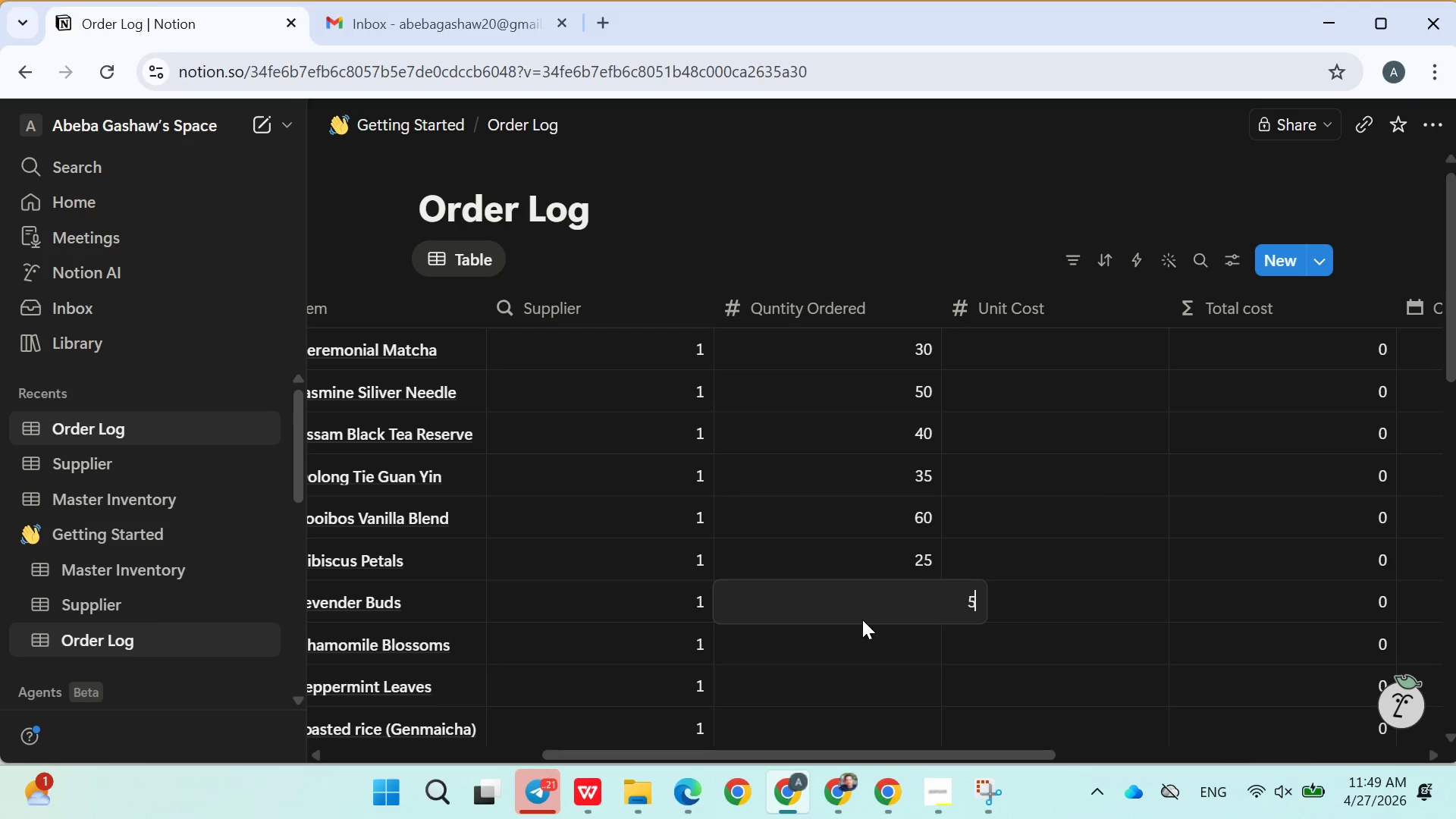 
key(ArrowLeft)
 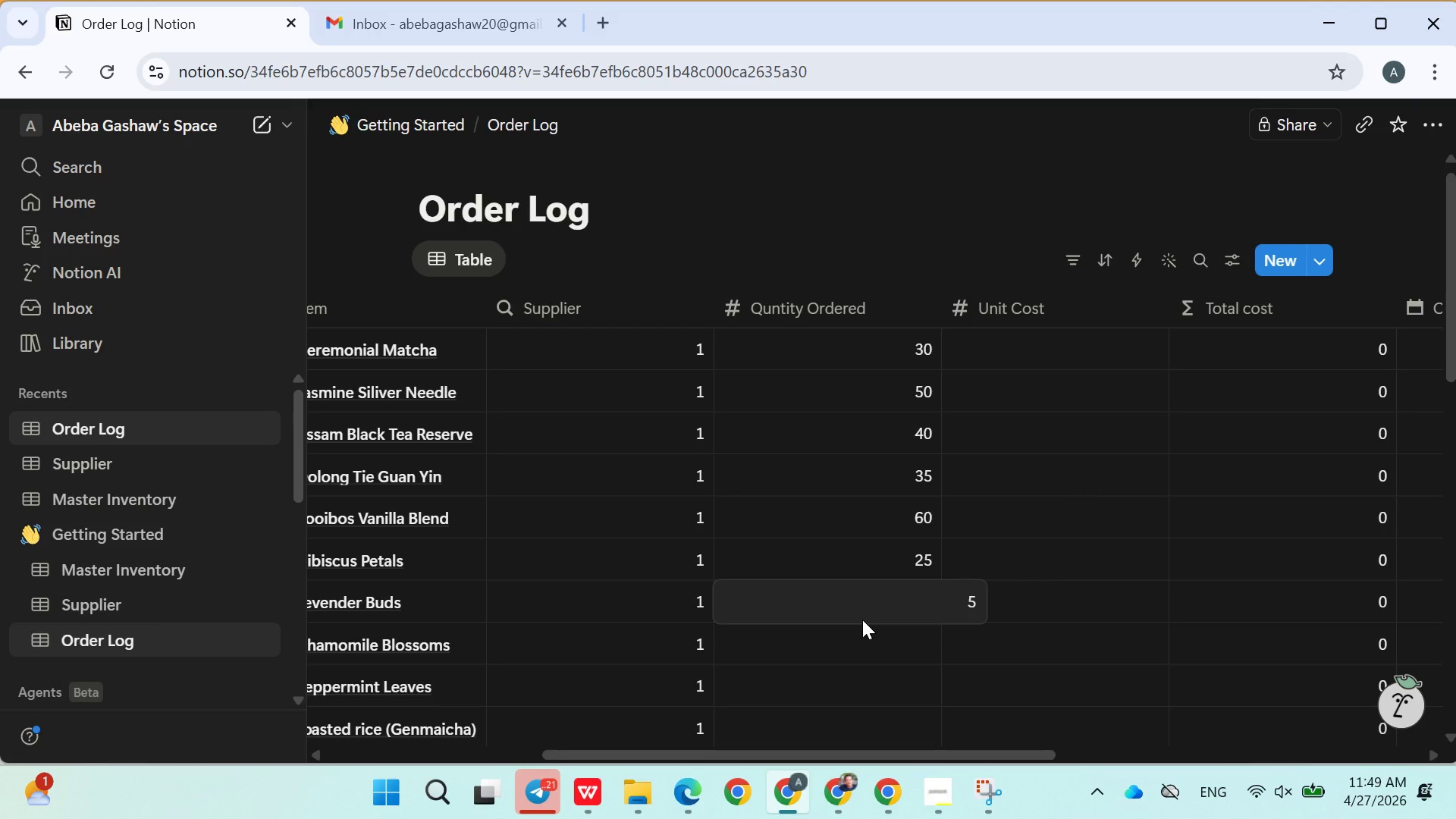 
key(1)
 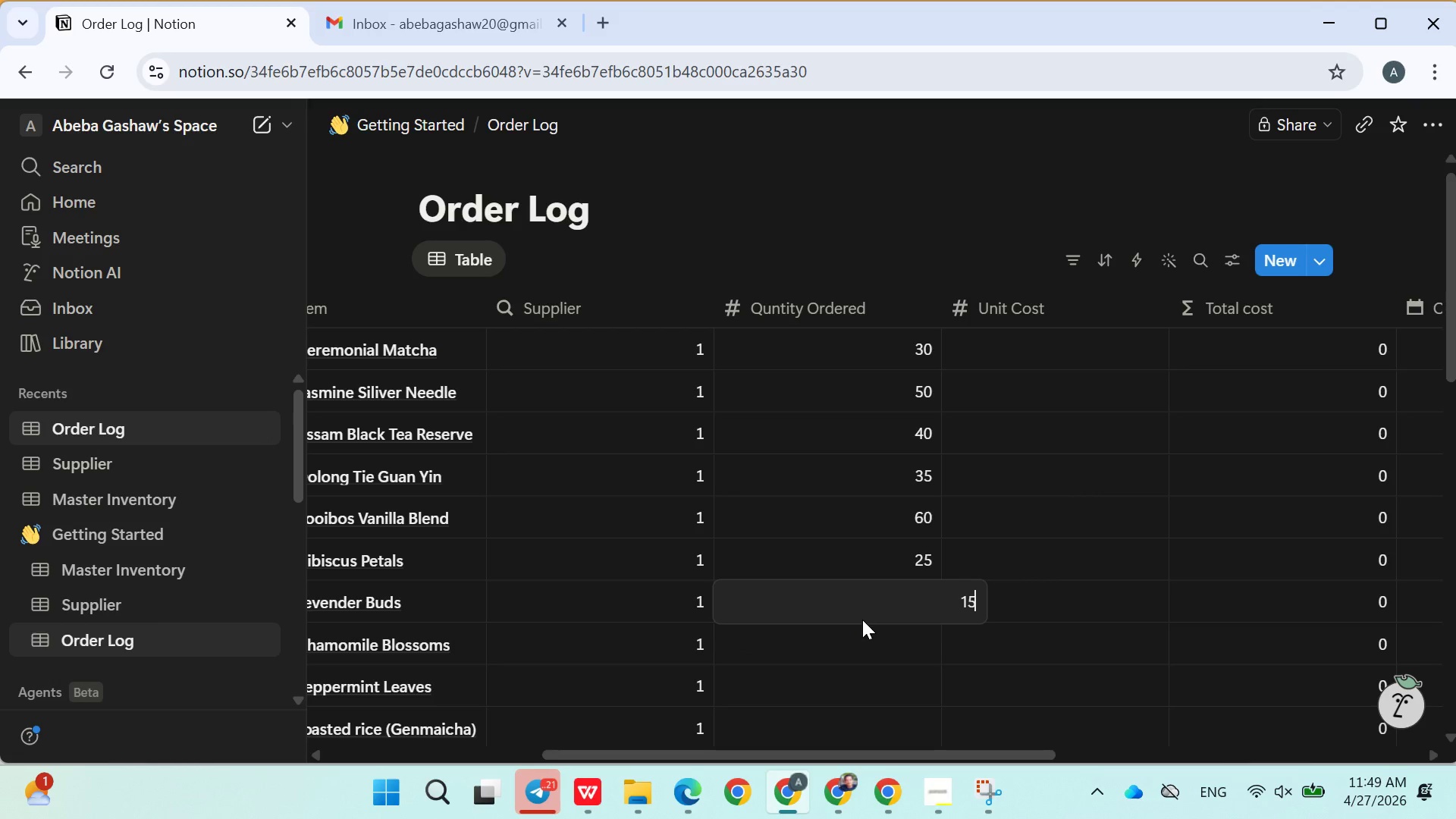 
key(ArrowDown)
 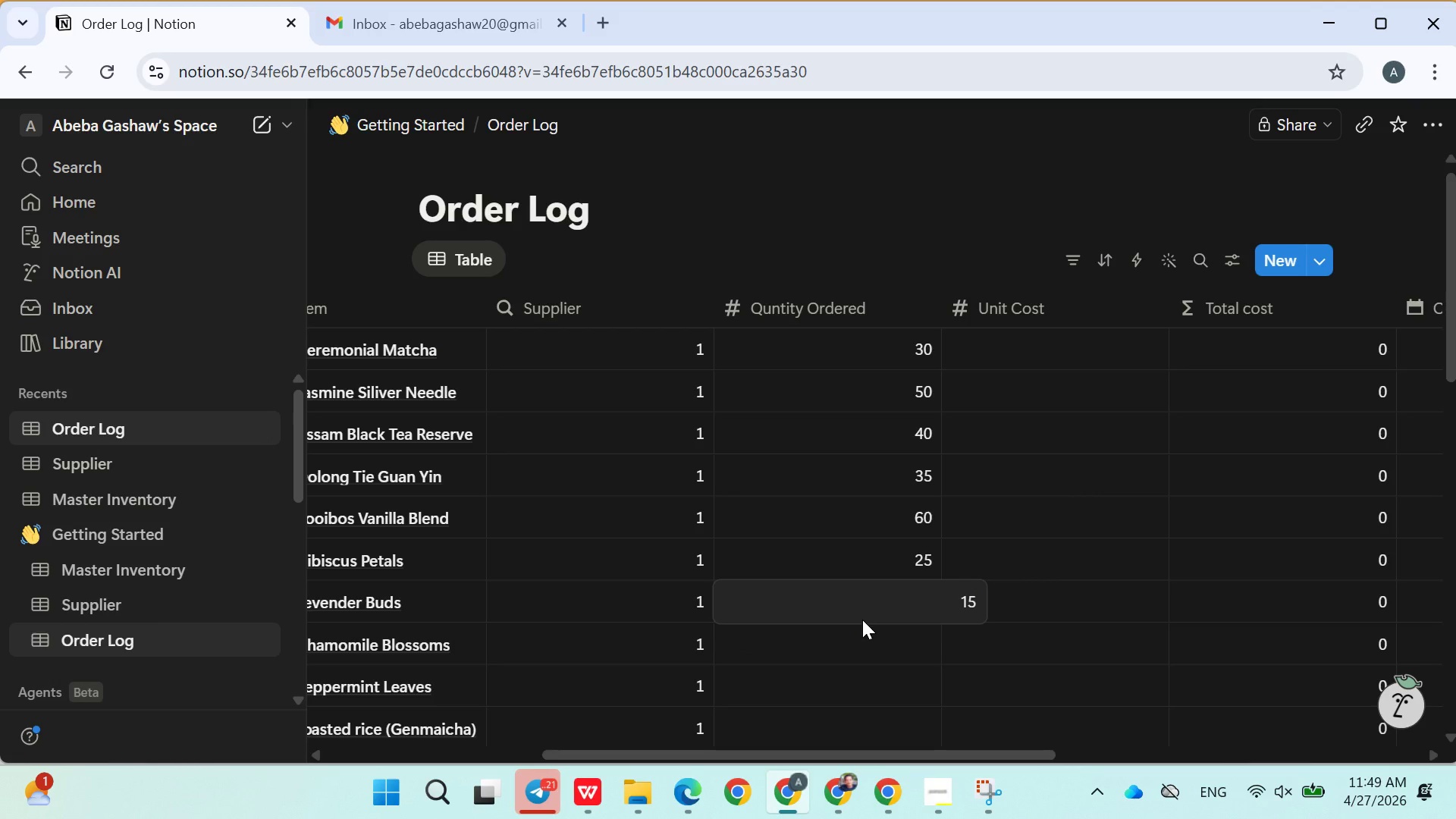 
key(Enter)
 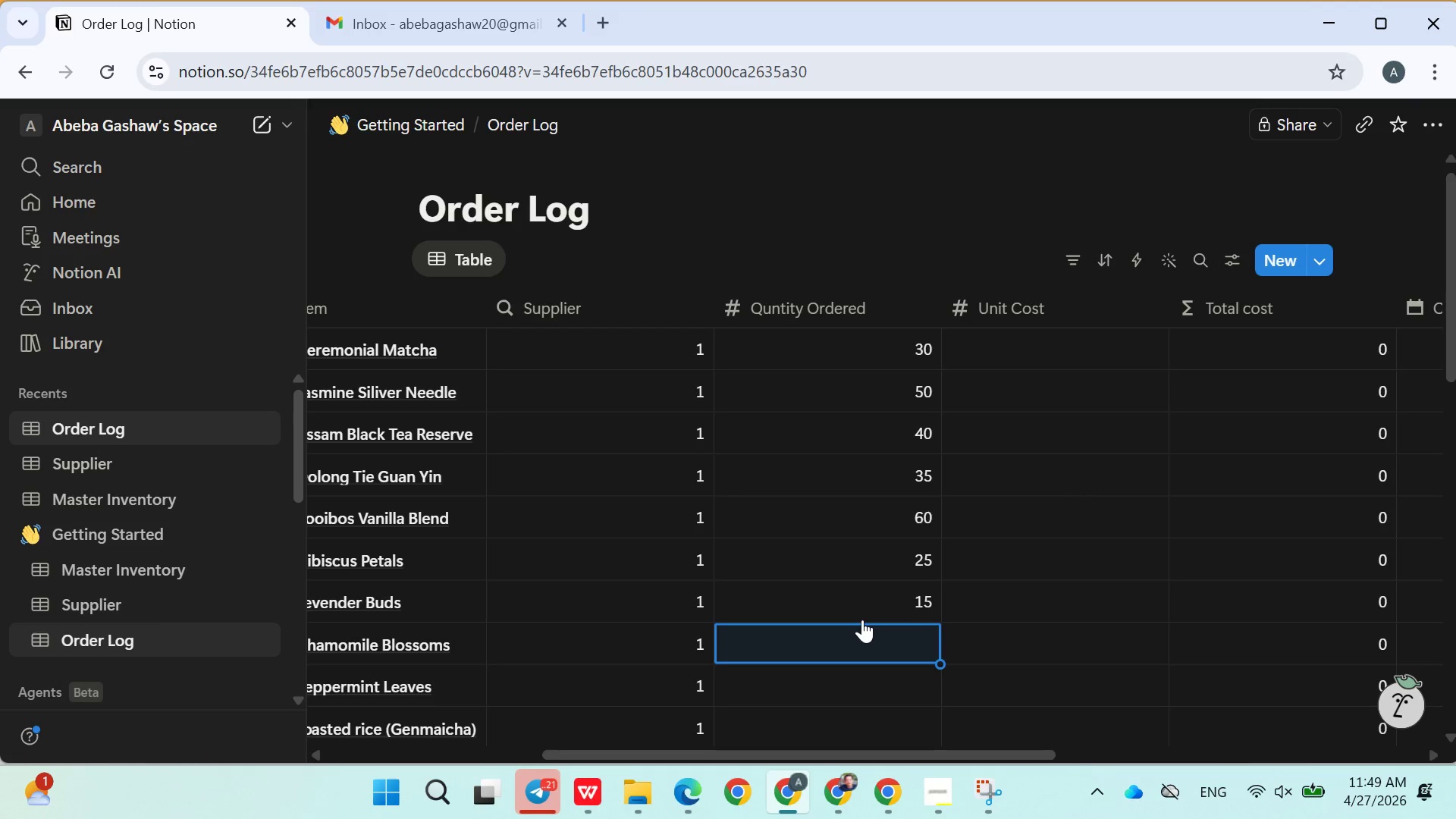 
type(10)
 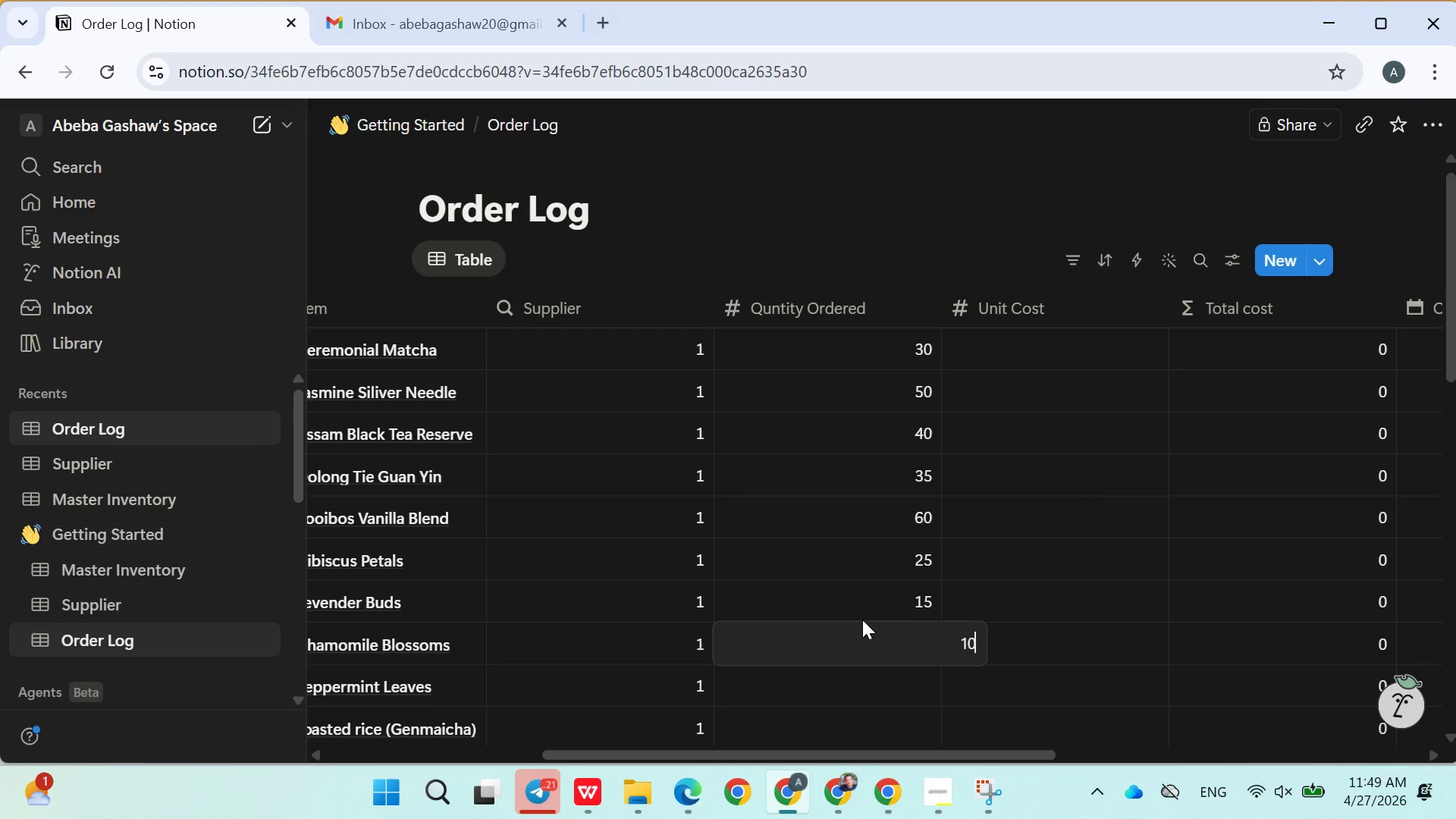 
key(Enter)
 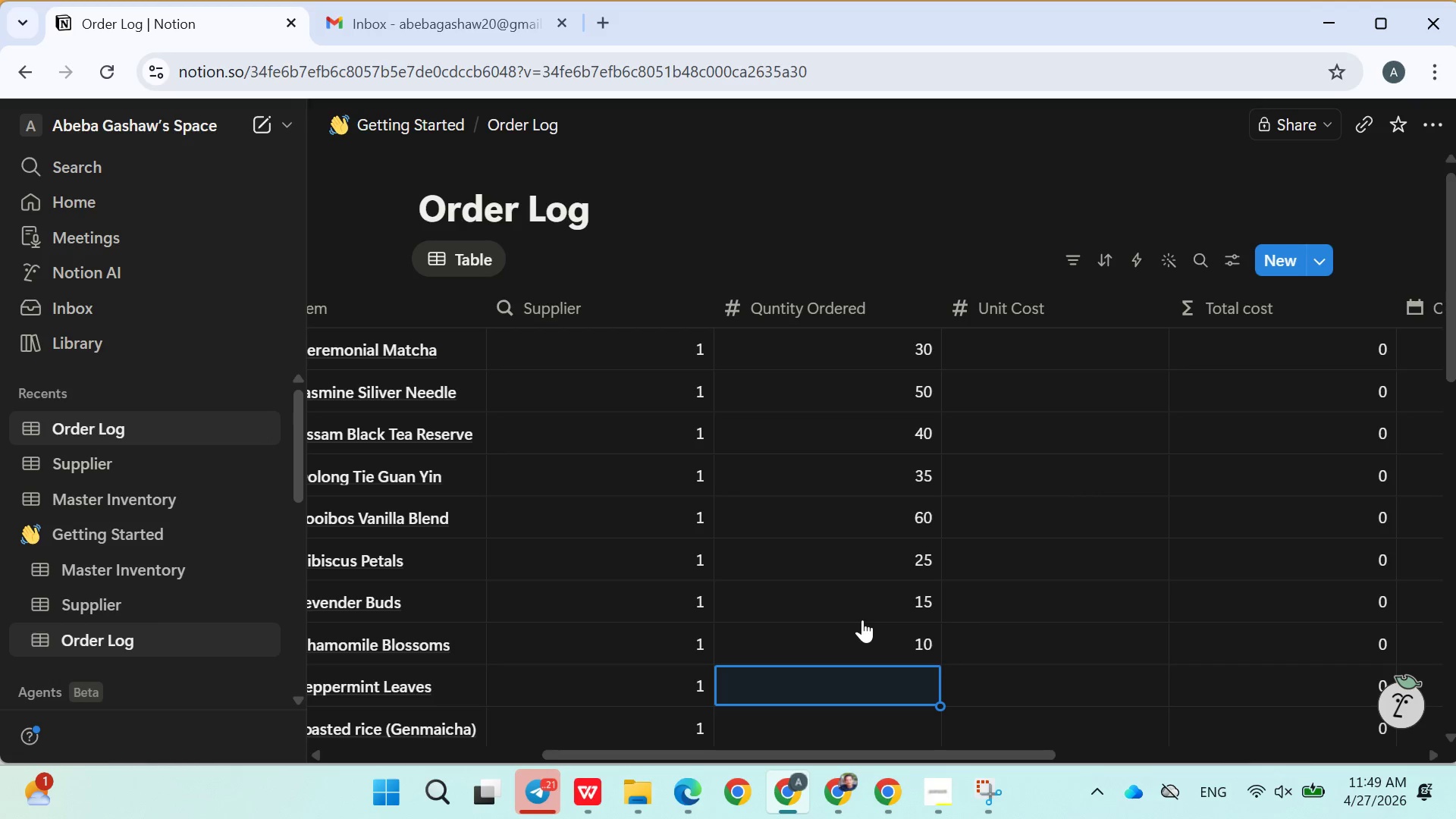 
type(18)
 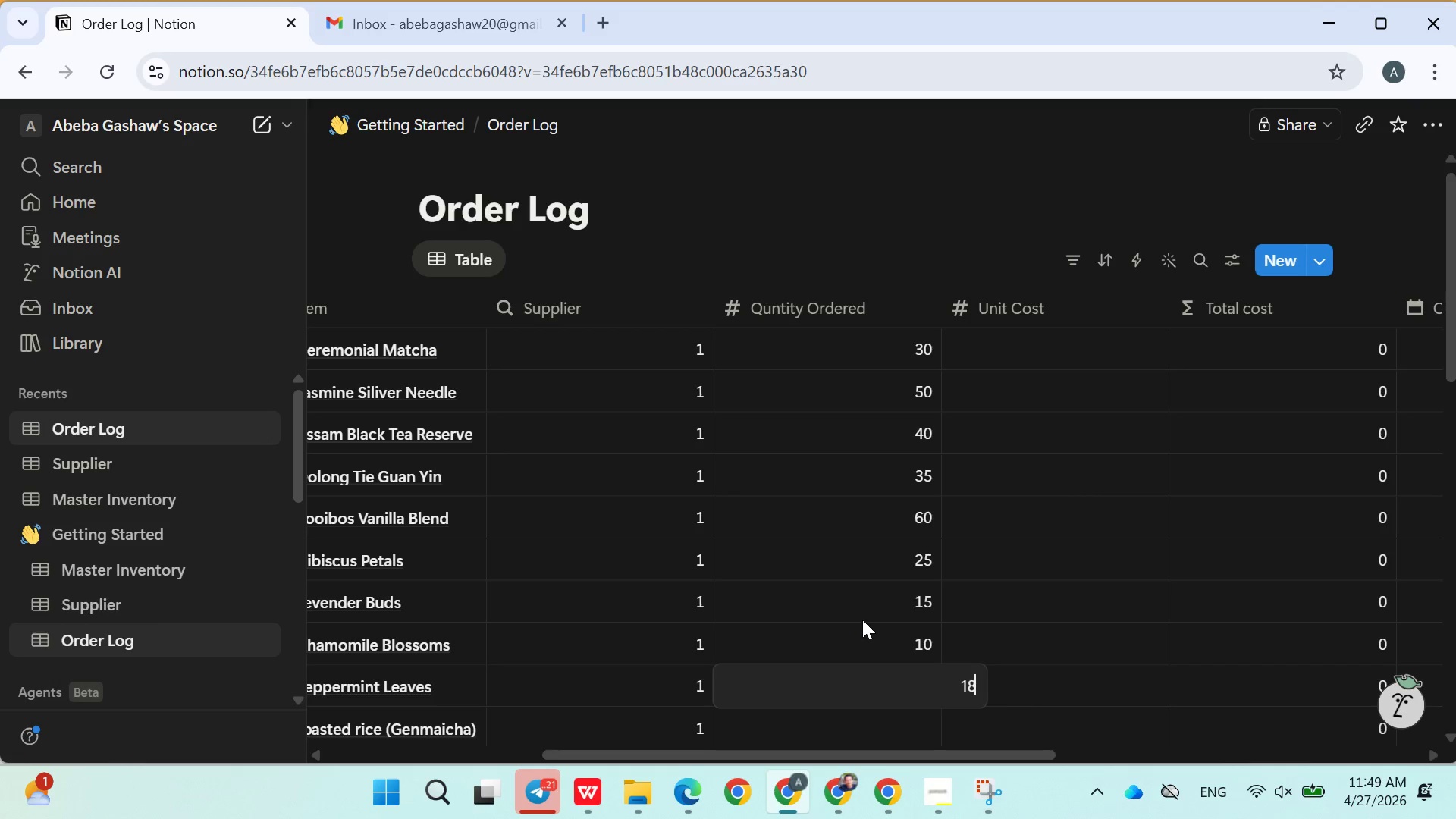 
key(Enter)
 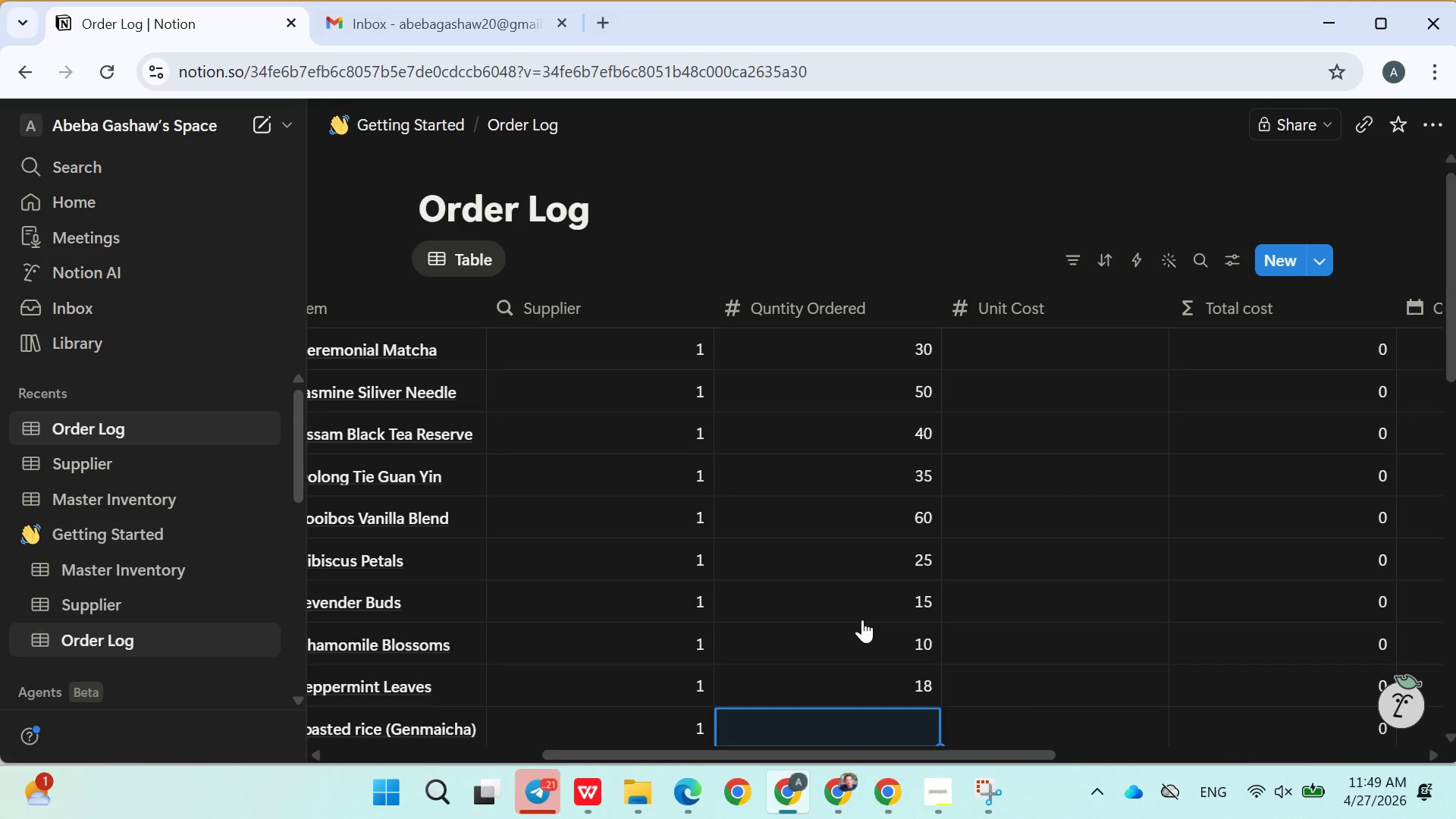 
key(8)
 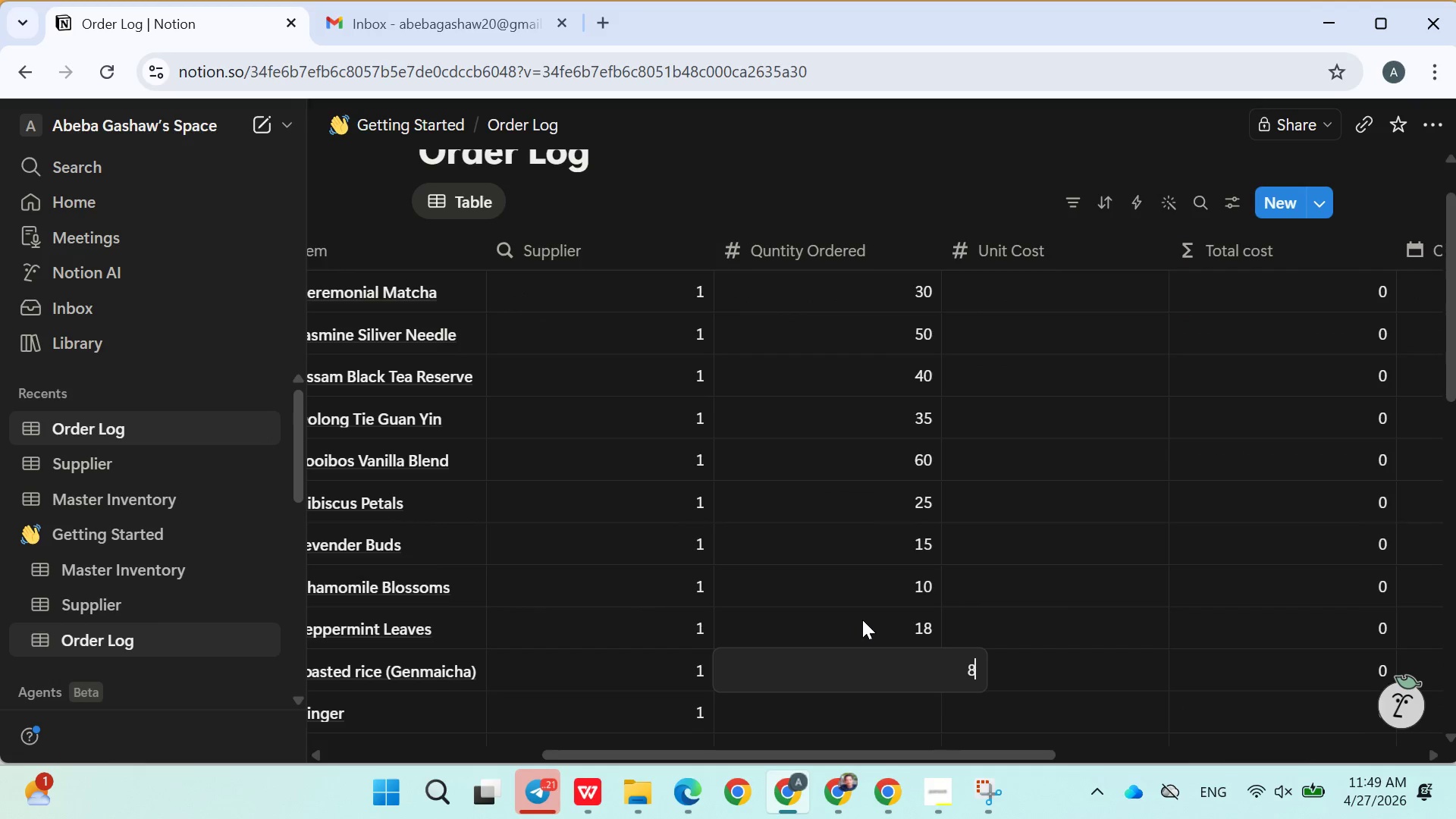 
key(Enter)
 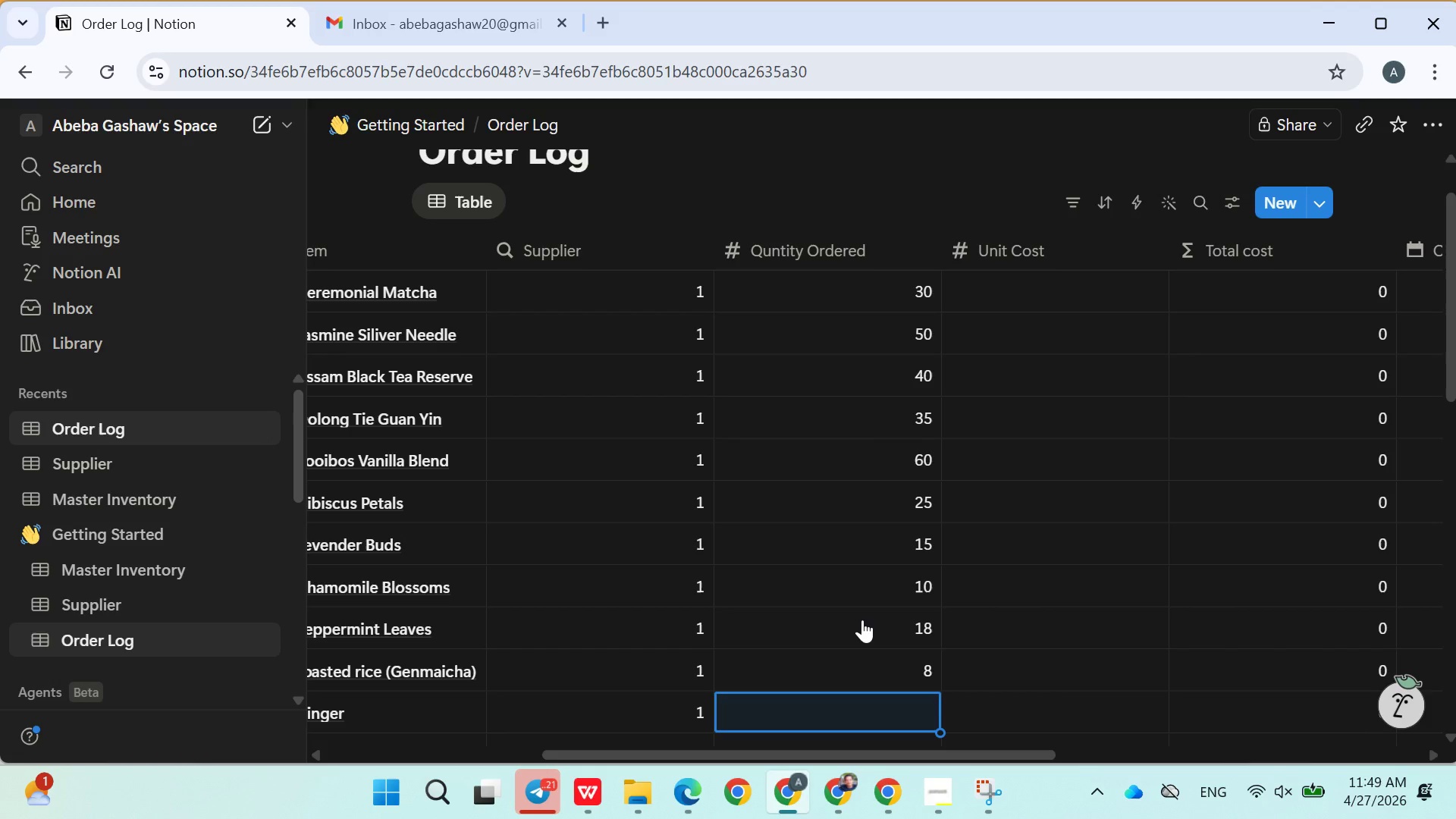 
key(6)
 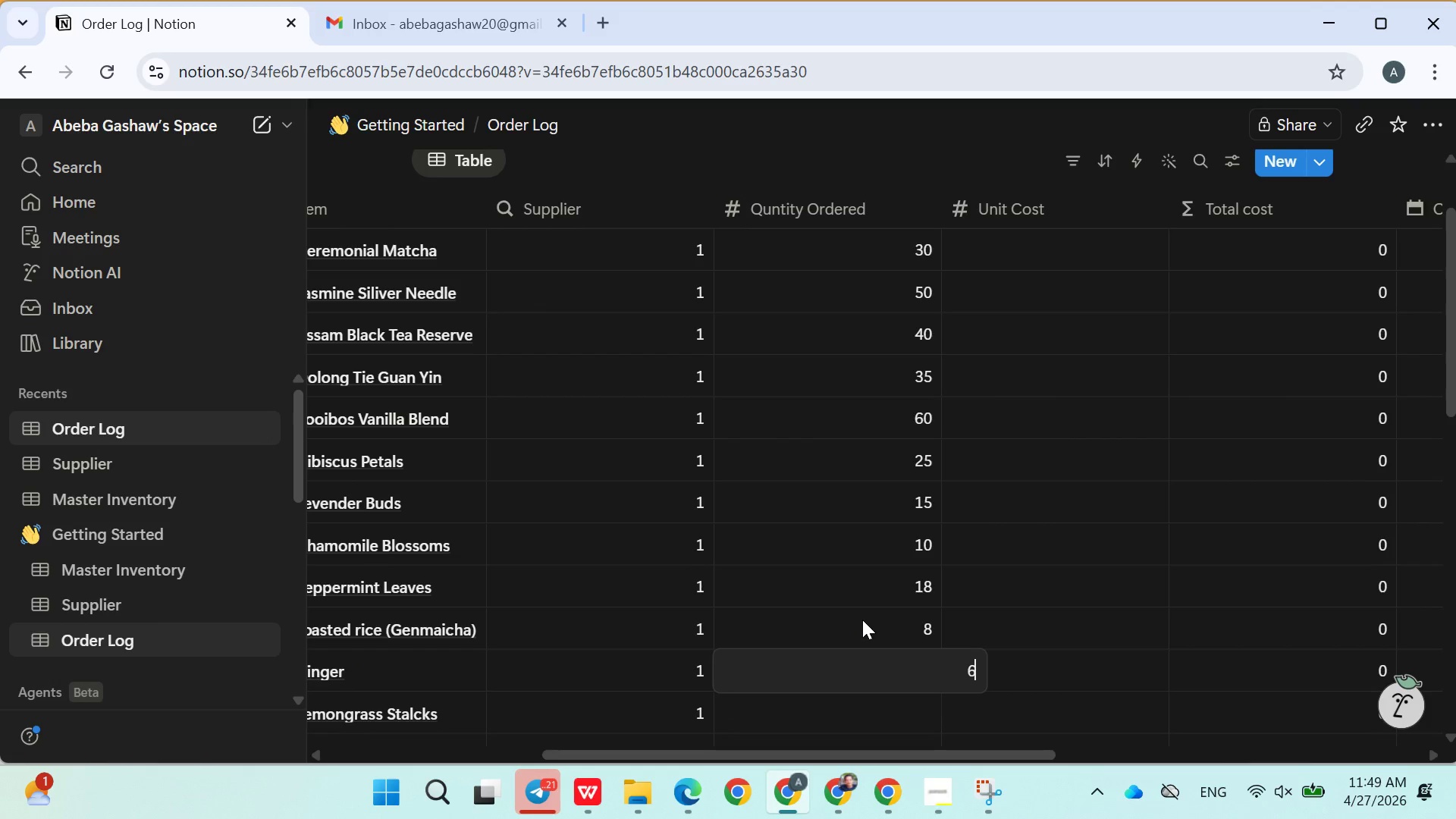 
key(Enter)
 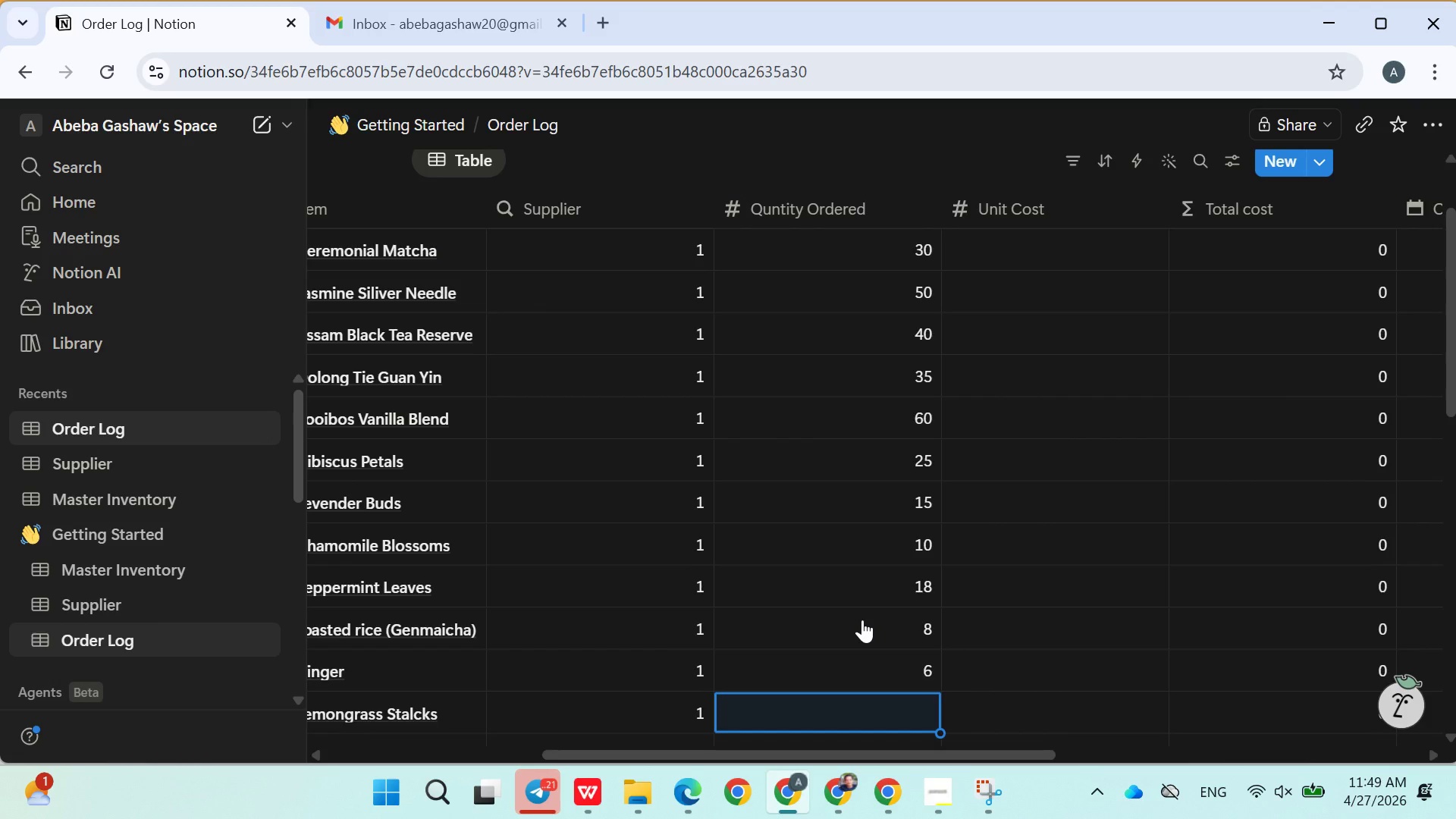 
type(12)
 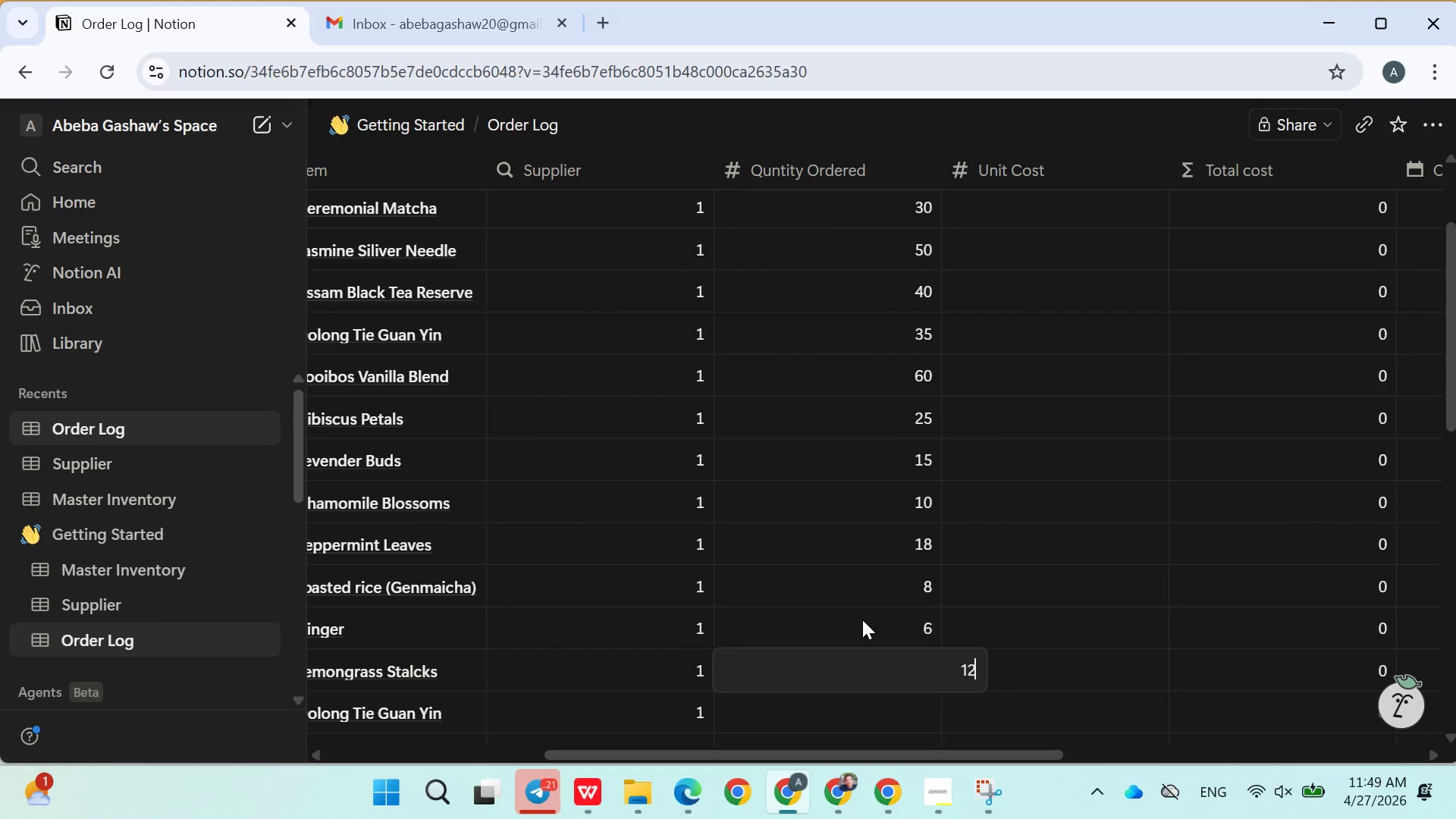 
key(Enter)
 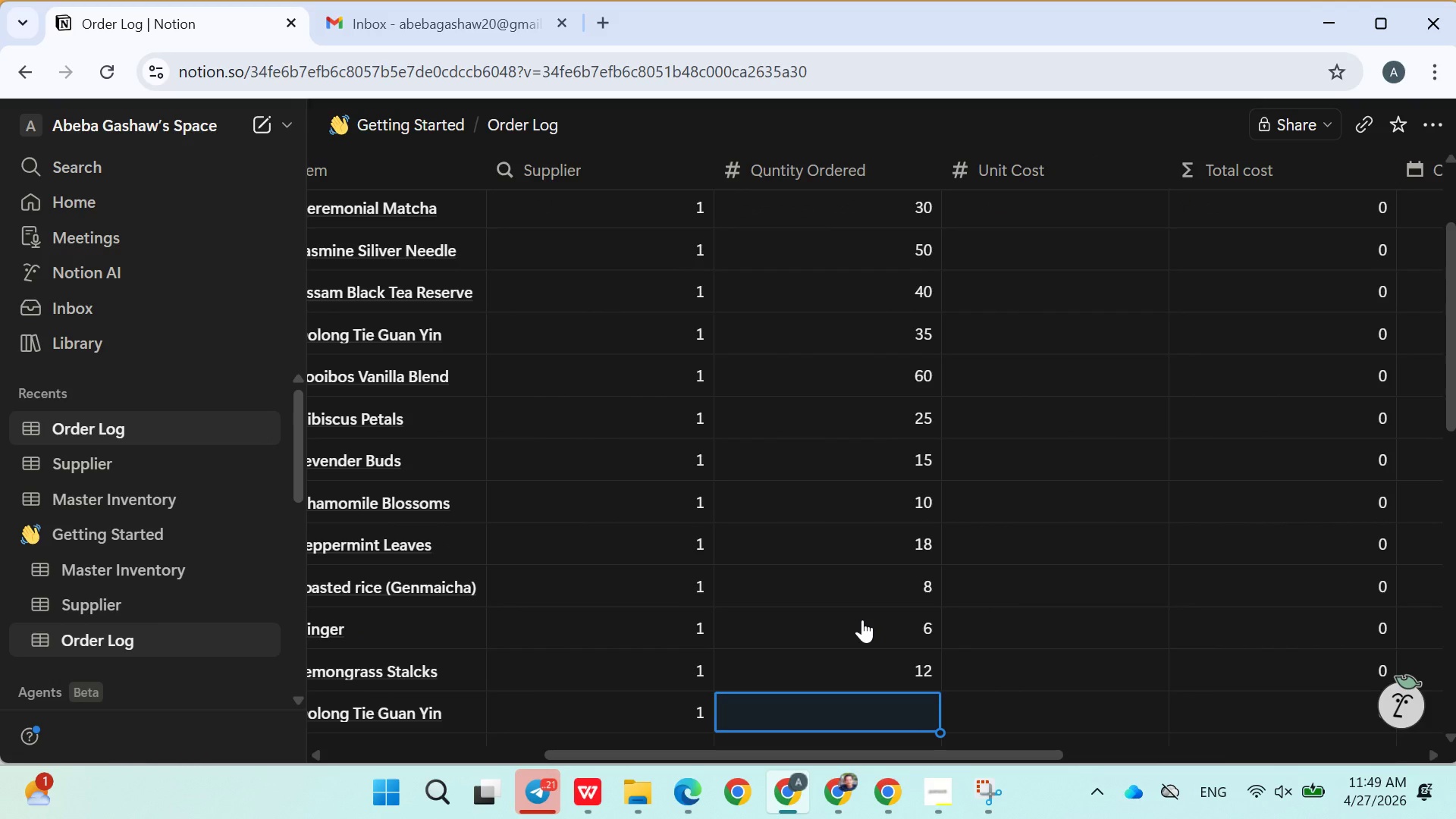 
key(7)
 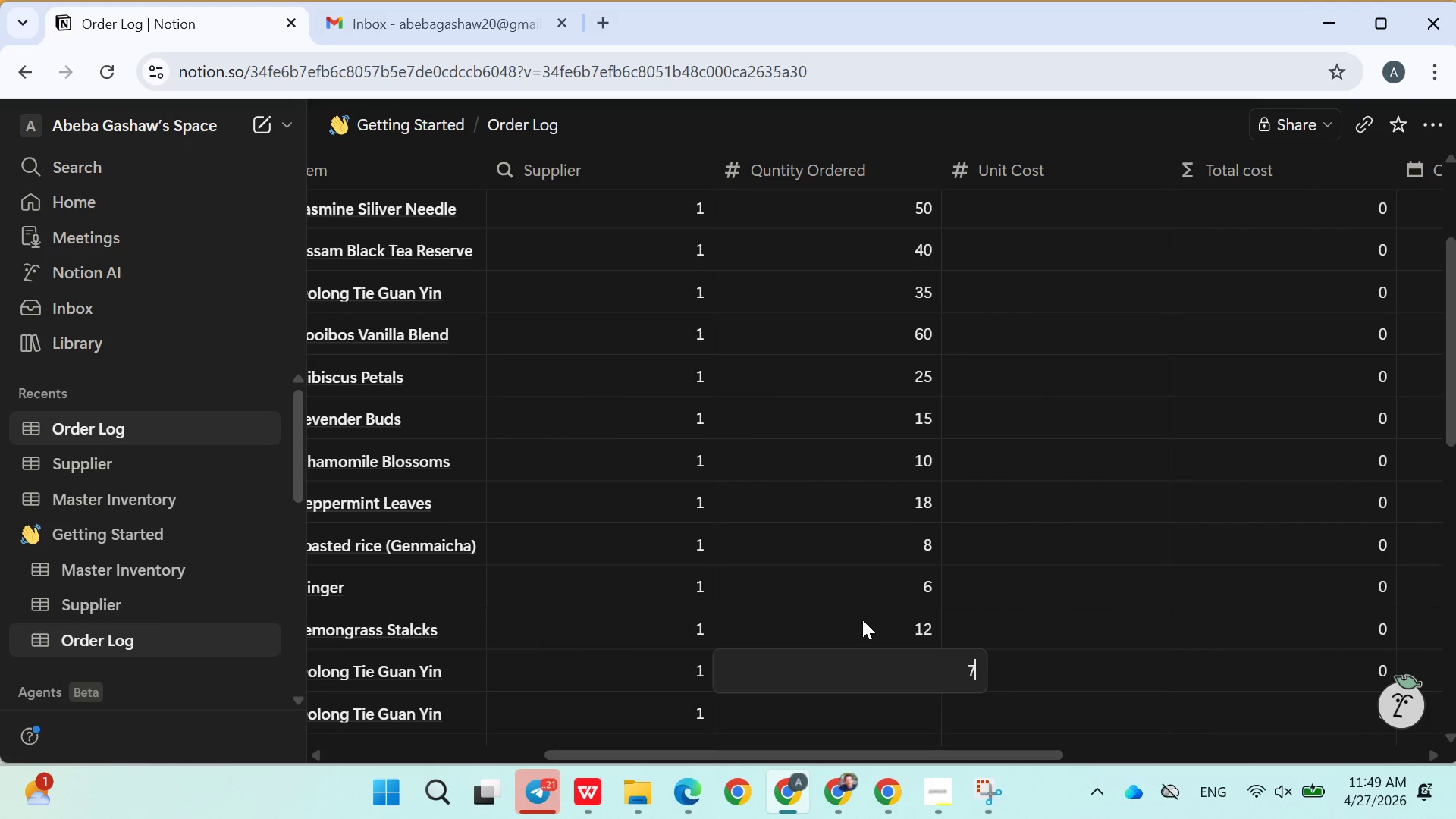 
key(Enter)
 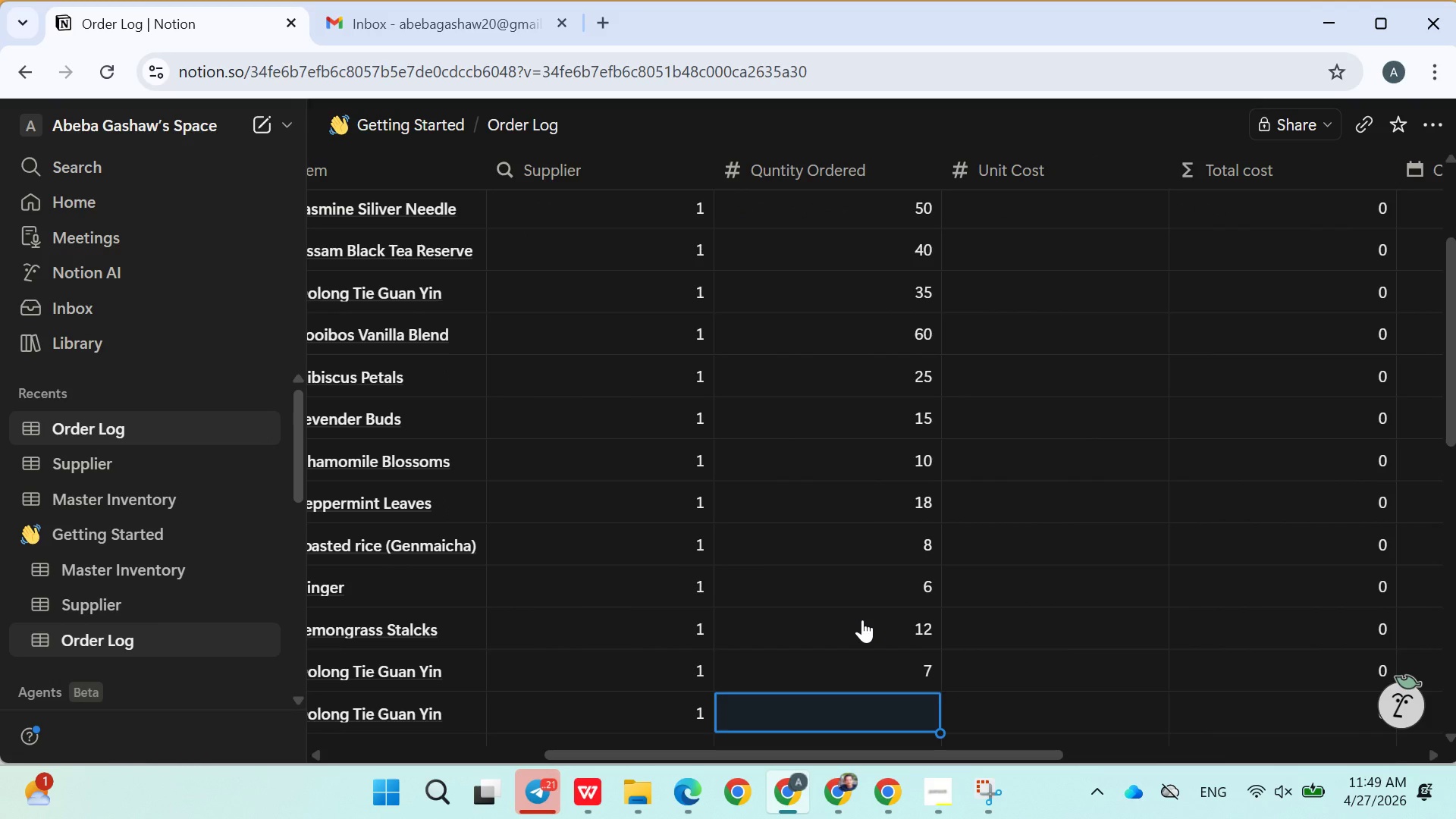 
key(5)
 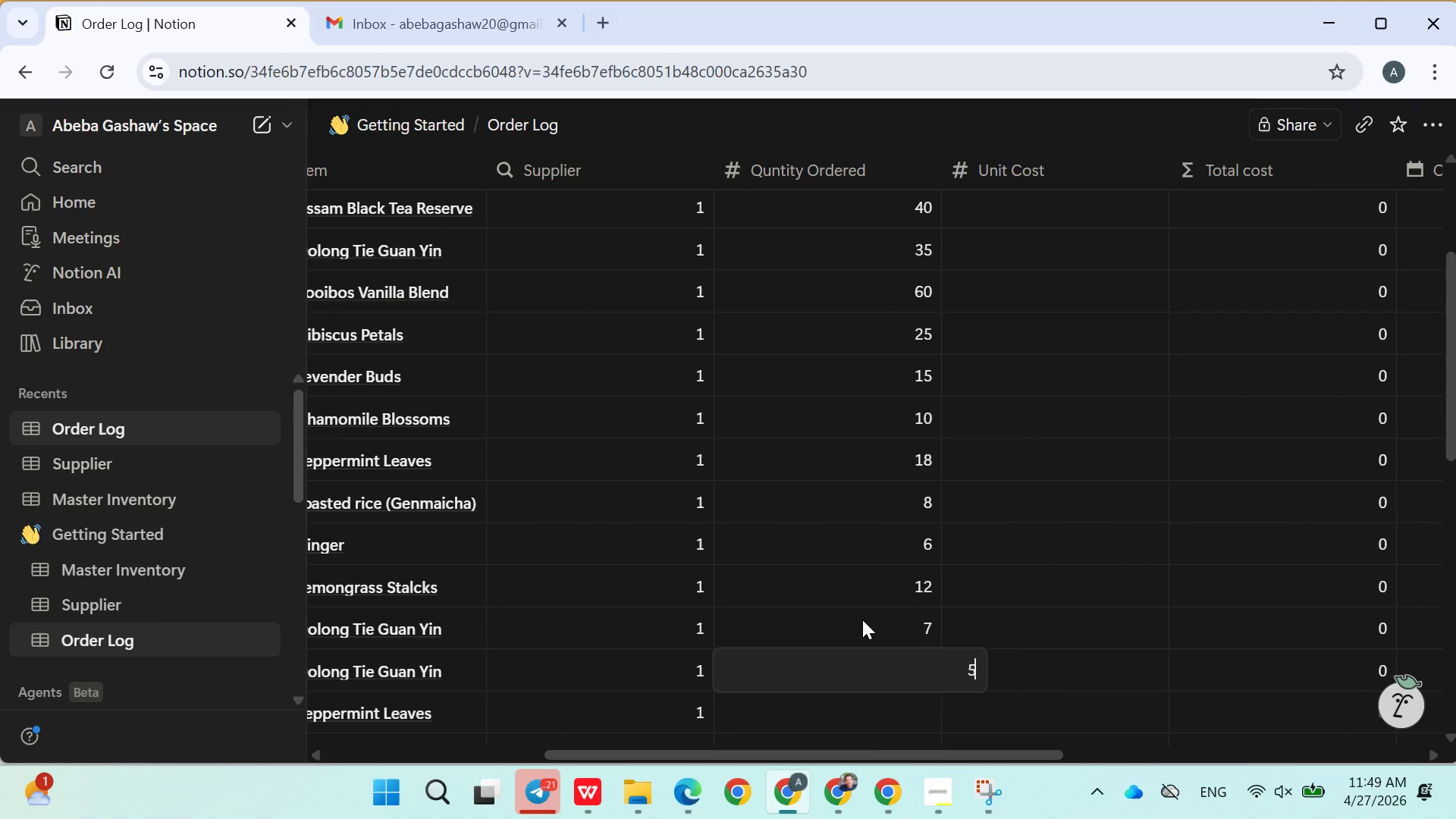 
key(Enter)
 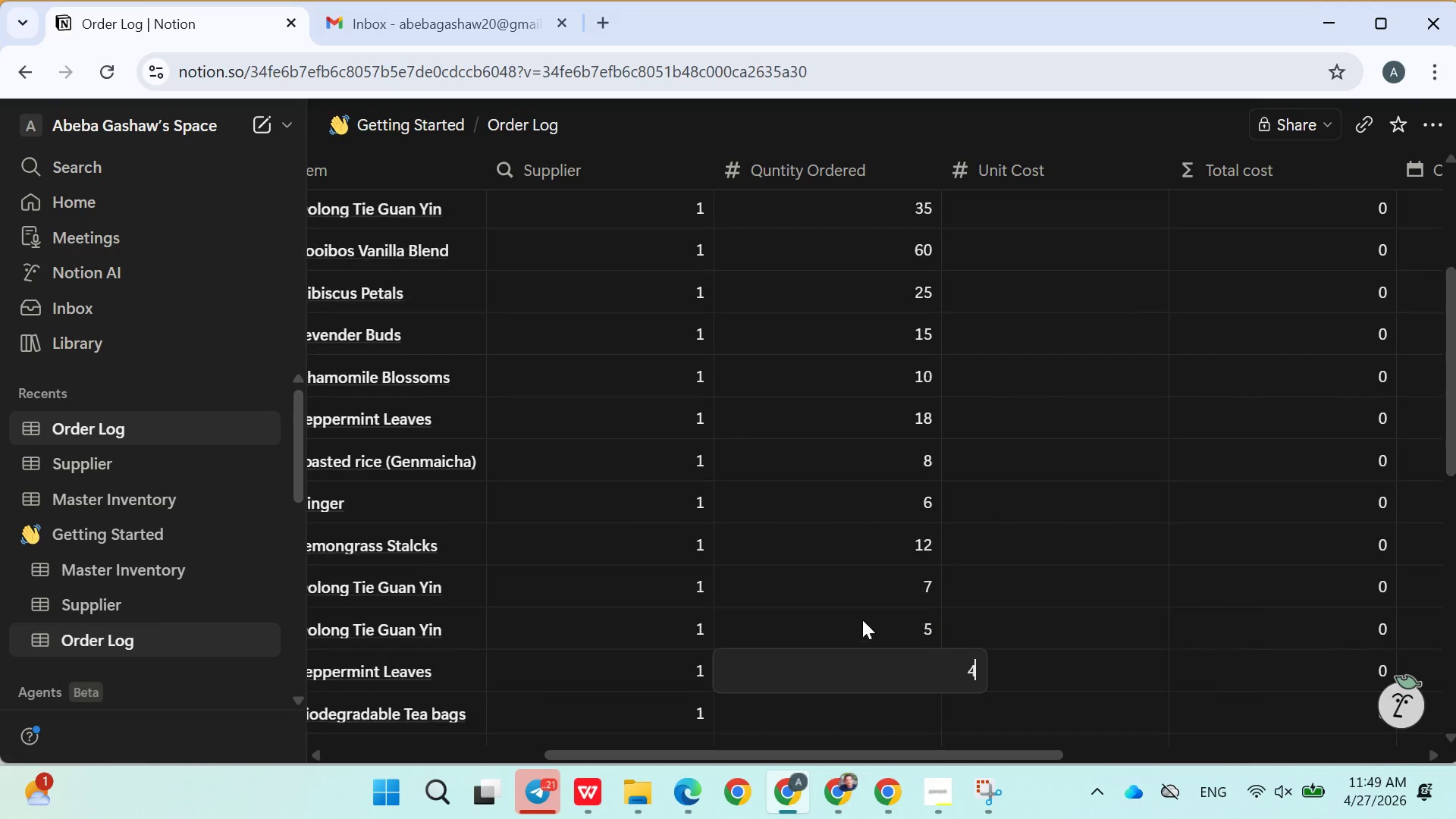 
key(4)
 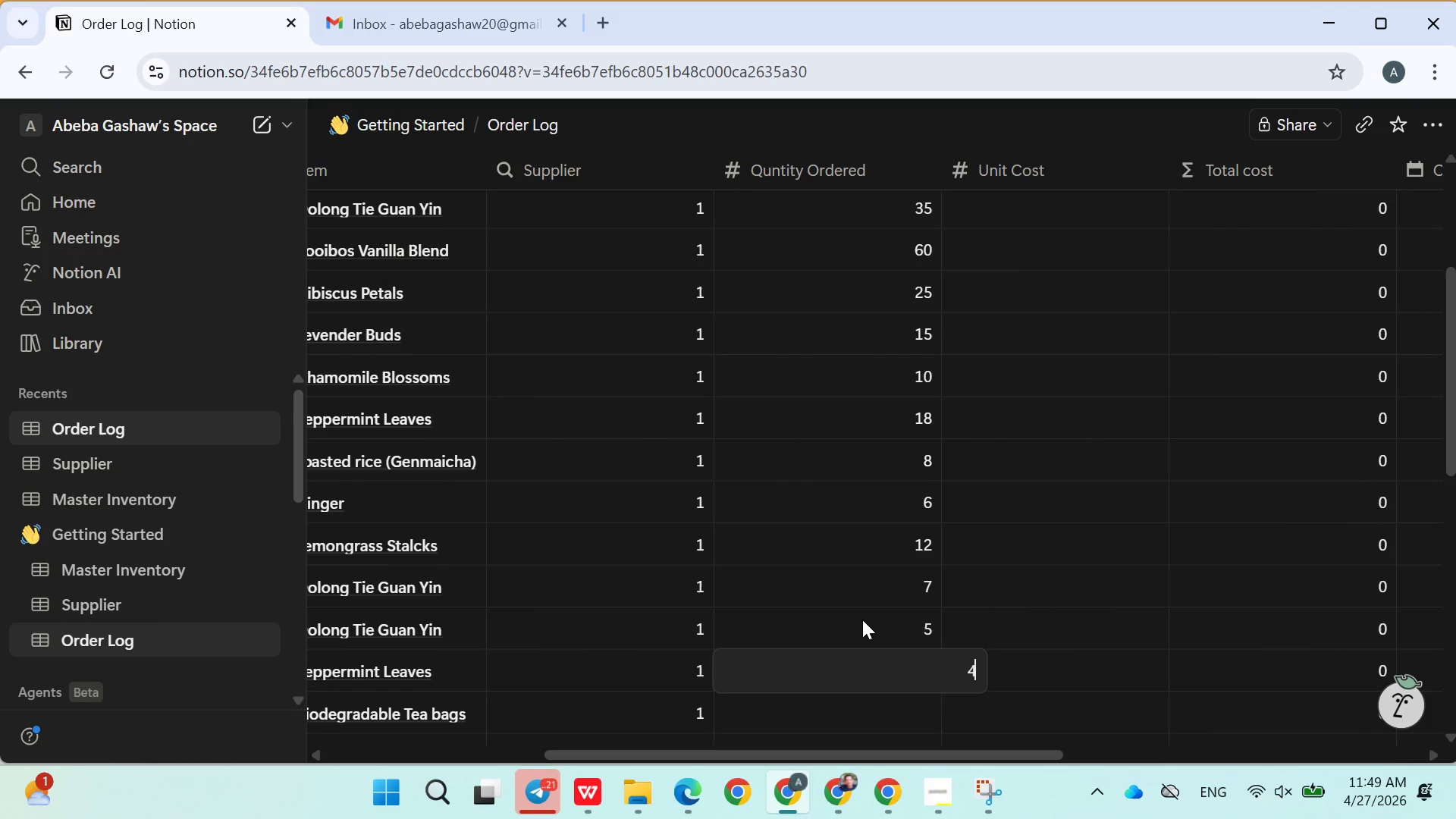 
key(Enter)
 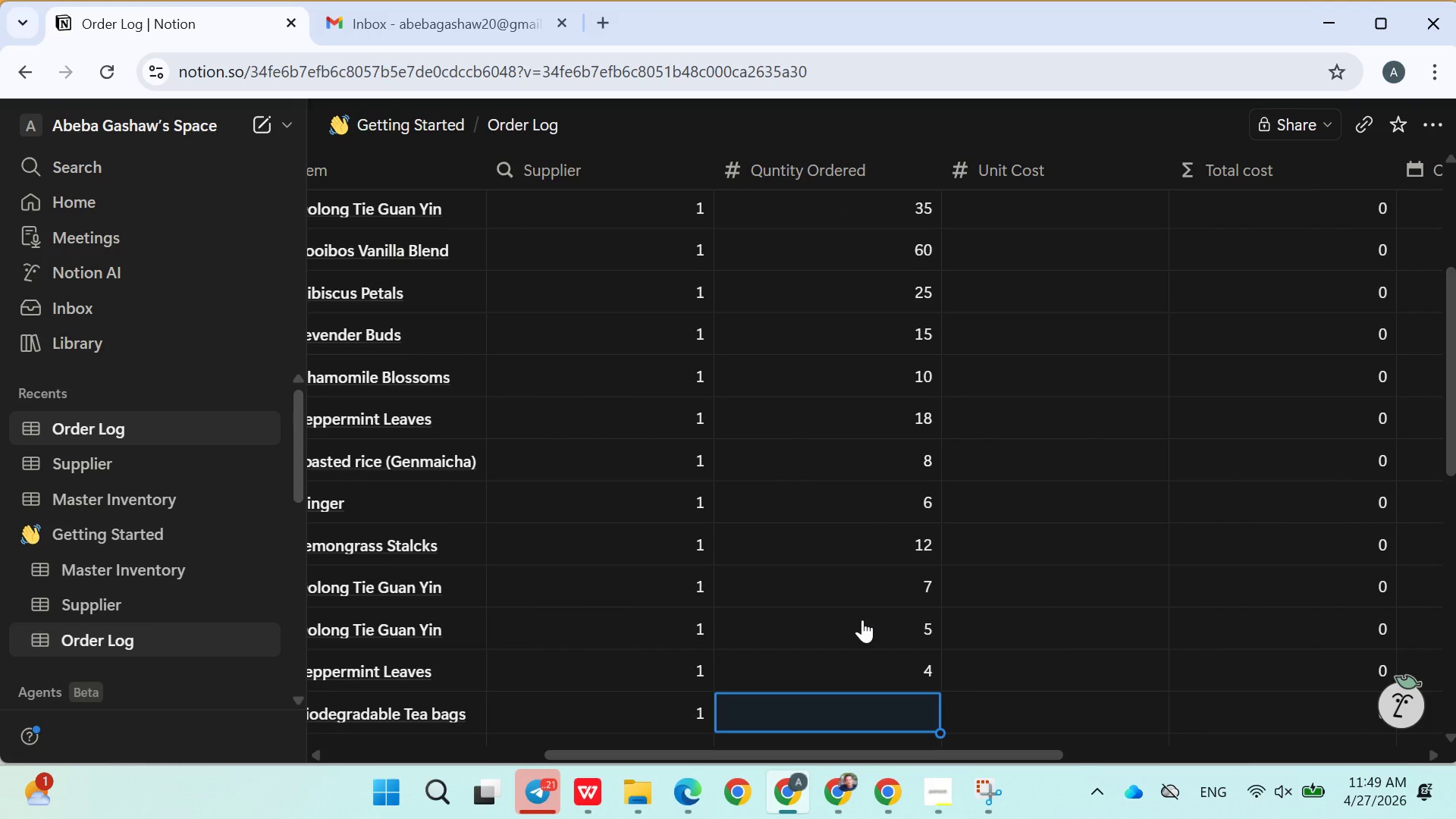 
key(6)
 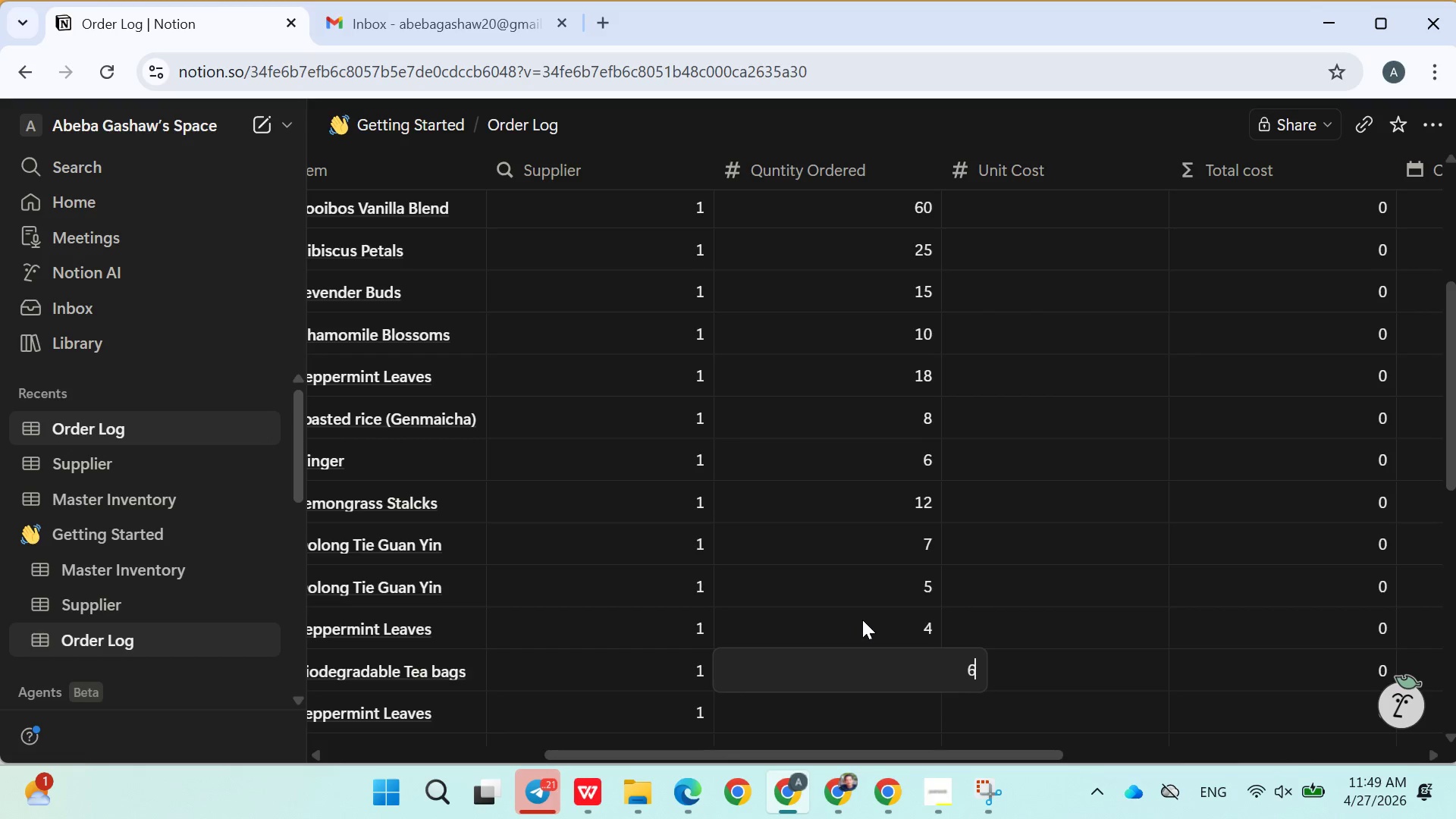 
key(Enter)
 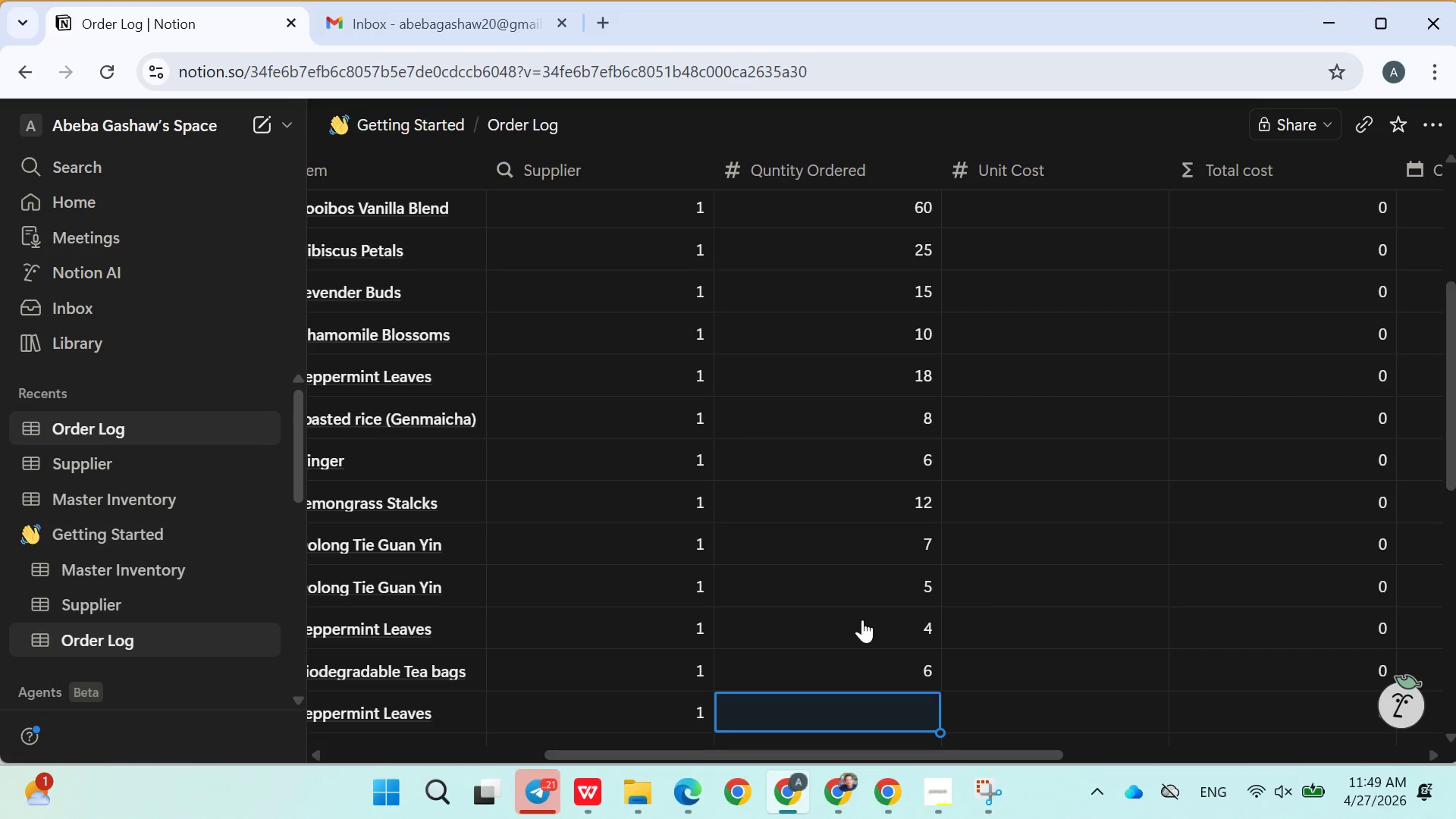 
key(2)
 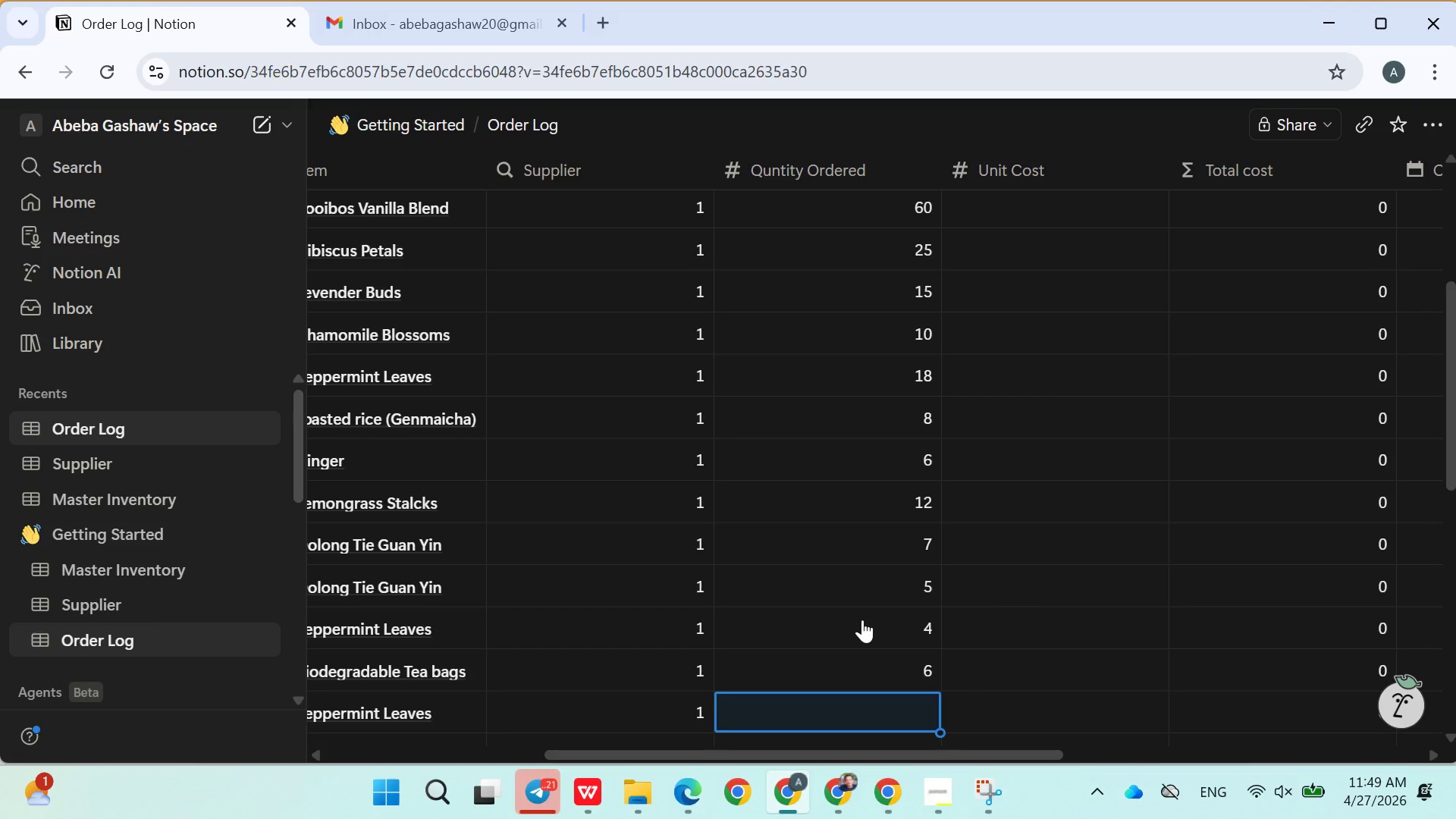 
key(Enter)
 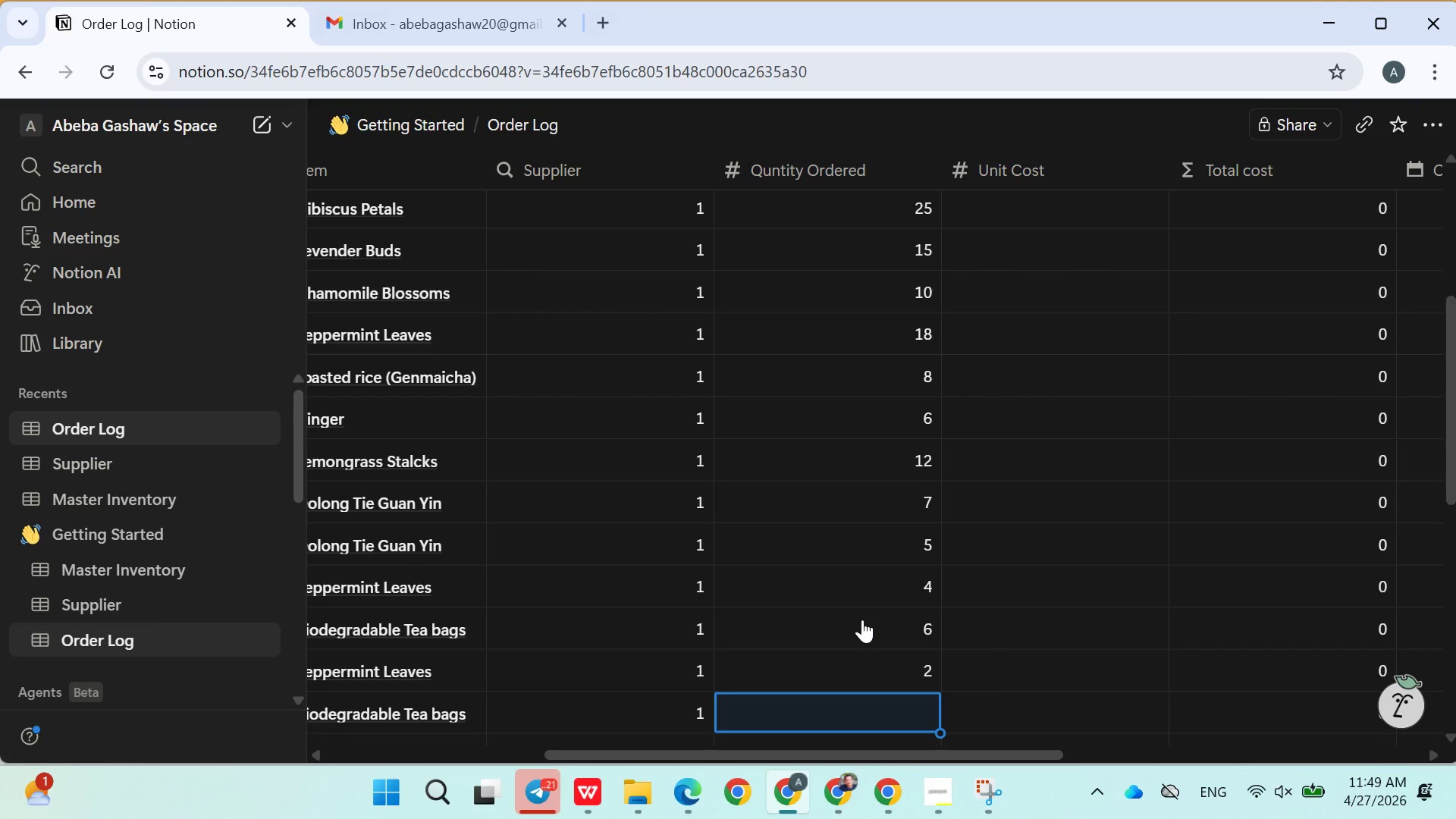 
key(0)
 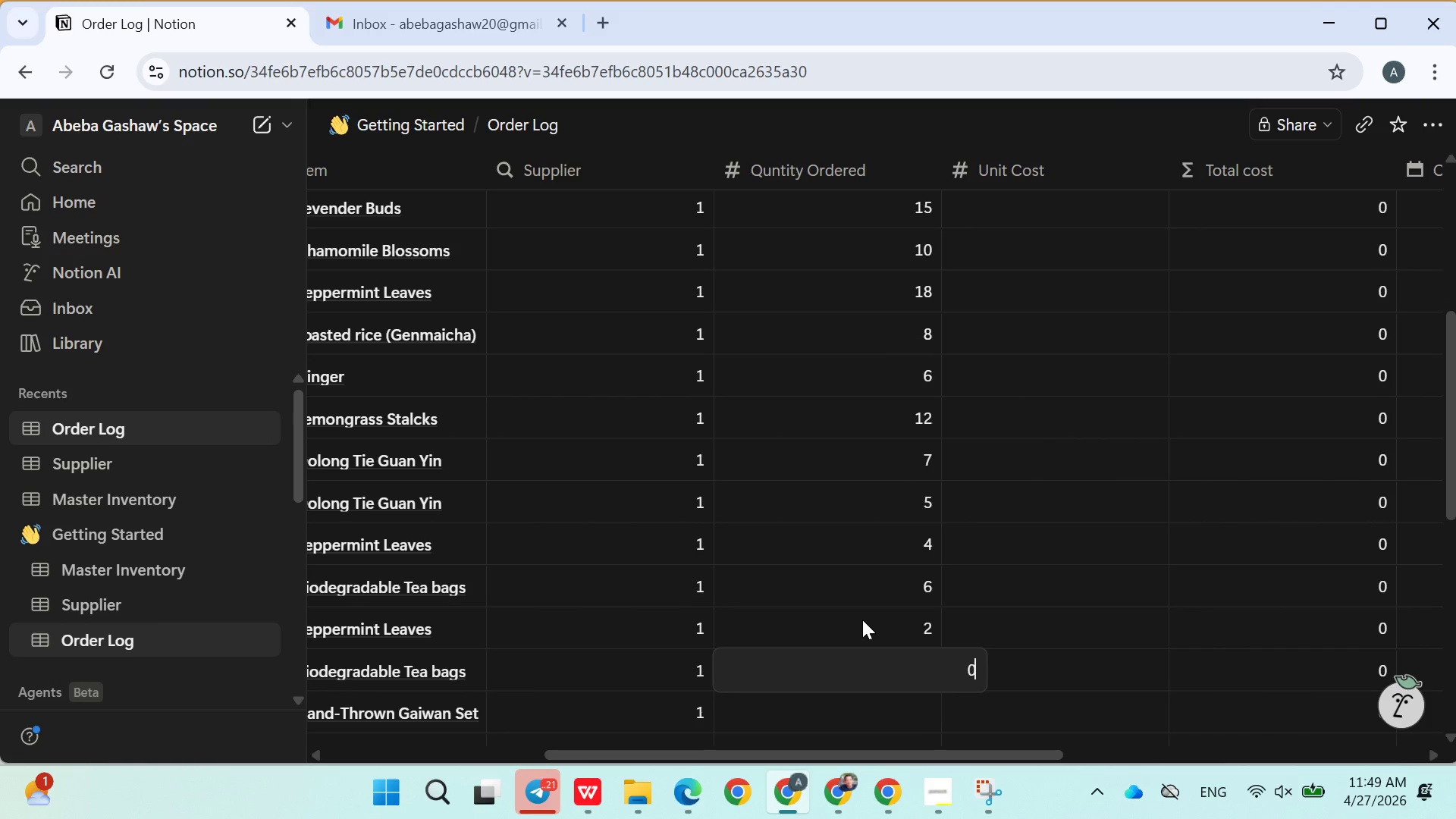 
key(Period)
 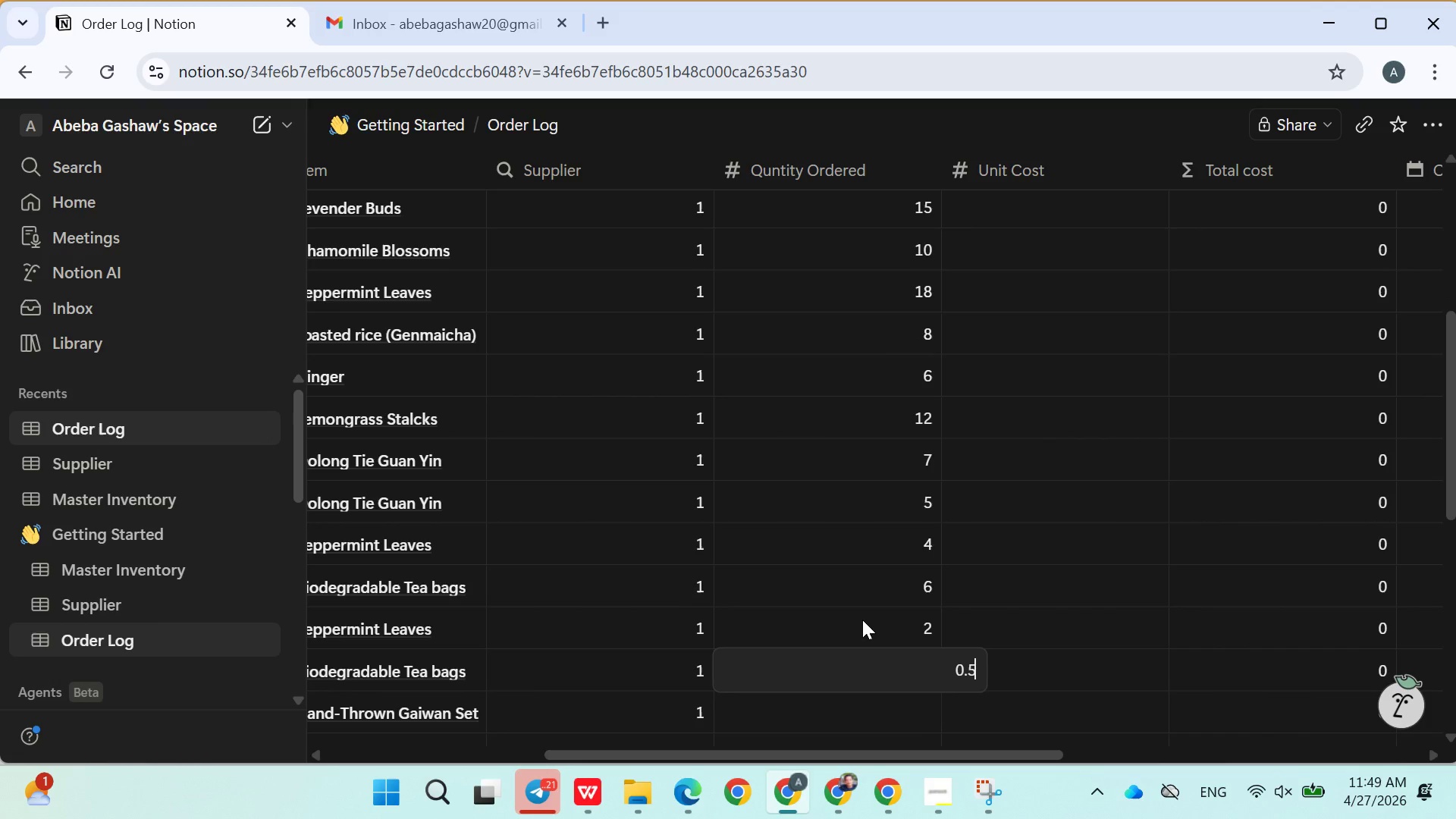 
key(5)
 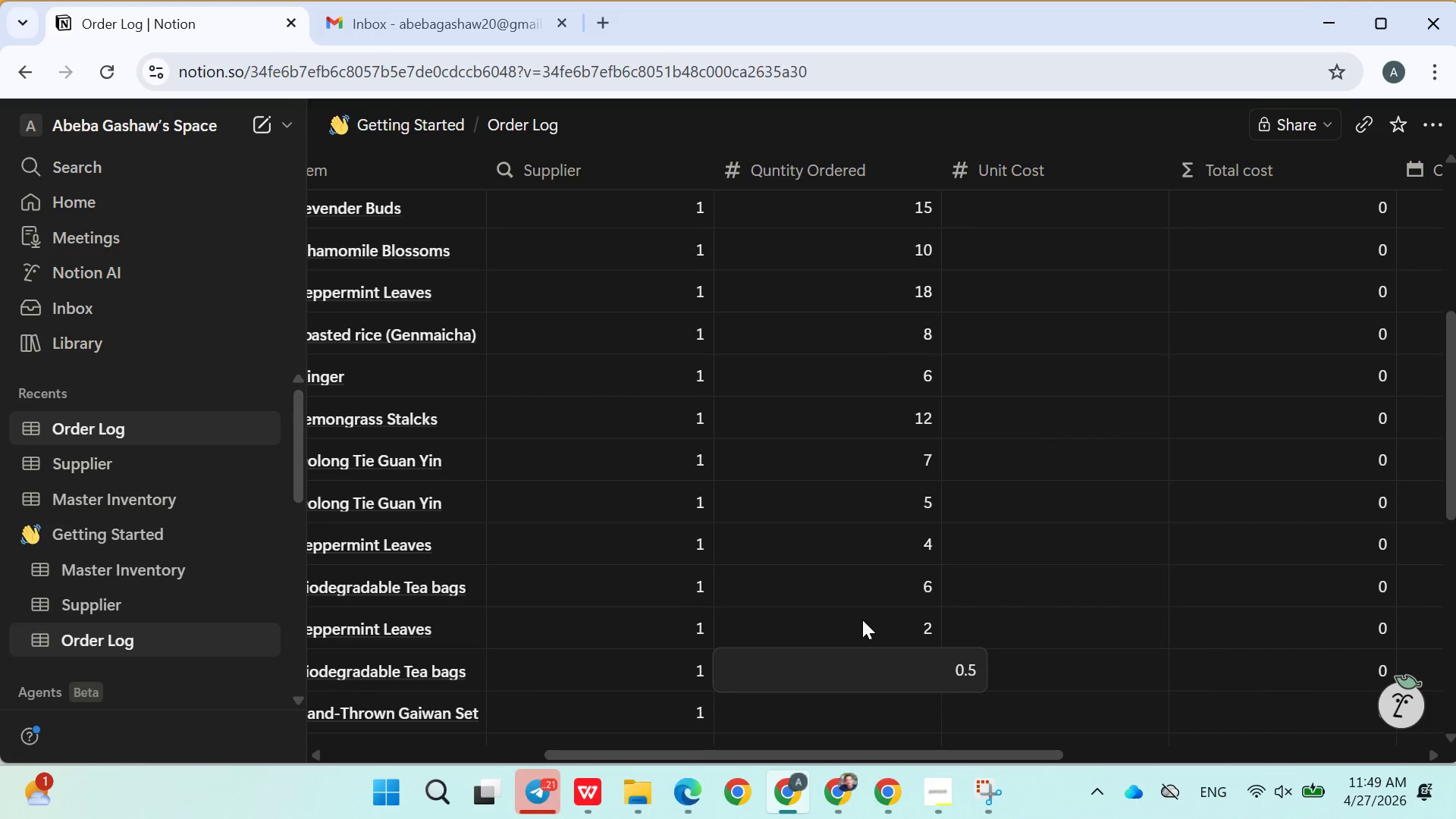 
key(Enter)
 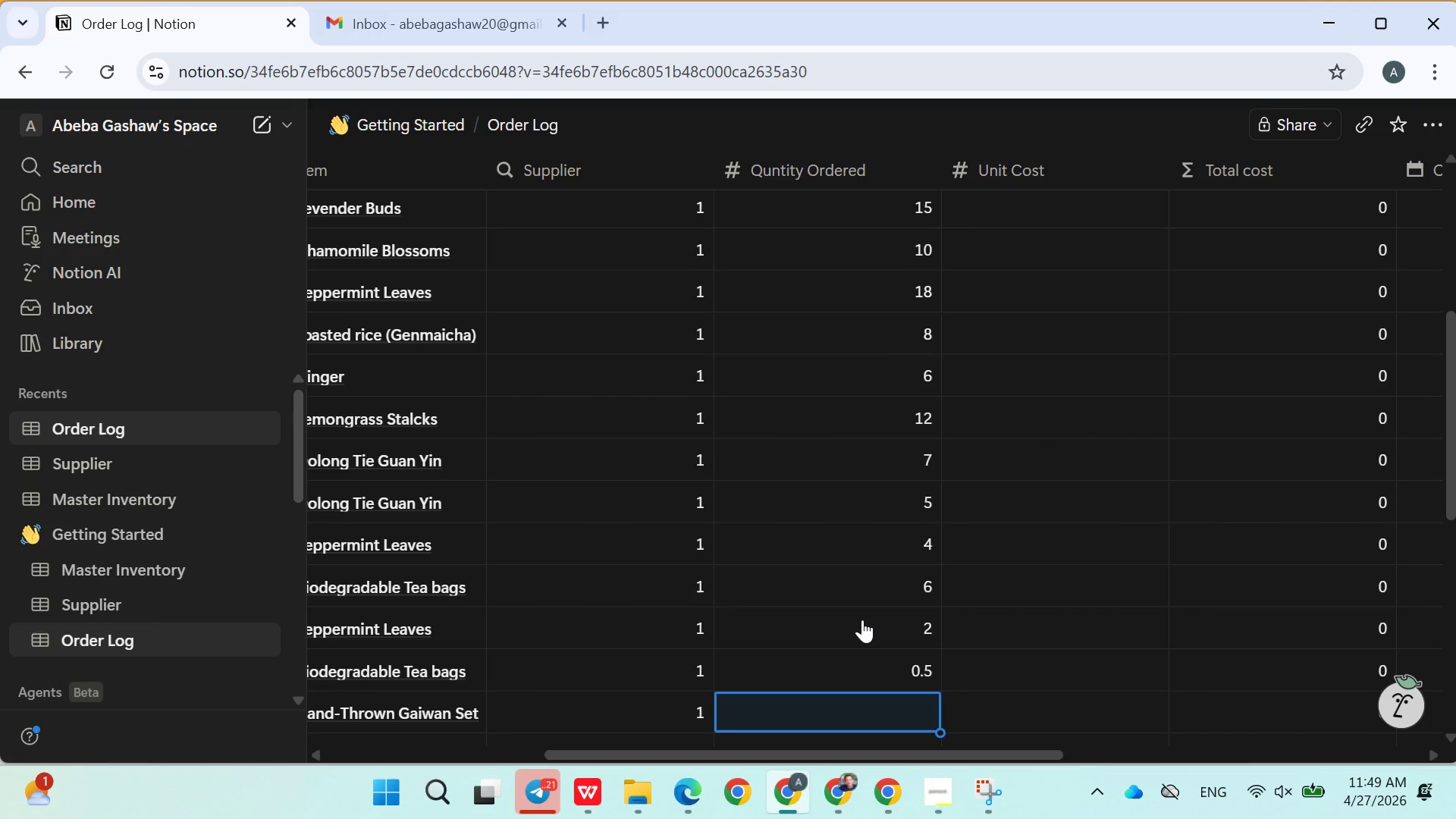 
key(0)
 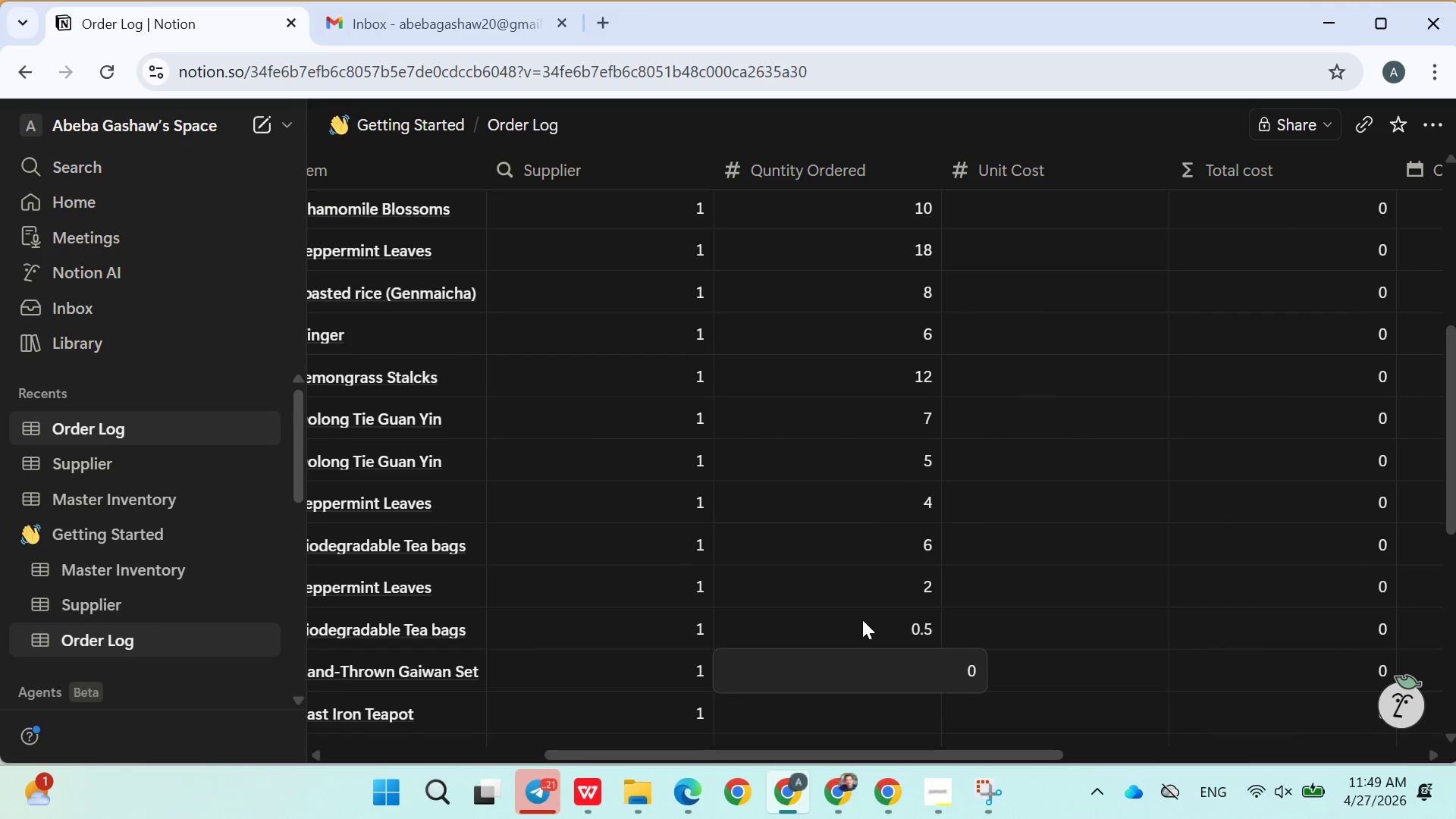 
key(Period)
 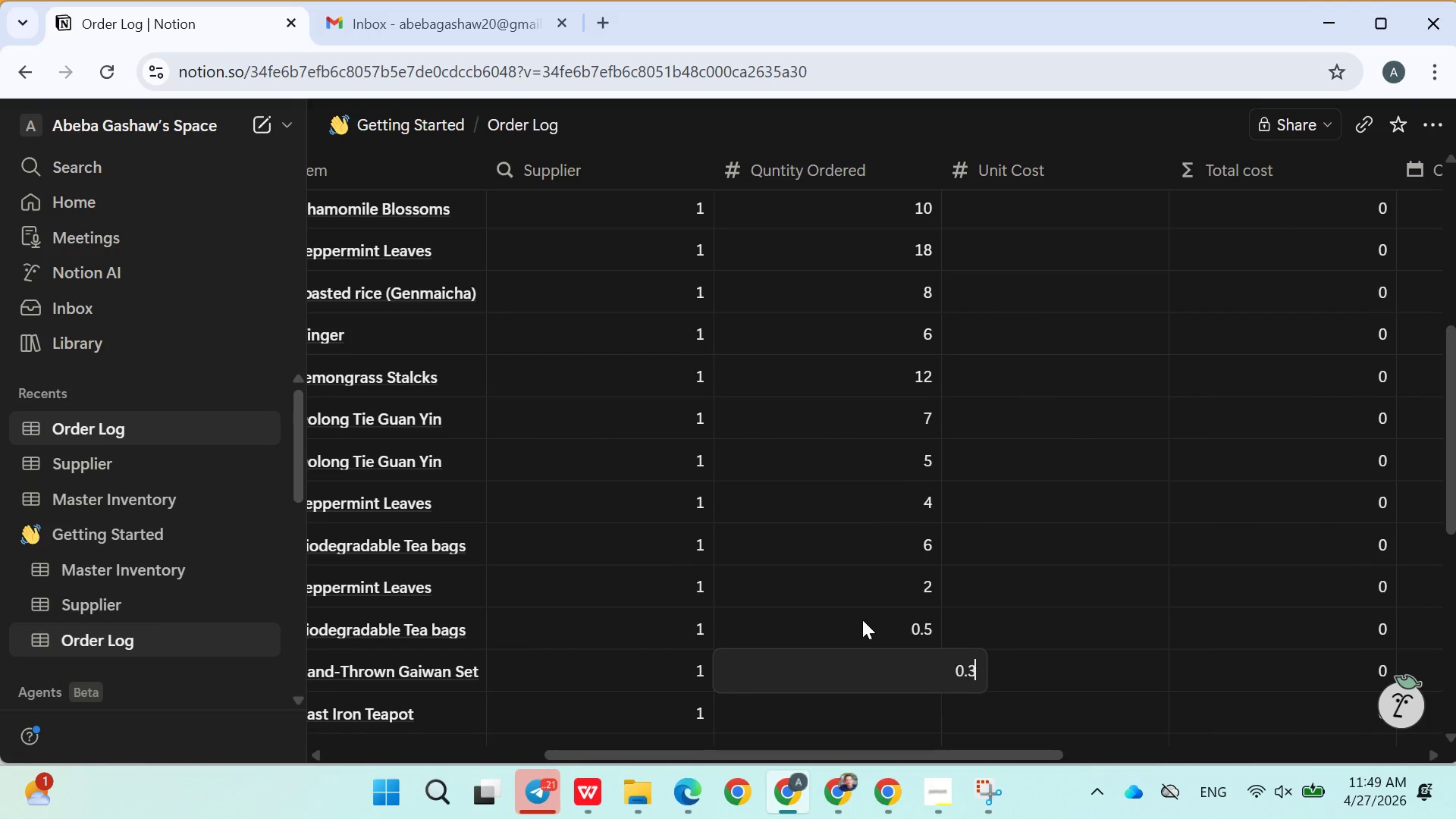 
key(3)
 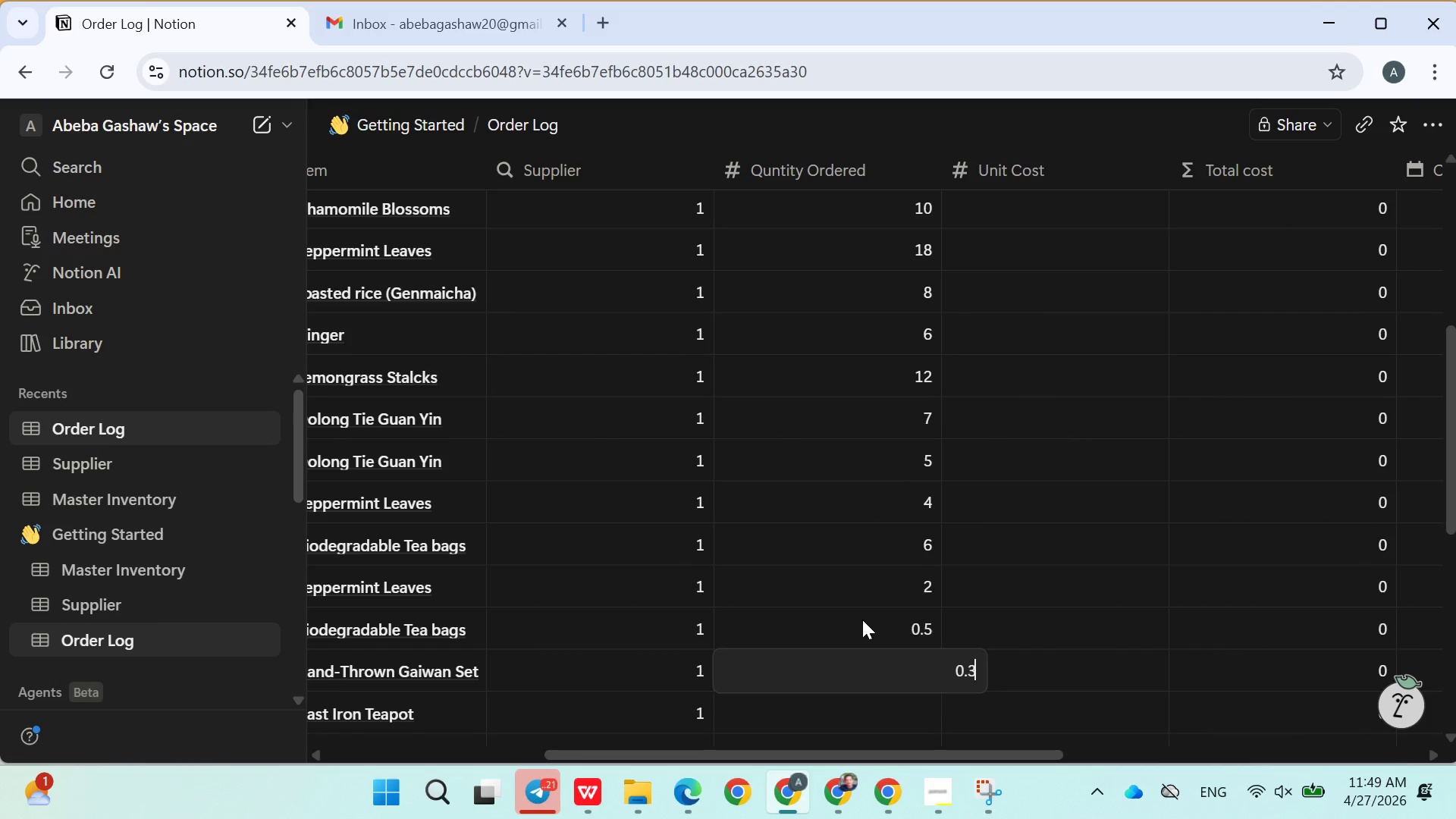 
key(Enter)
 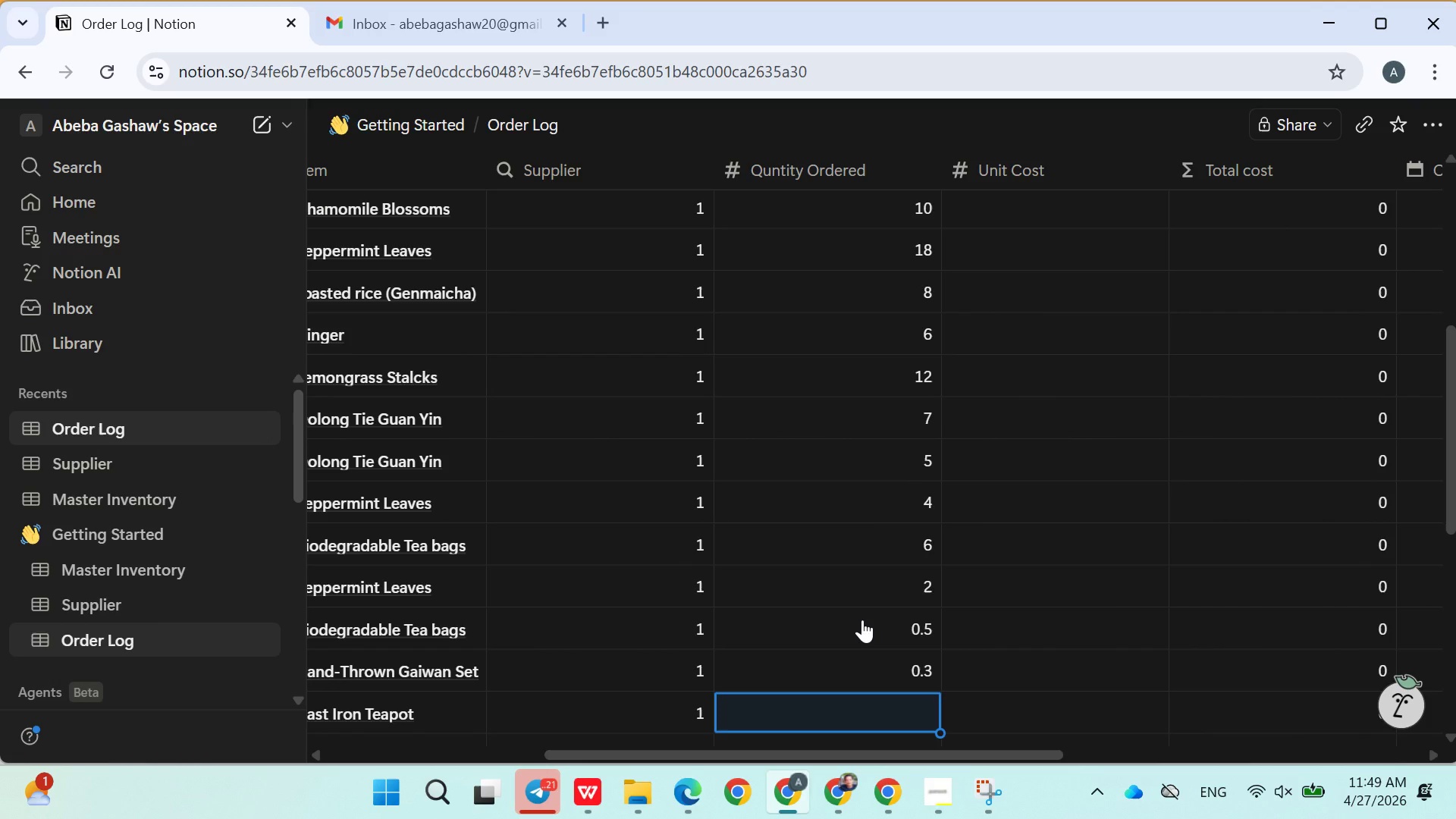 
key(0)
 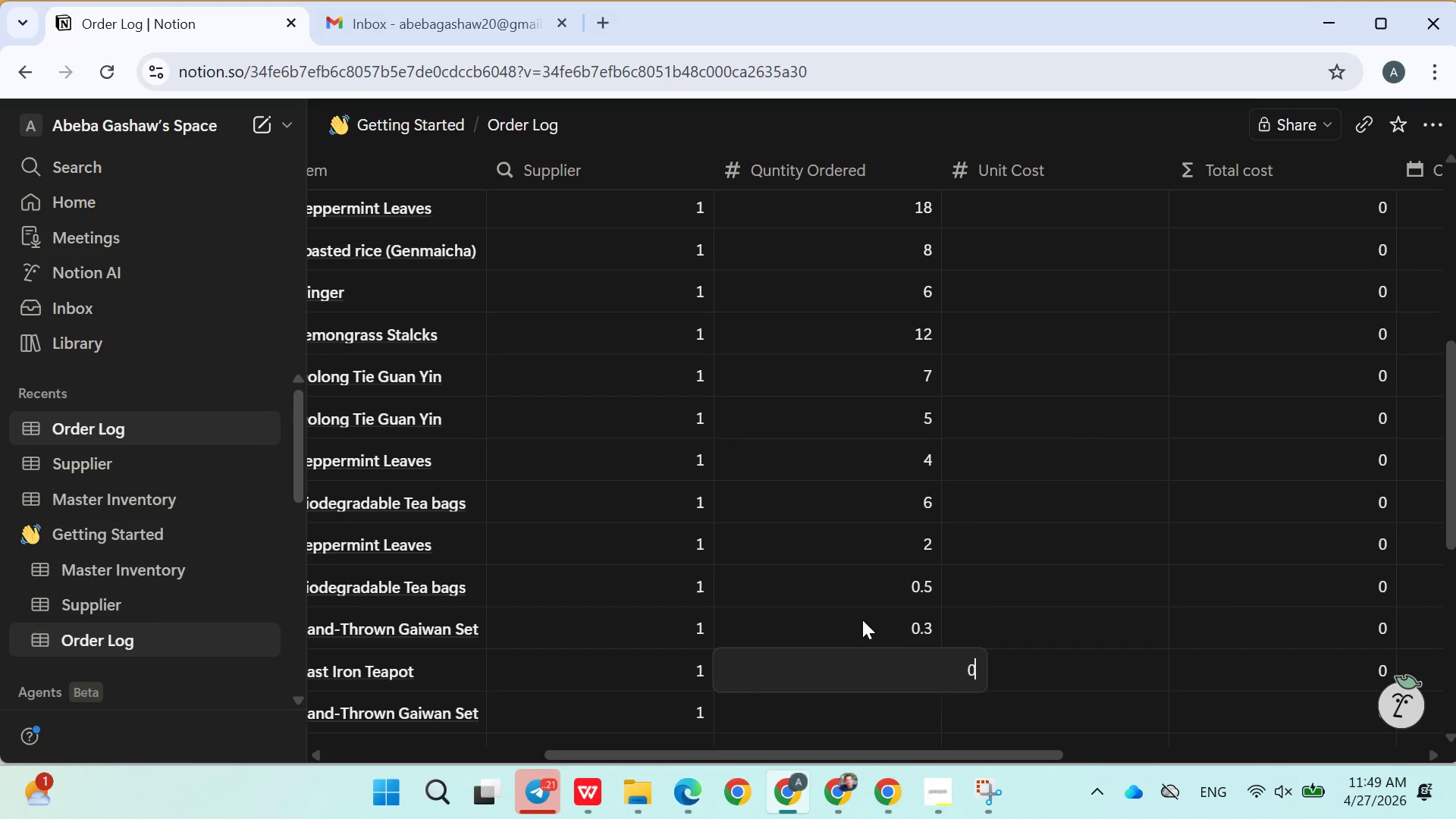 
key(Period)
 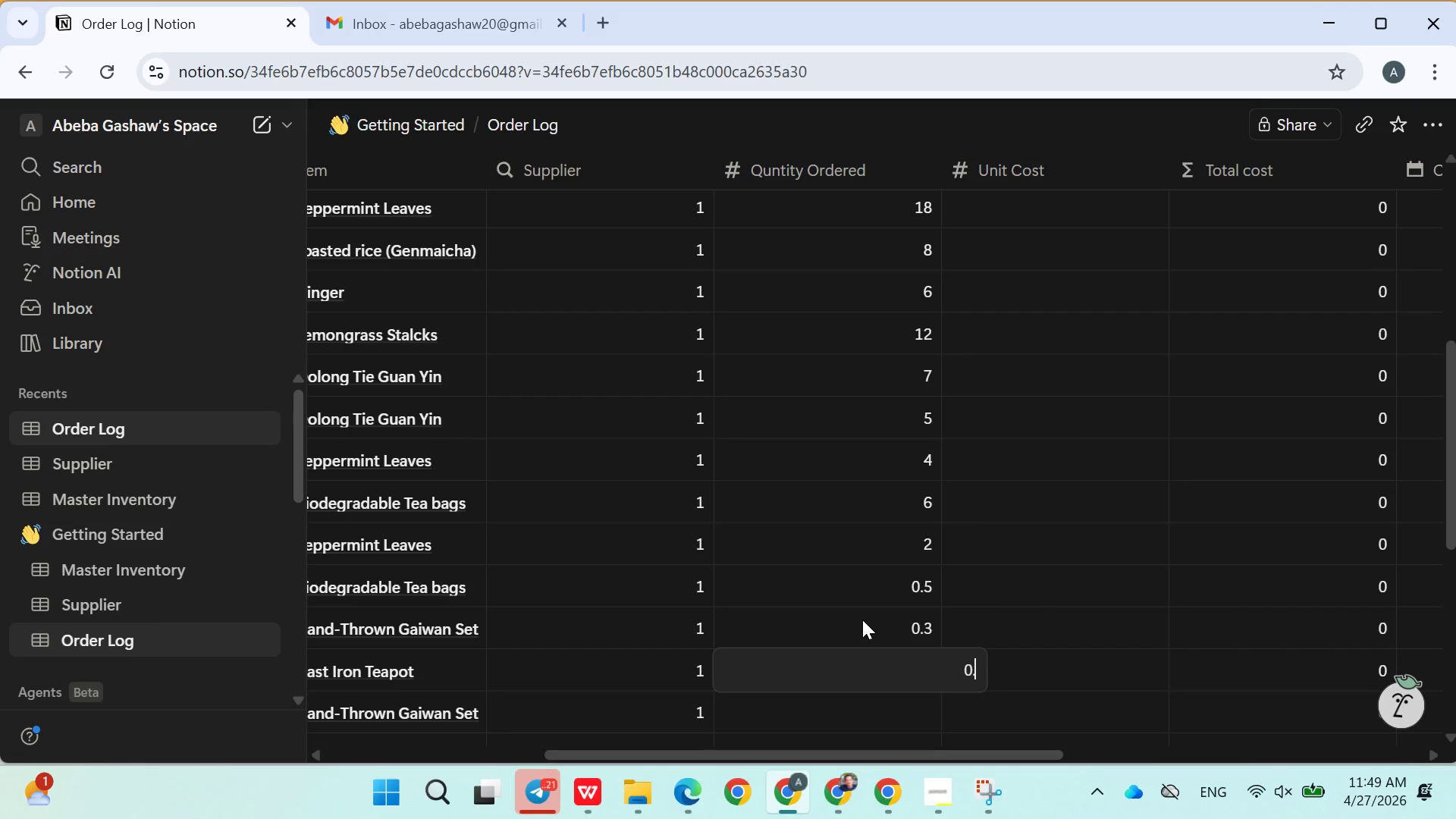 
key(5)
 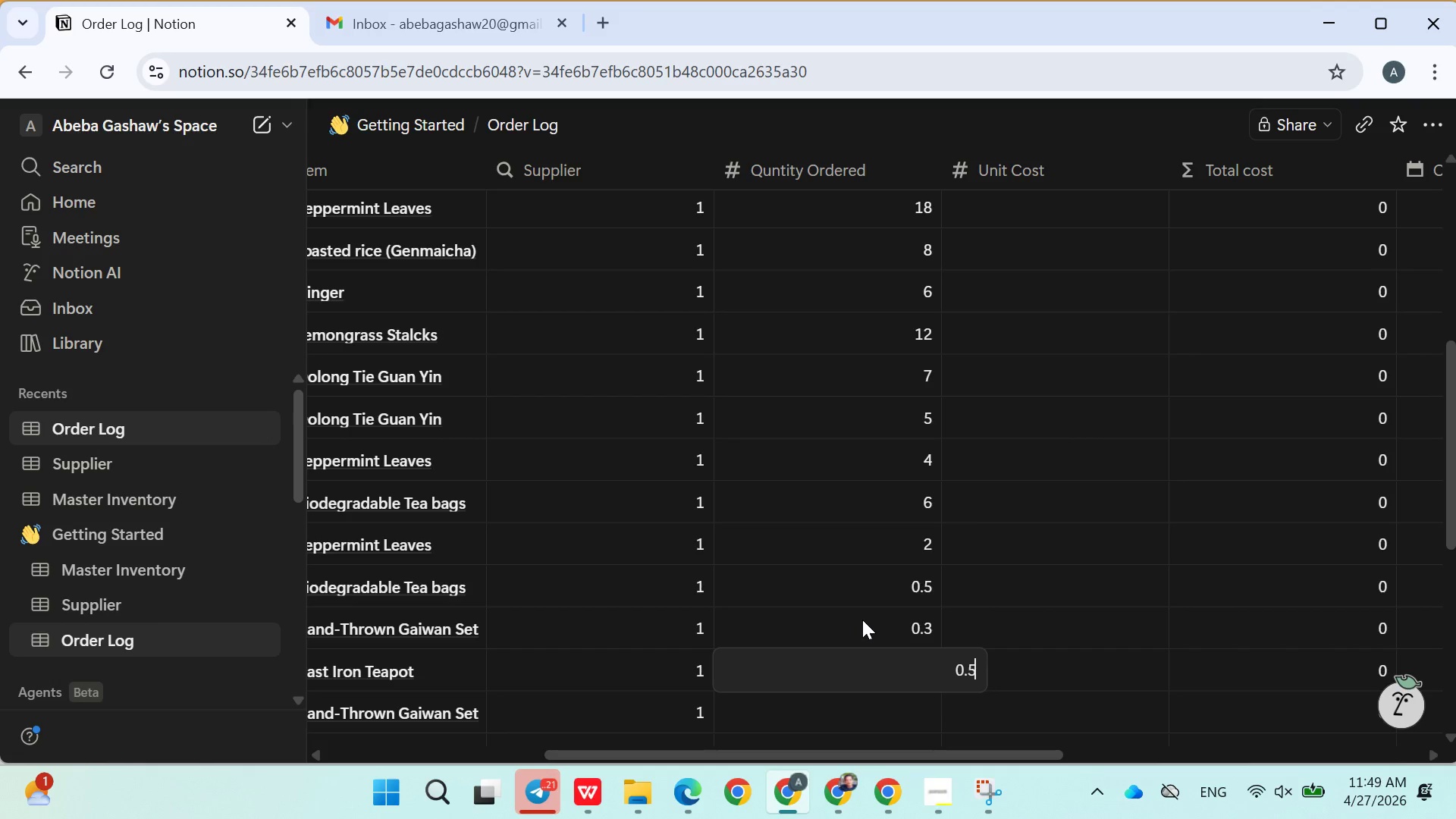 
key(Backspace)
 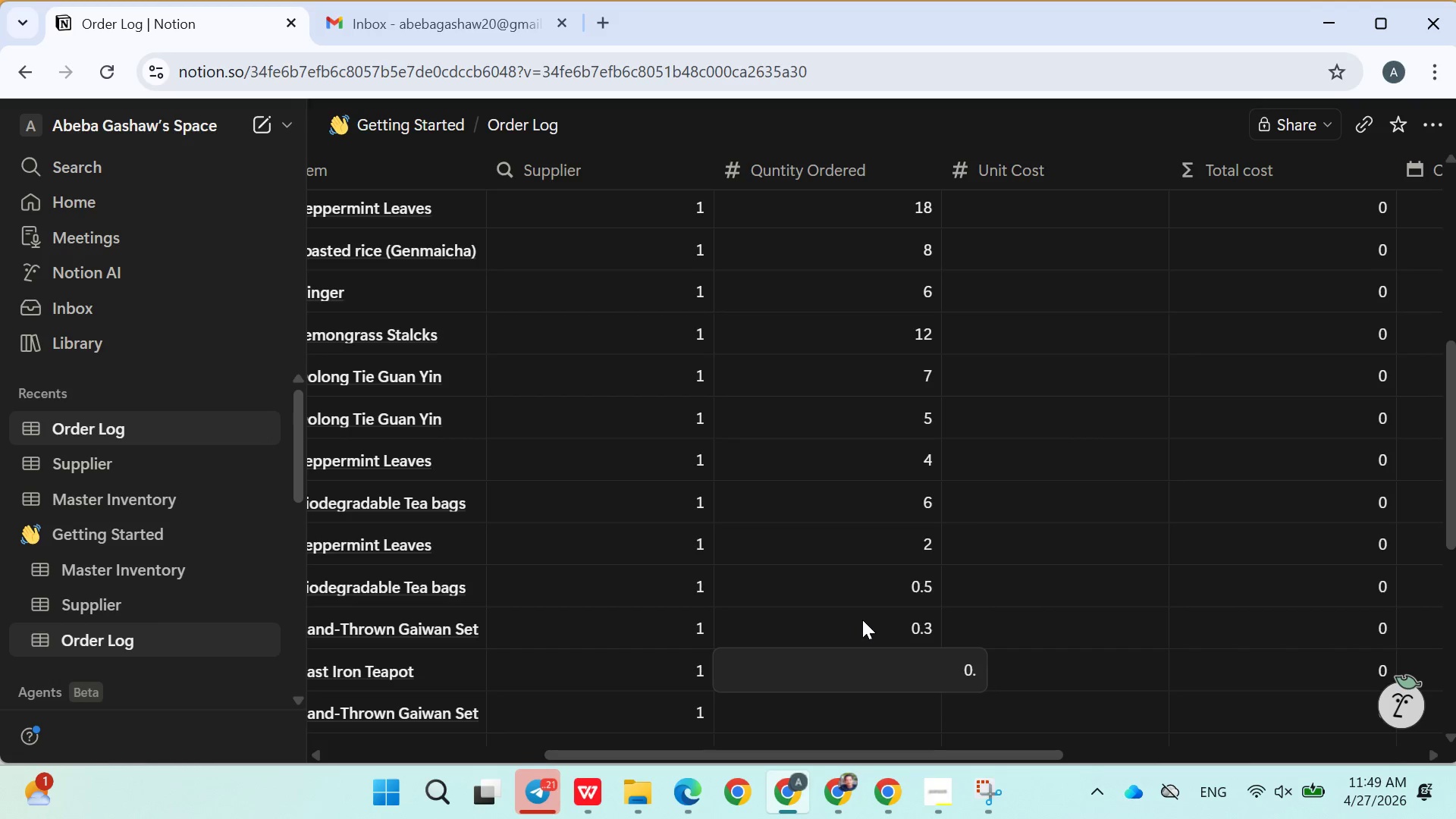 
key(4)
 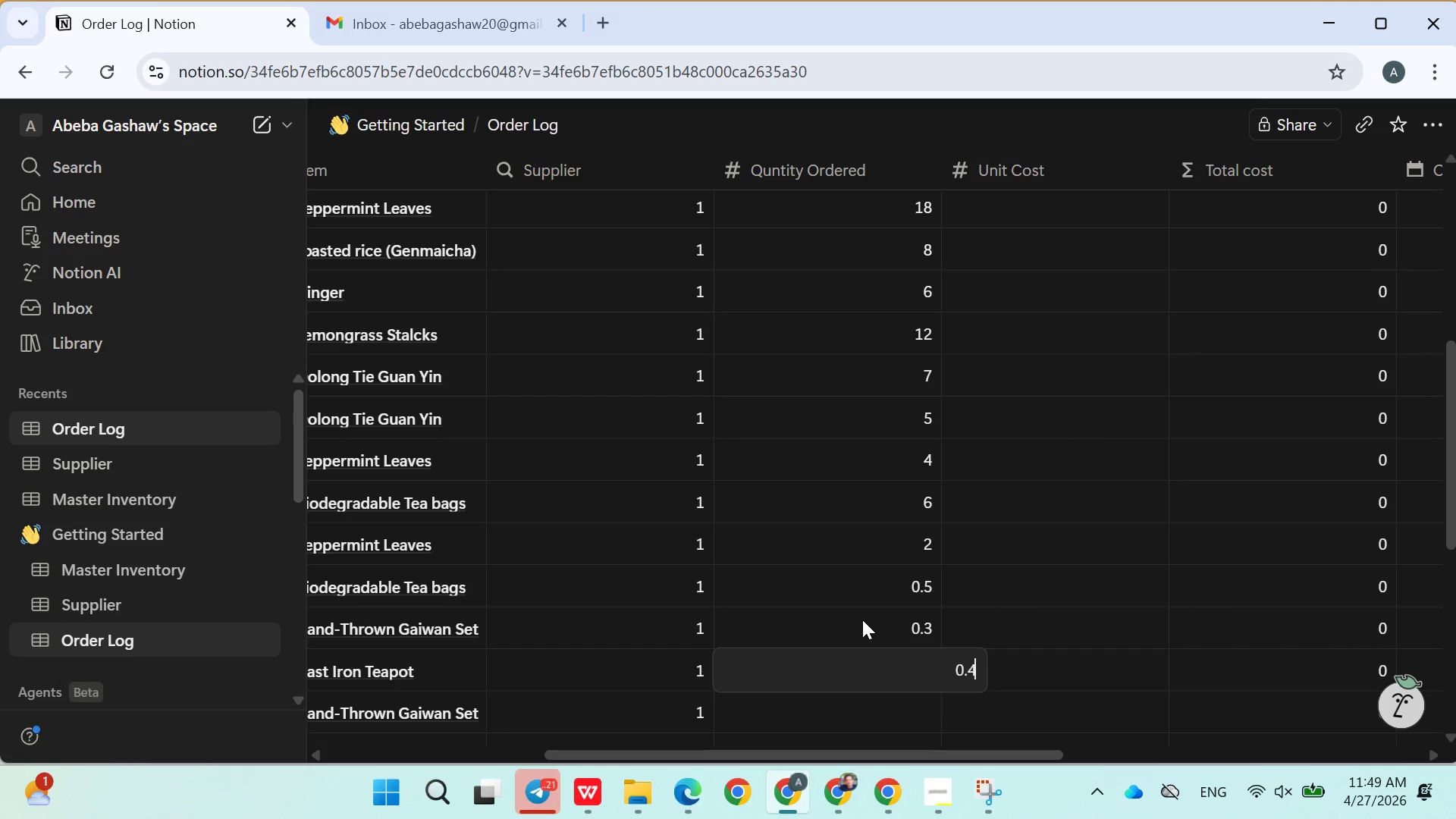 
key(Enter)
 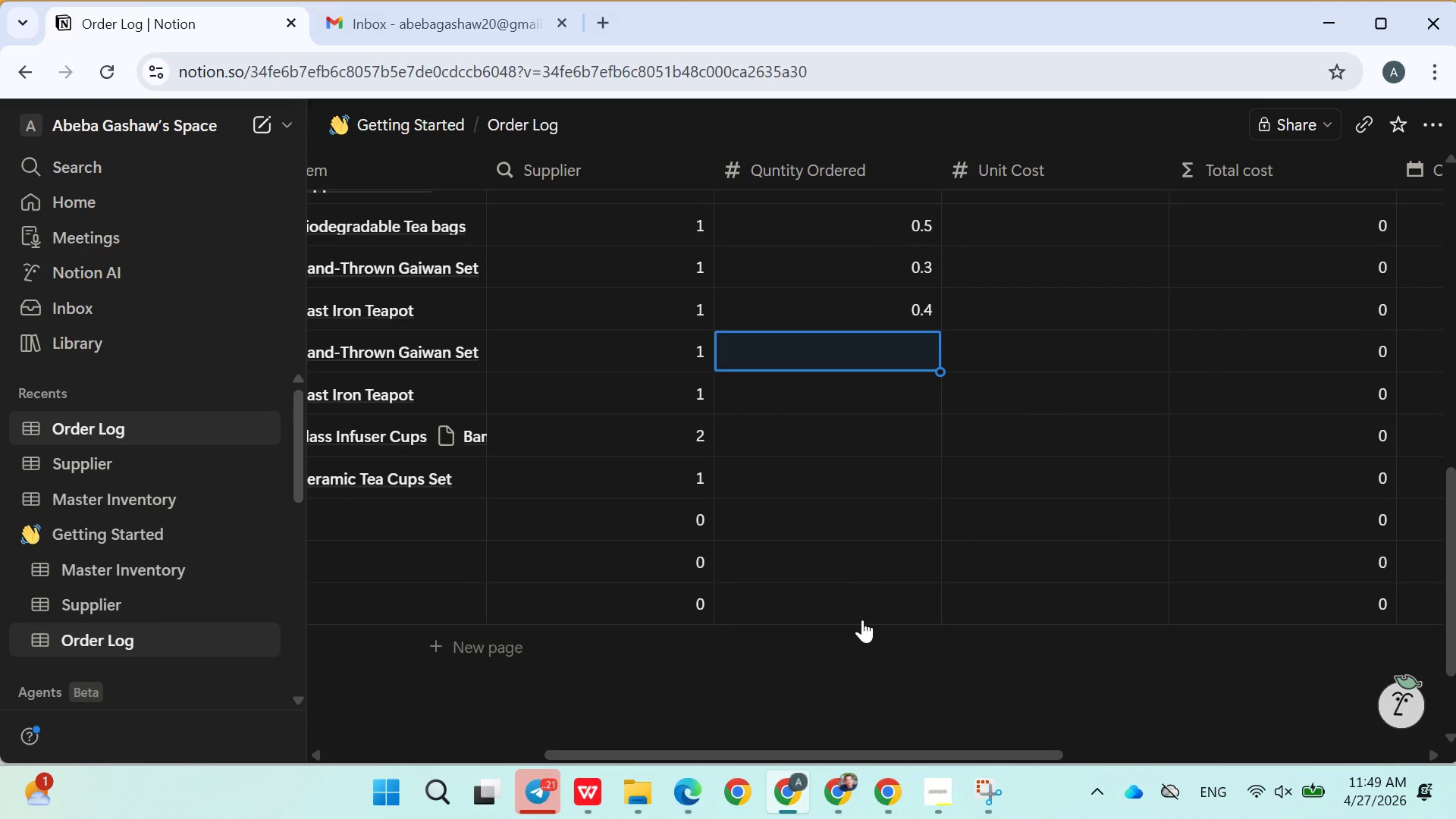 
key(3)
 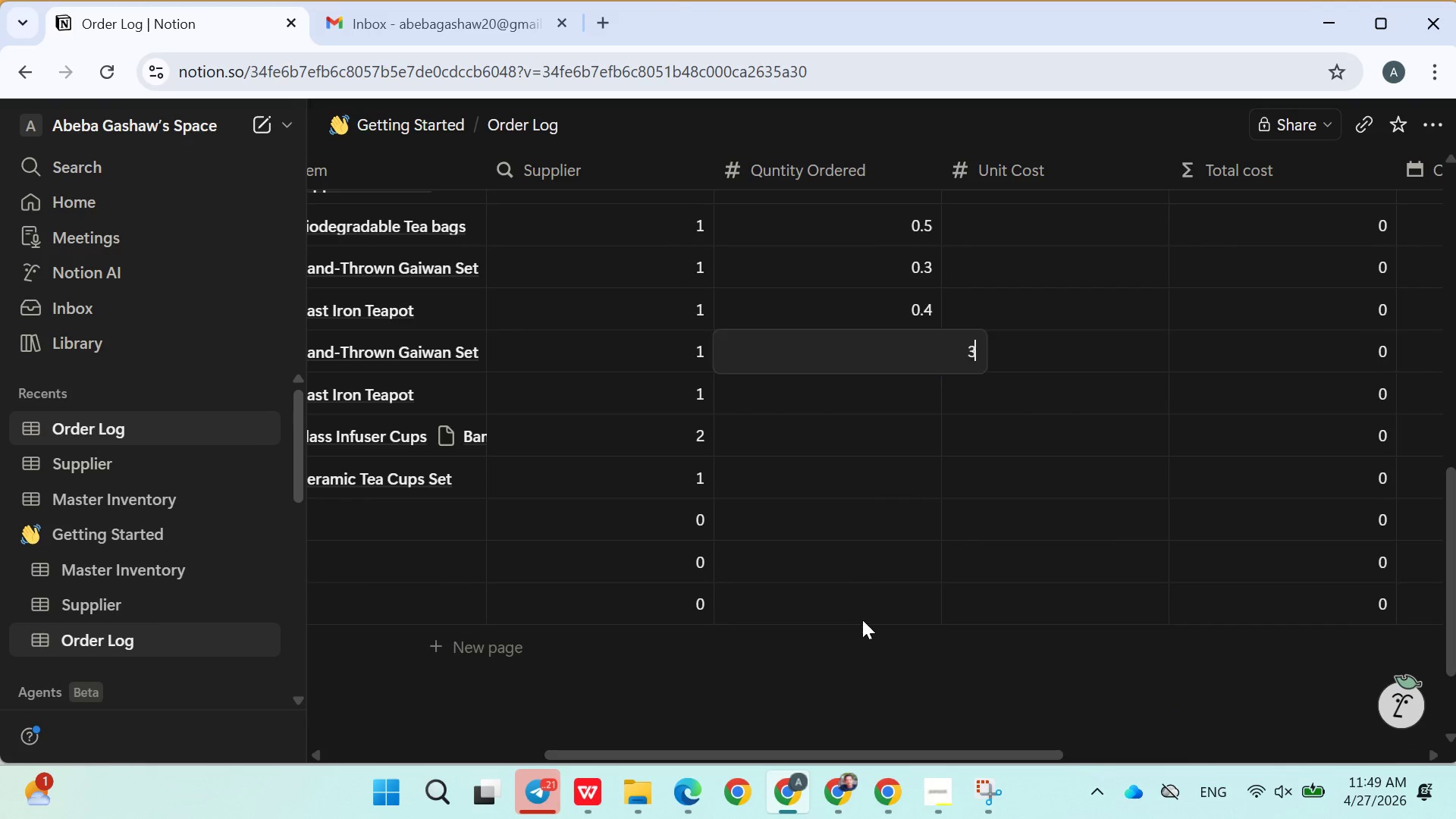 
key(Enter)
 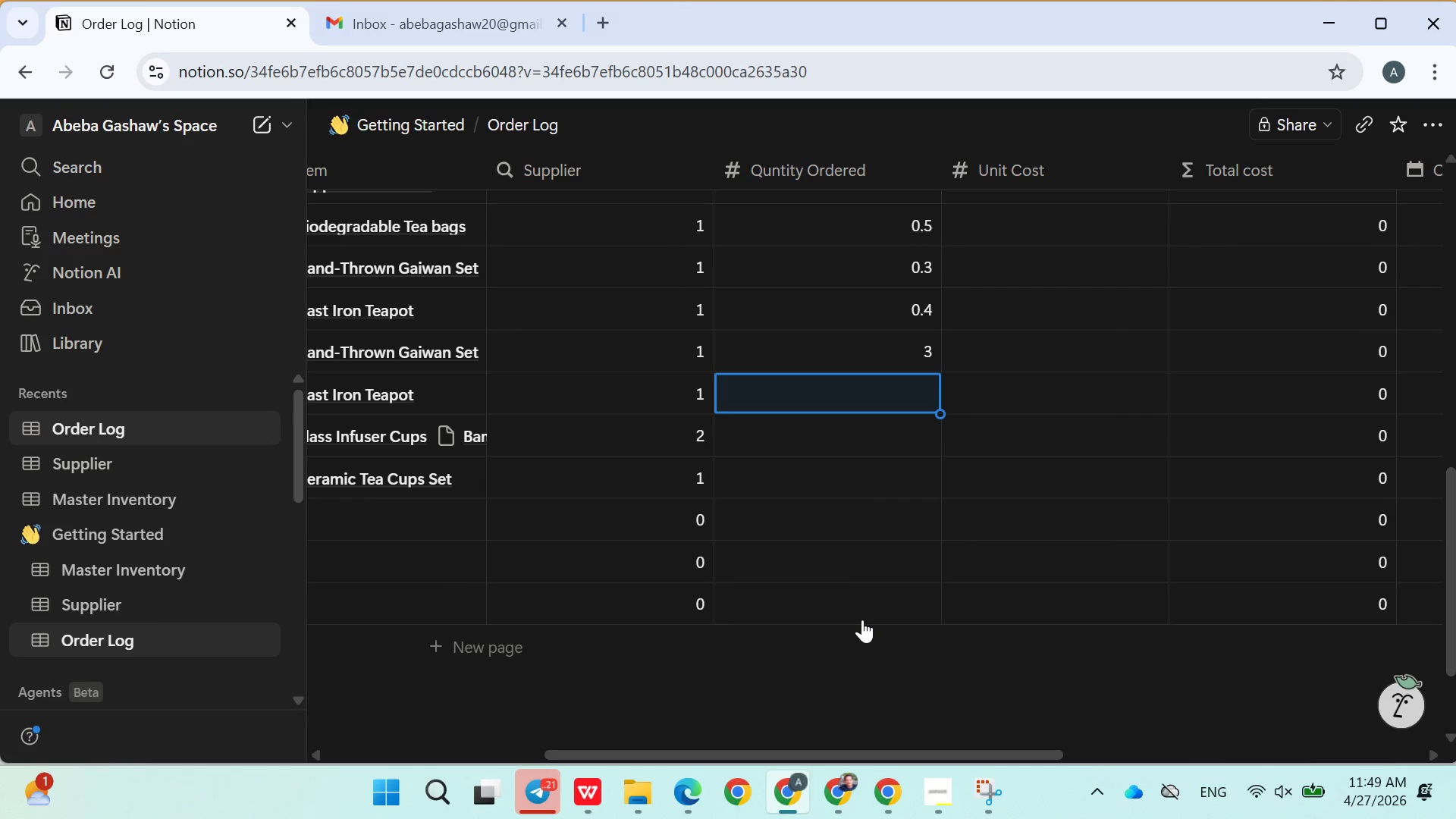 
key(Period)
 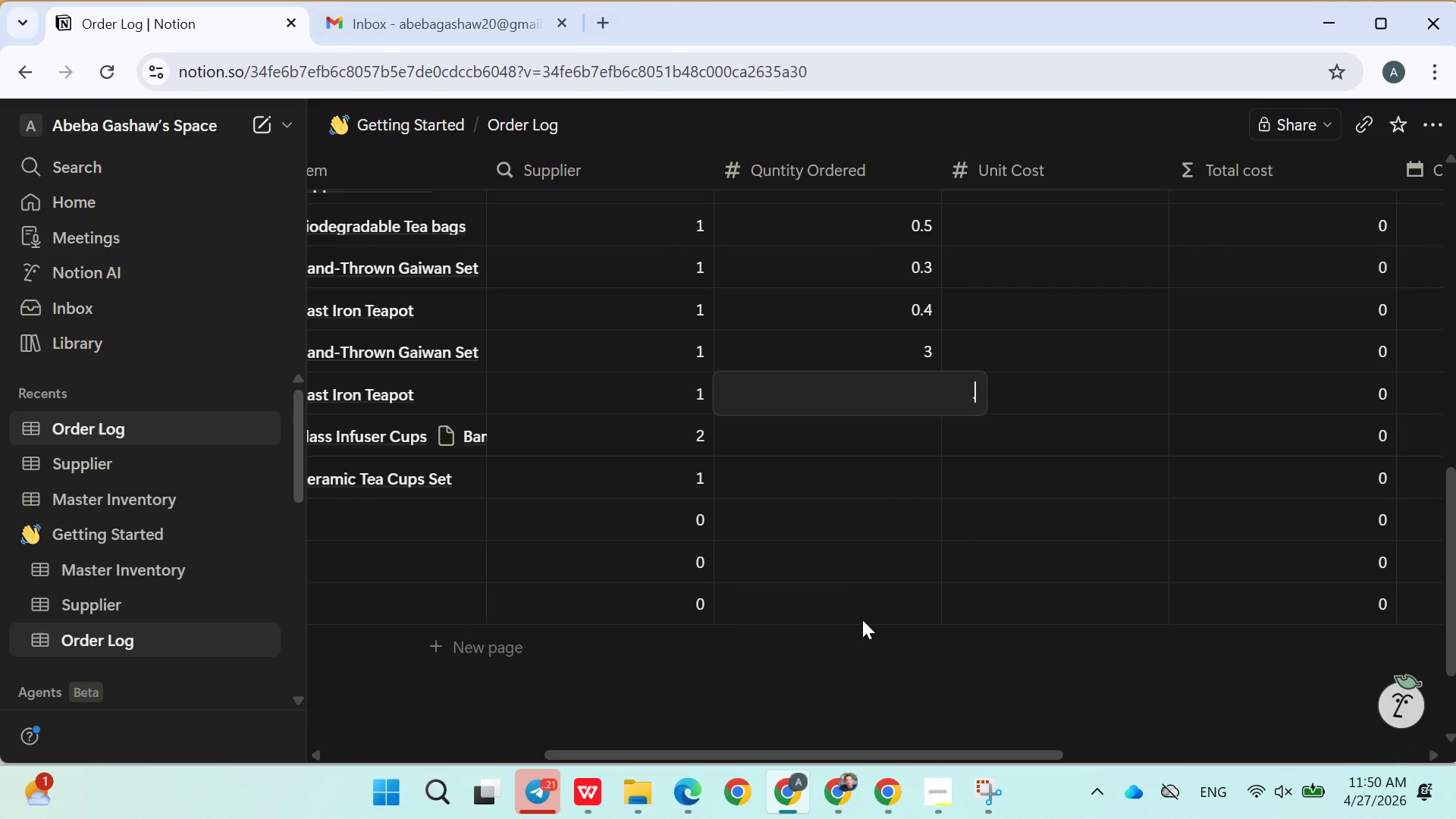 
key(Backspace)
 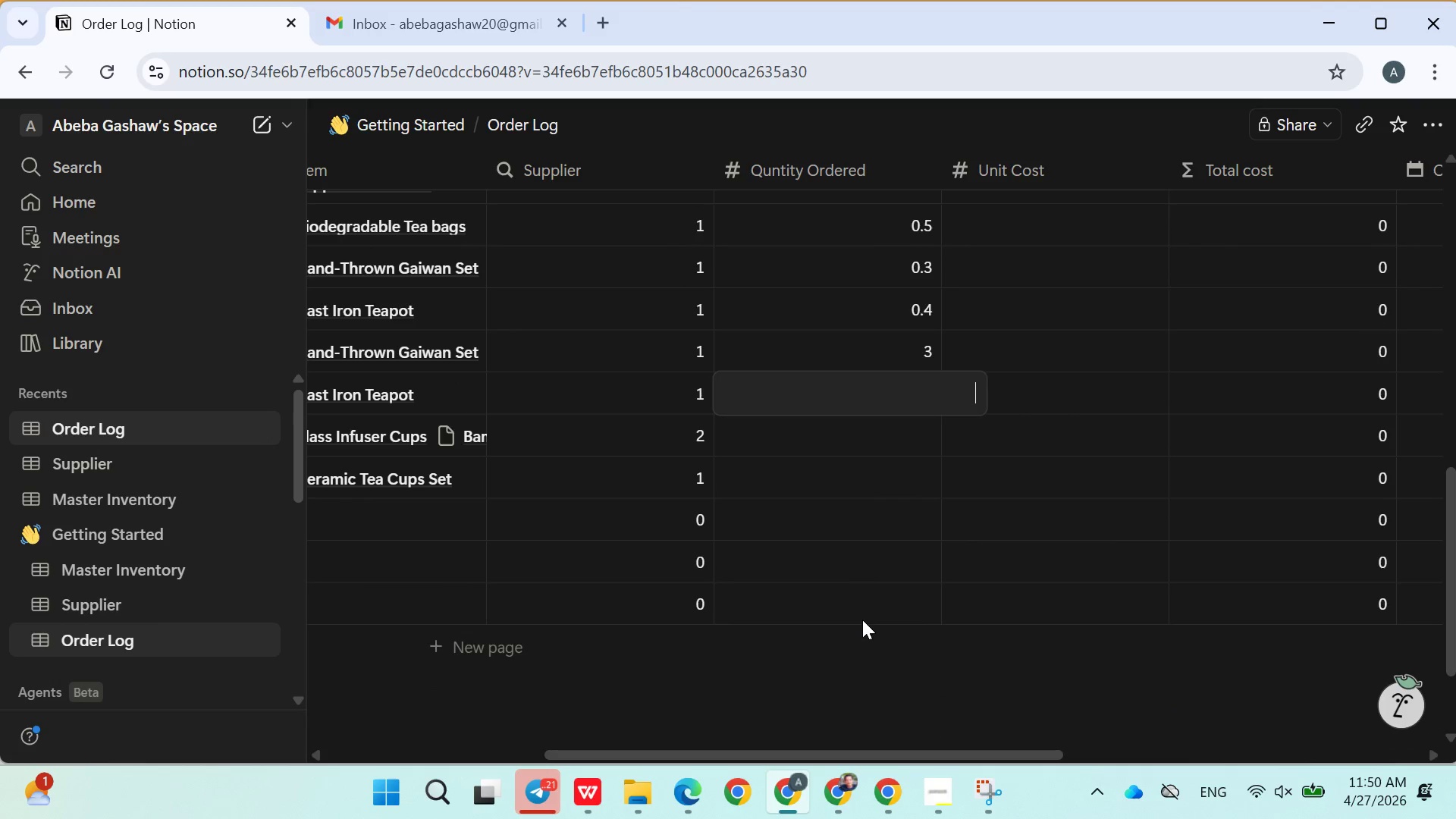 
key(0)
 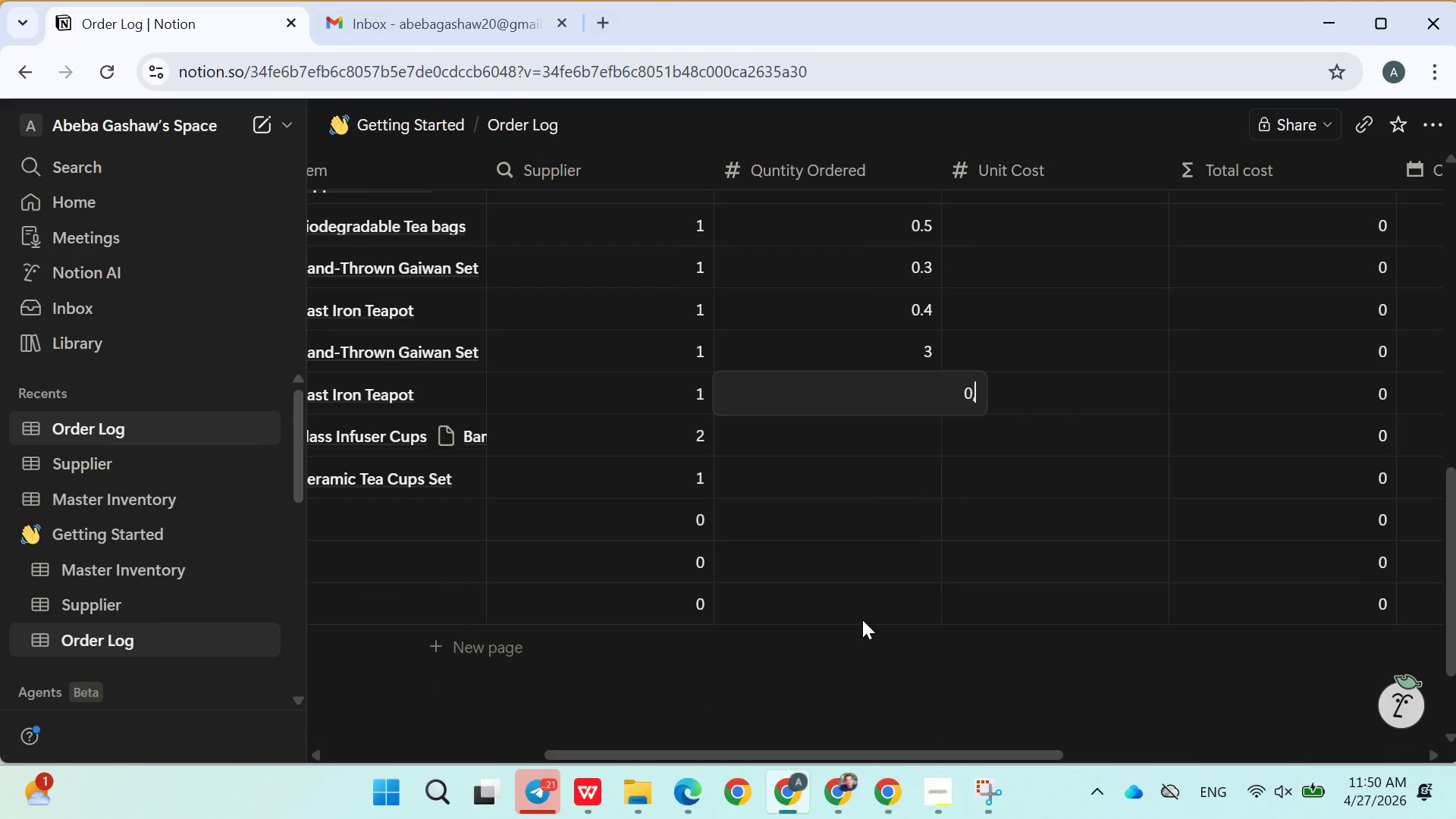 
key(Comma)
 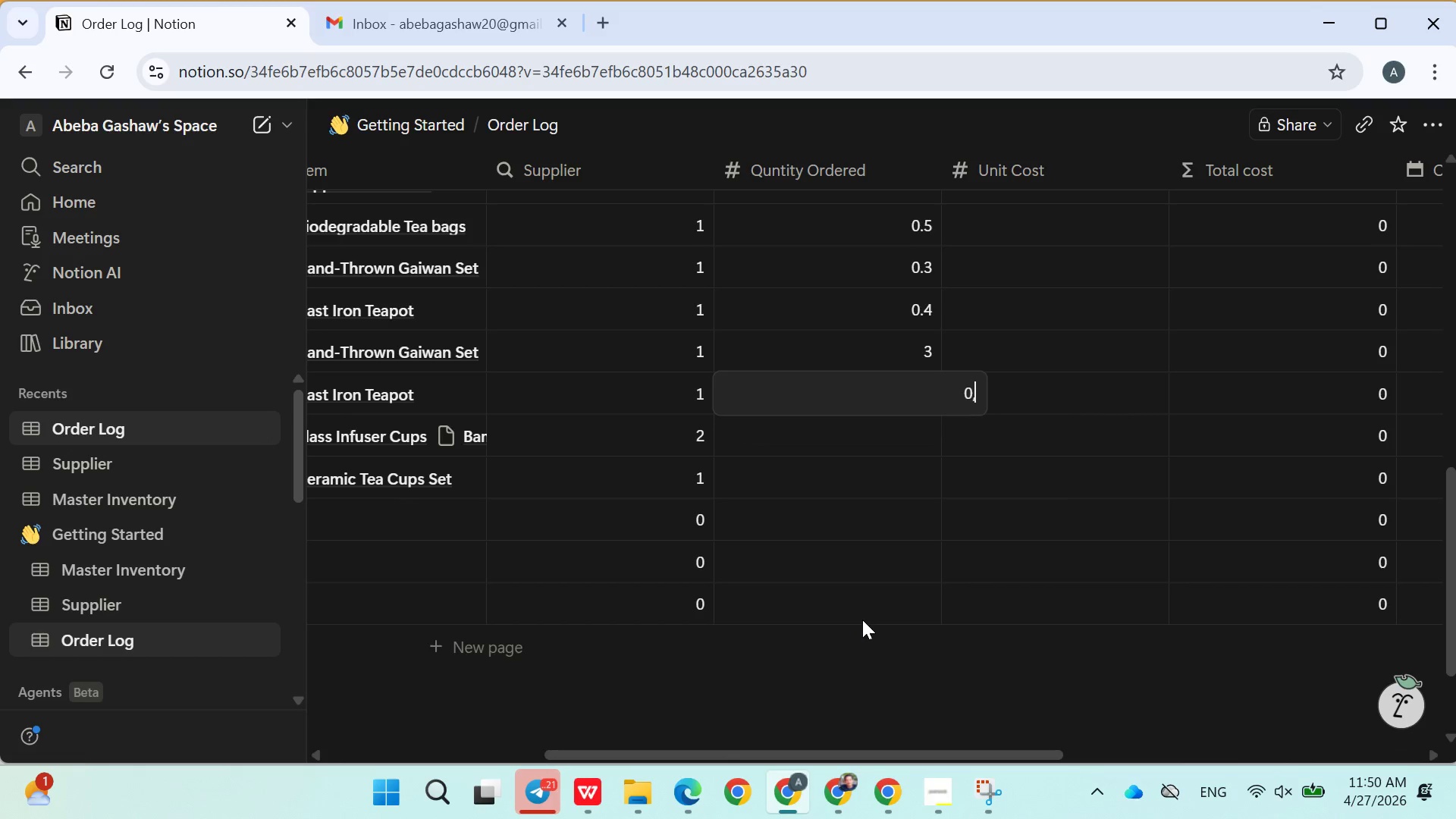 
key(Backspace)
 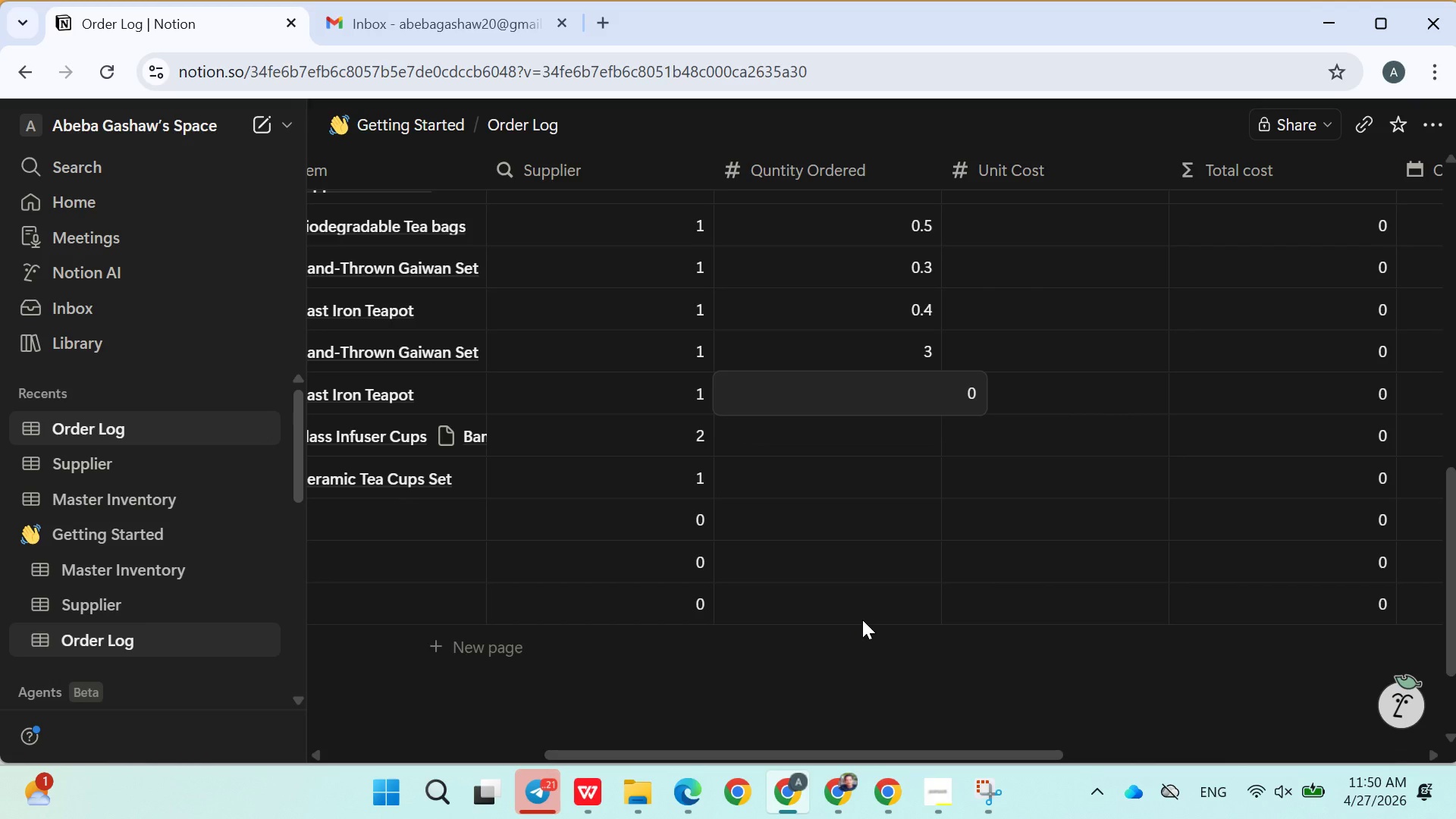 
key(Period)
 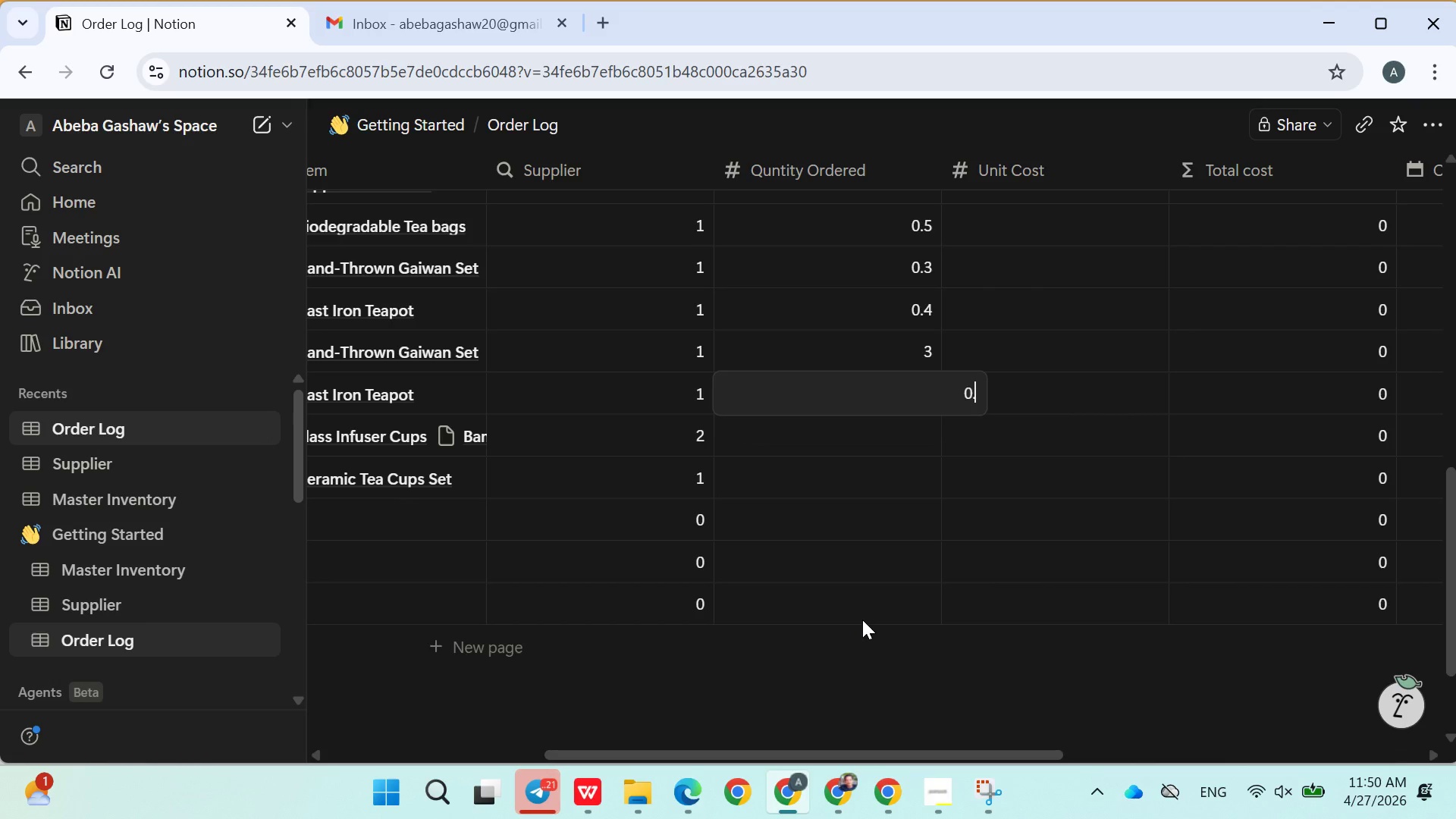 
key(4)
 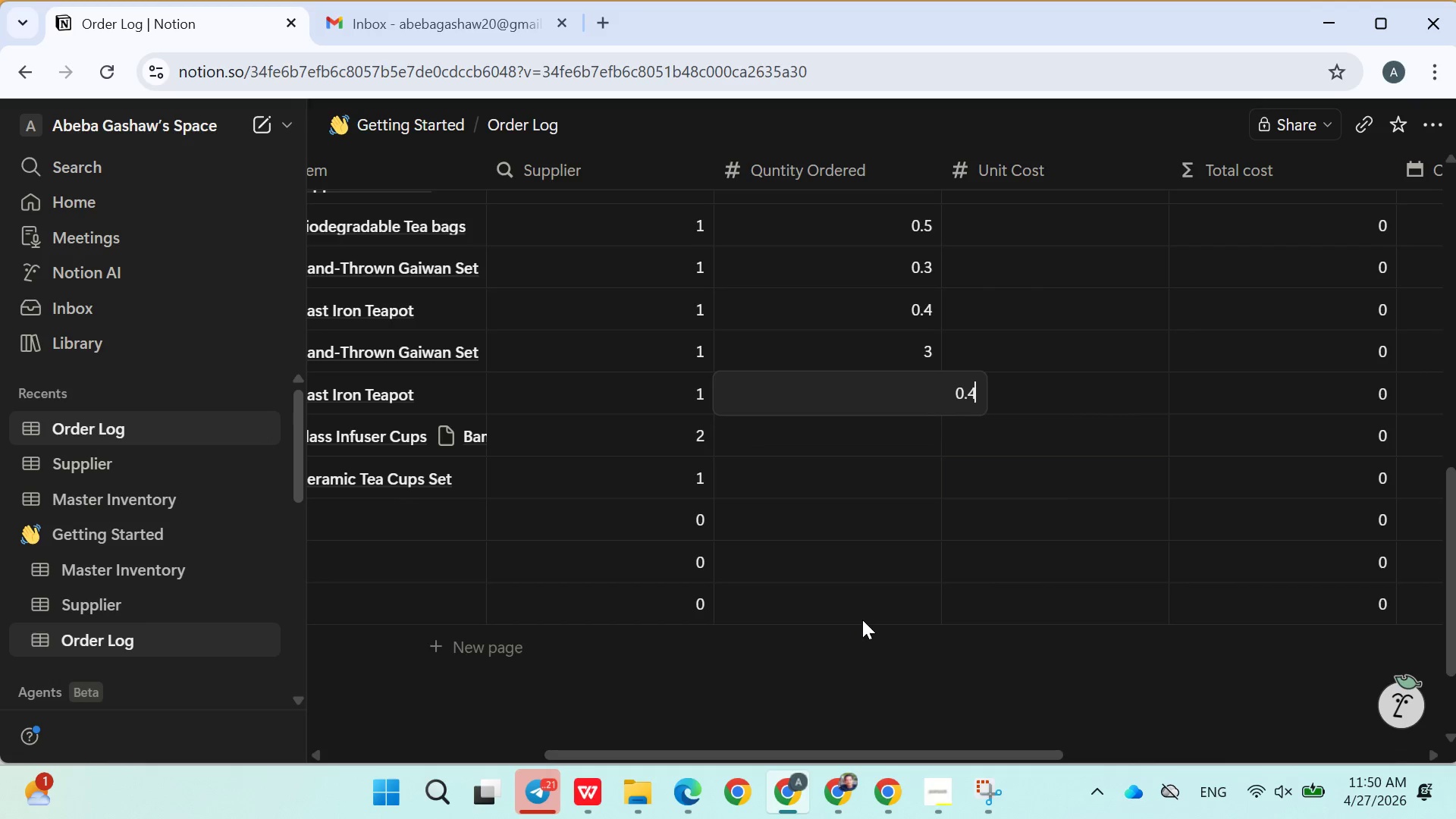 
key(Enter)
 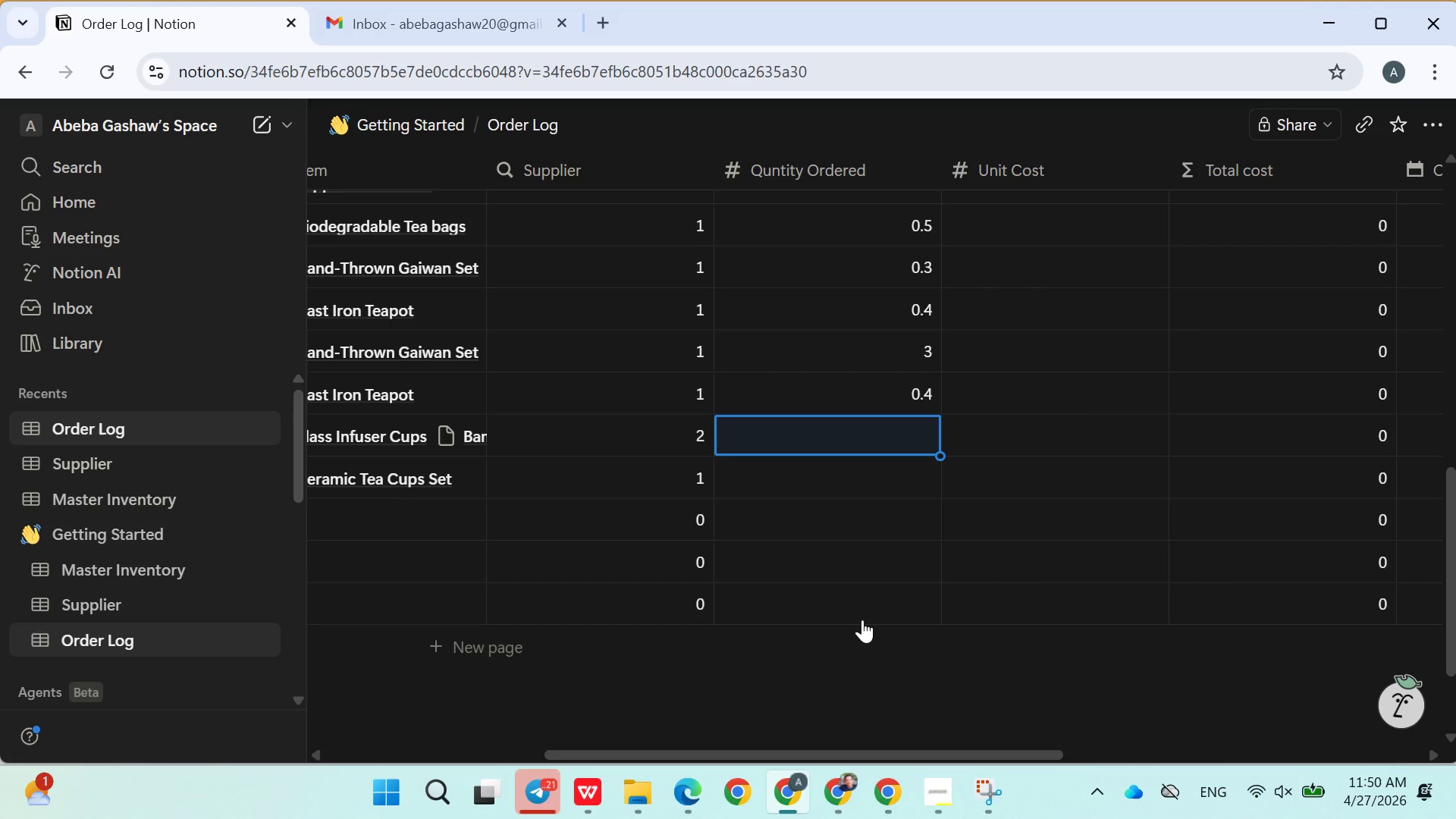 
type(30)
 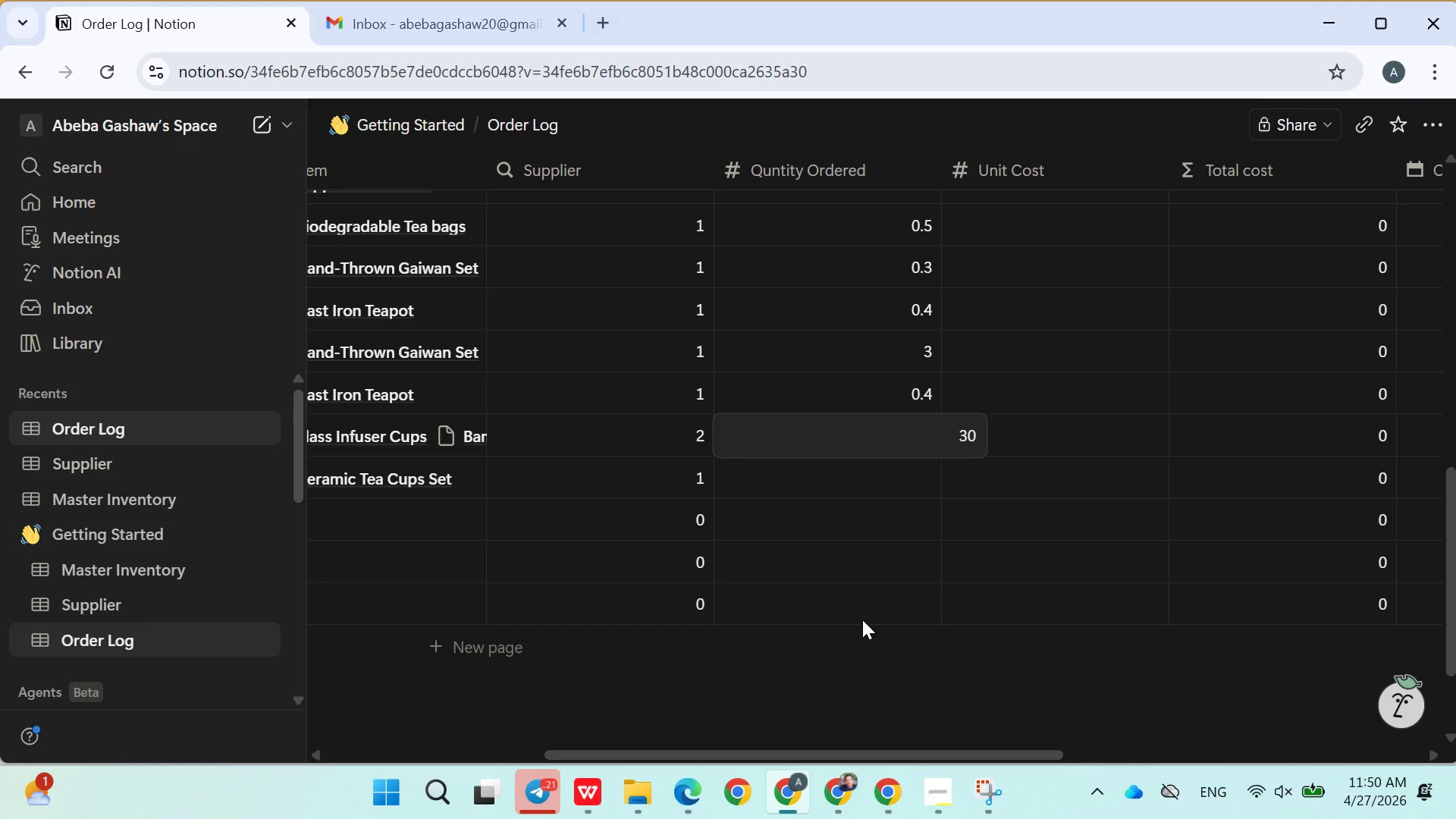 
key(Enter)
 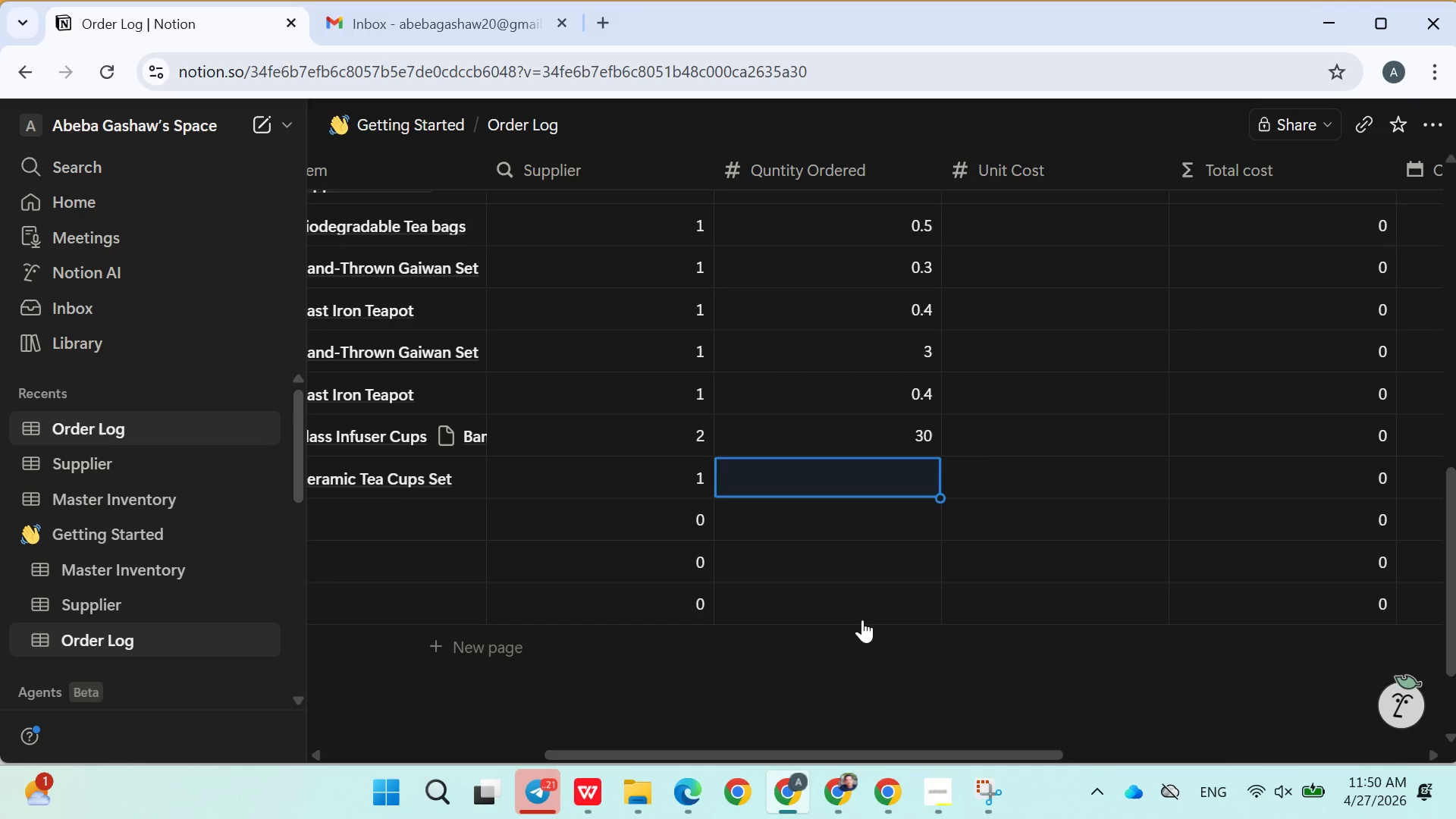 
type(45)
 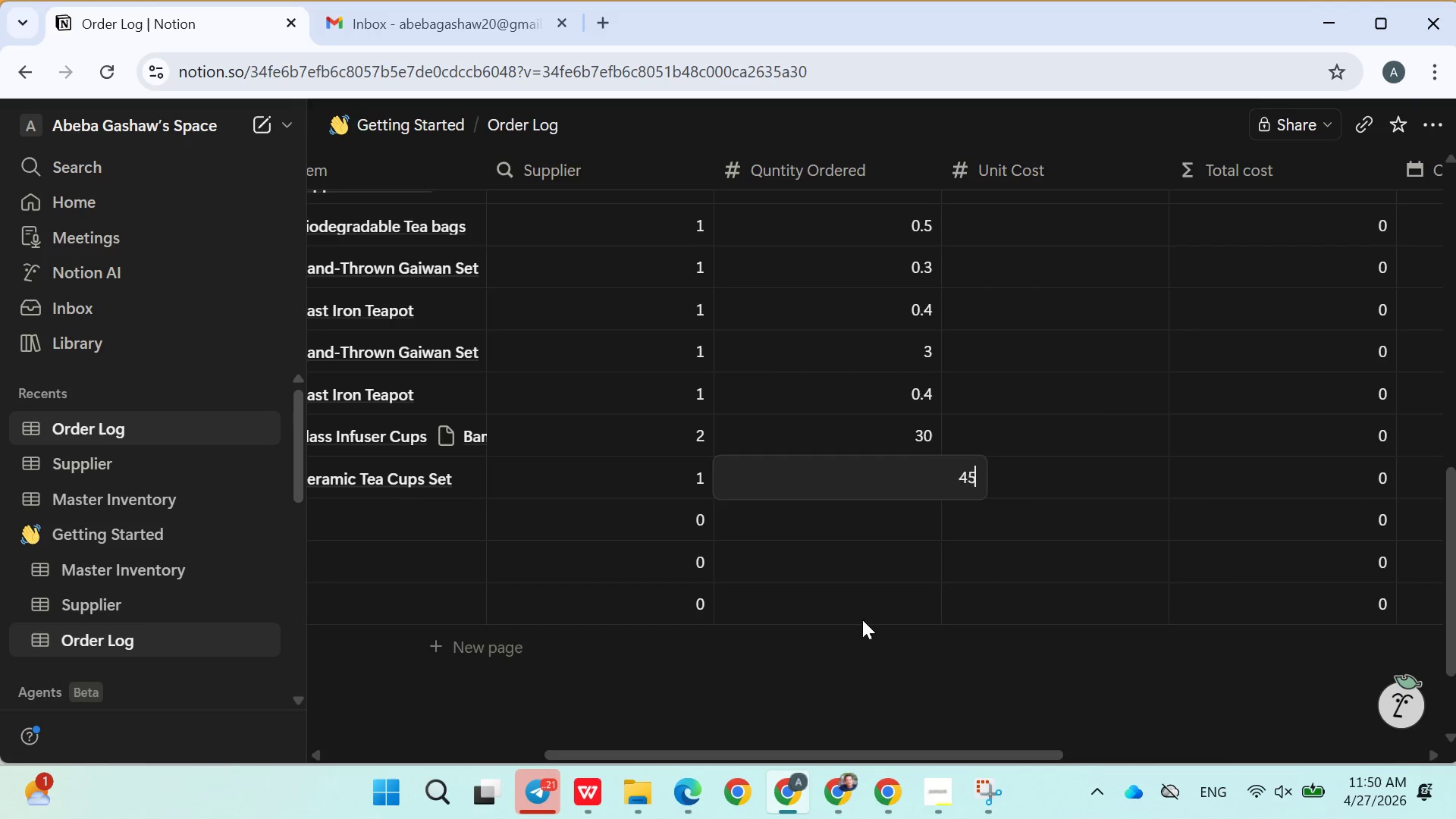 
key(Enter)
 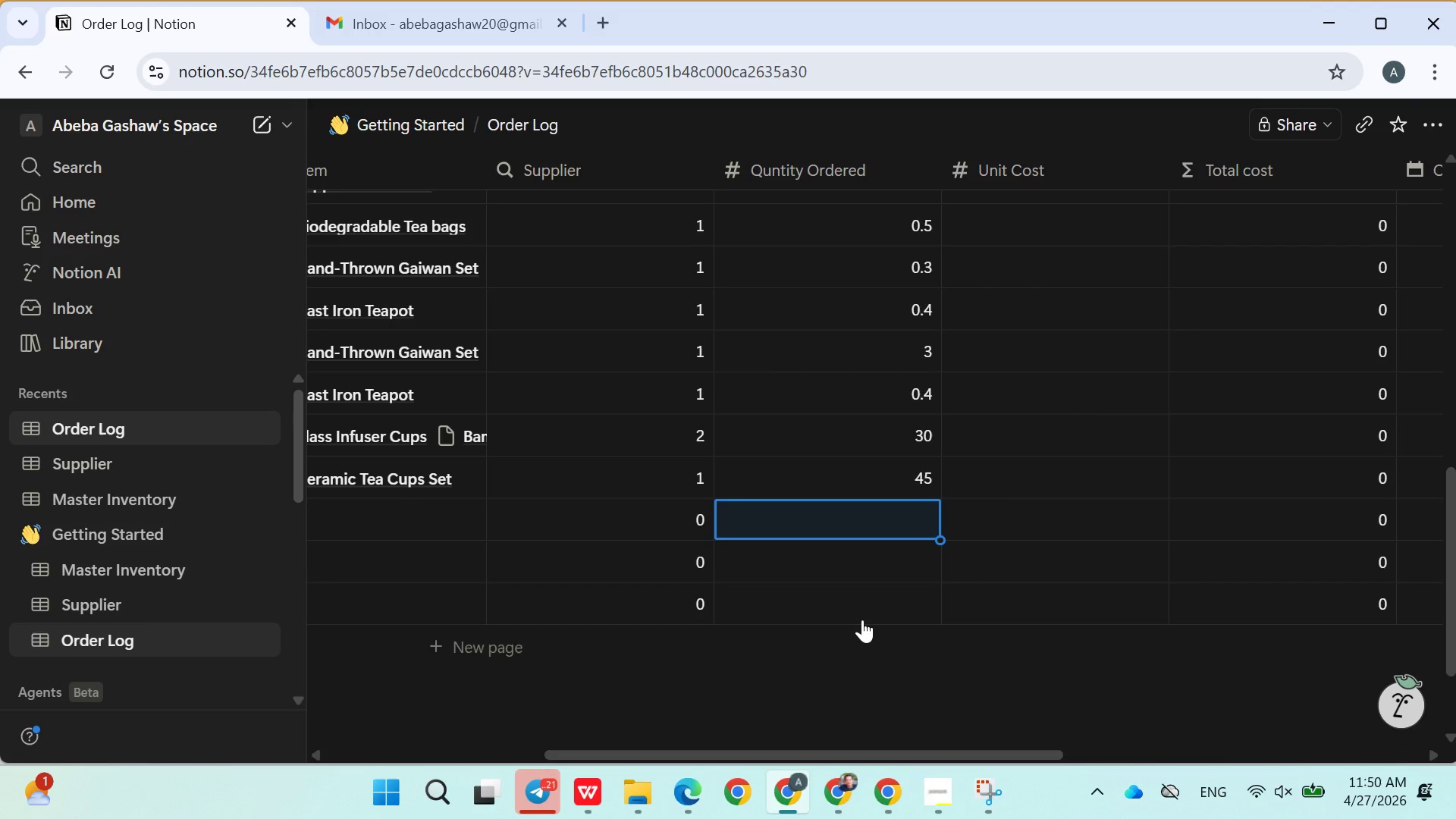 
type(12)
 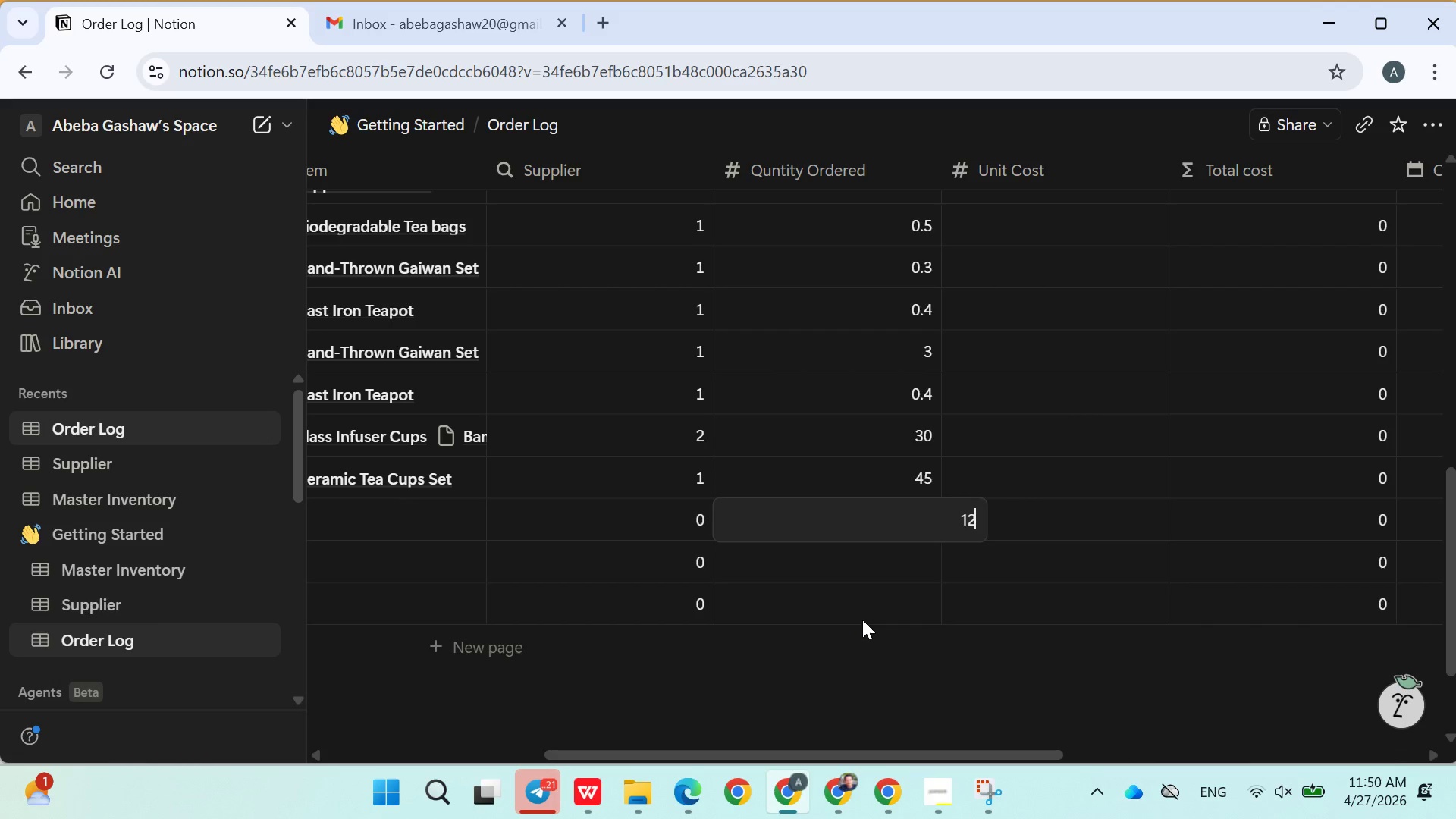 
key(Enter)
 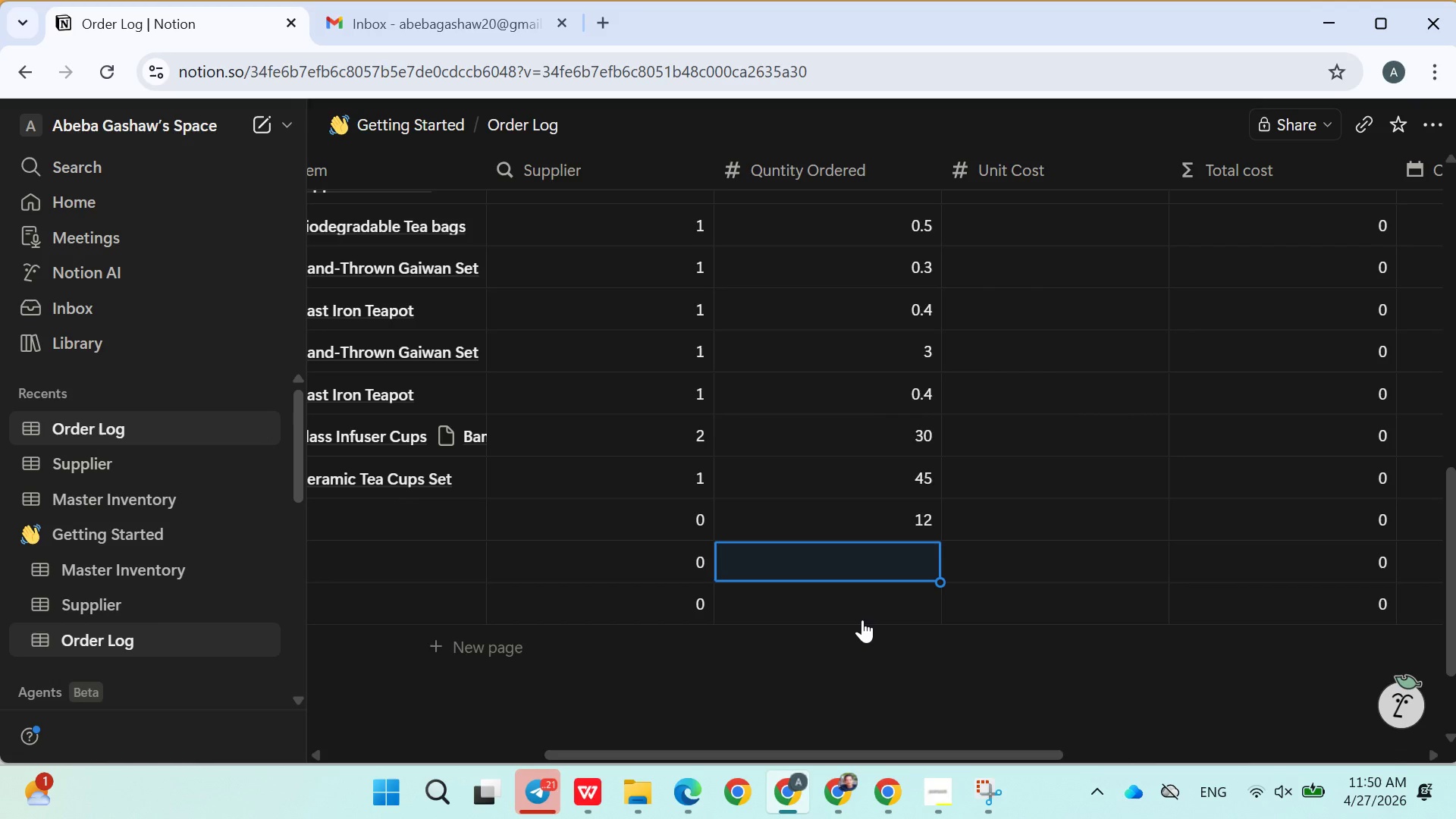 
type(20)
 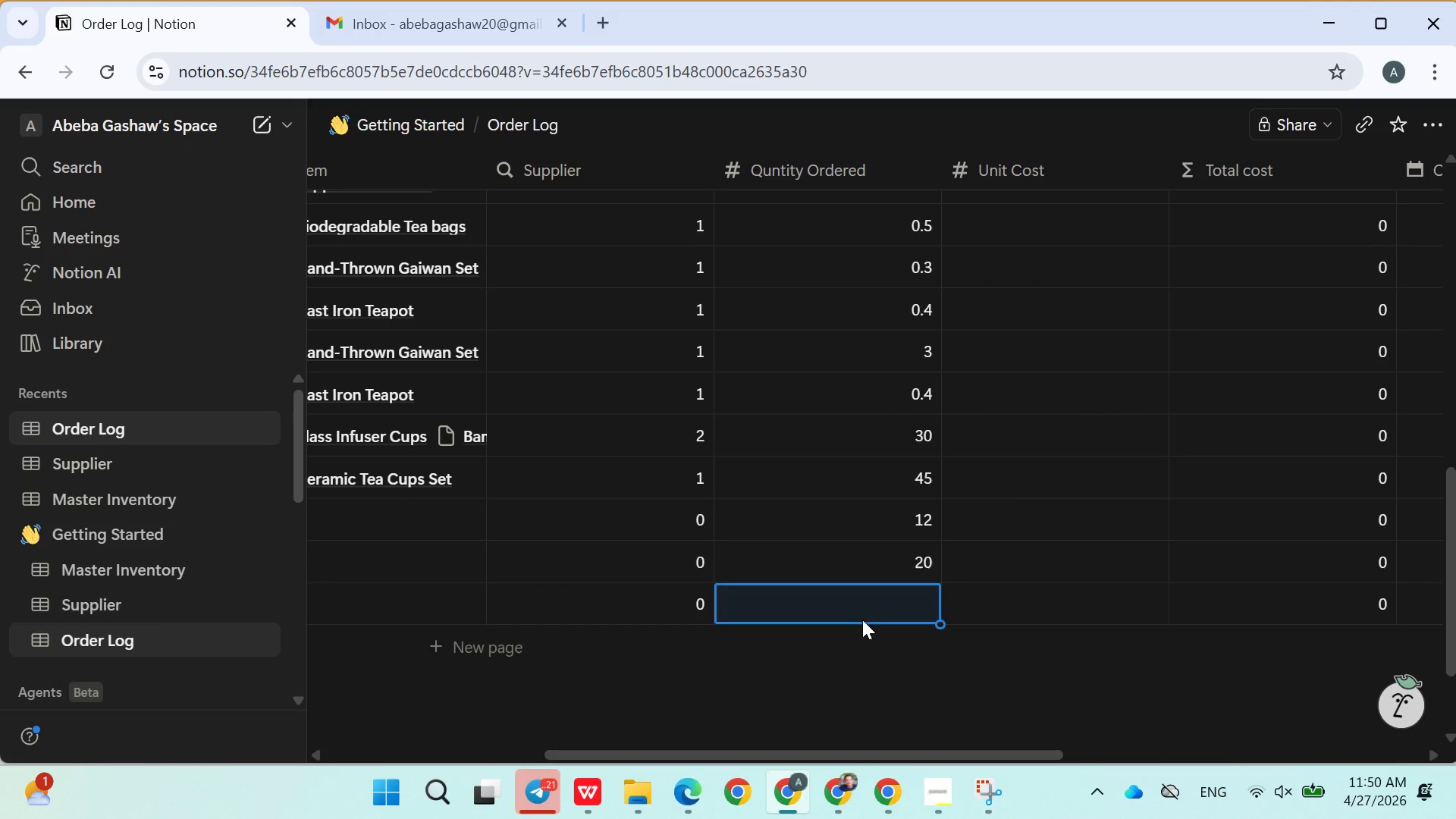 
key(Enter)
 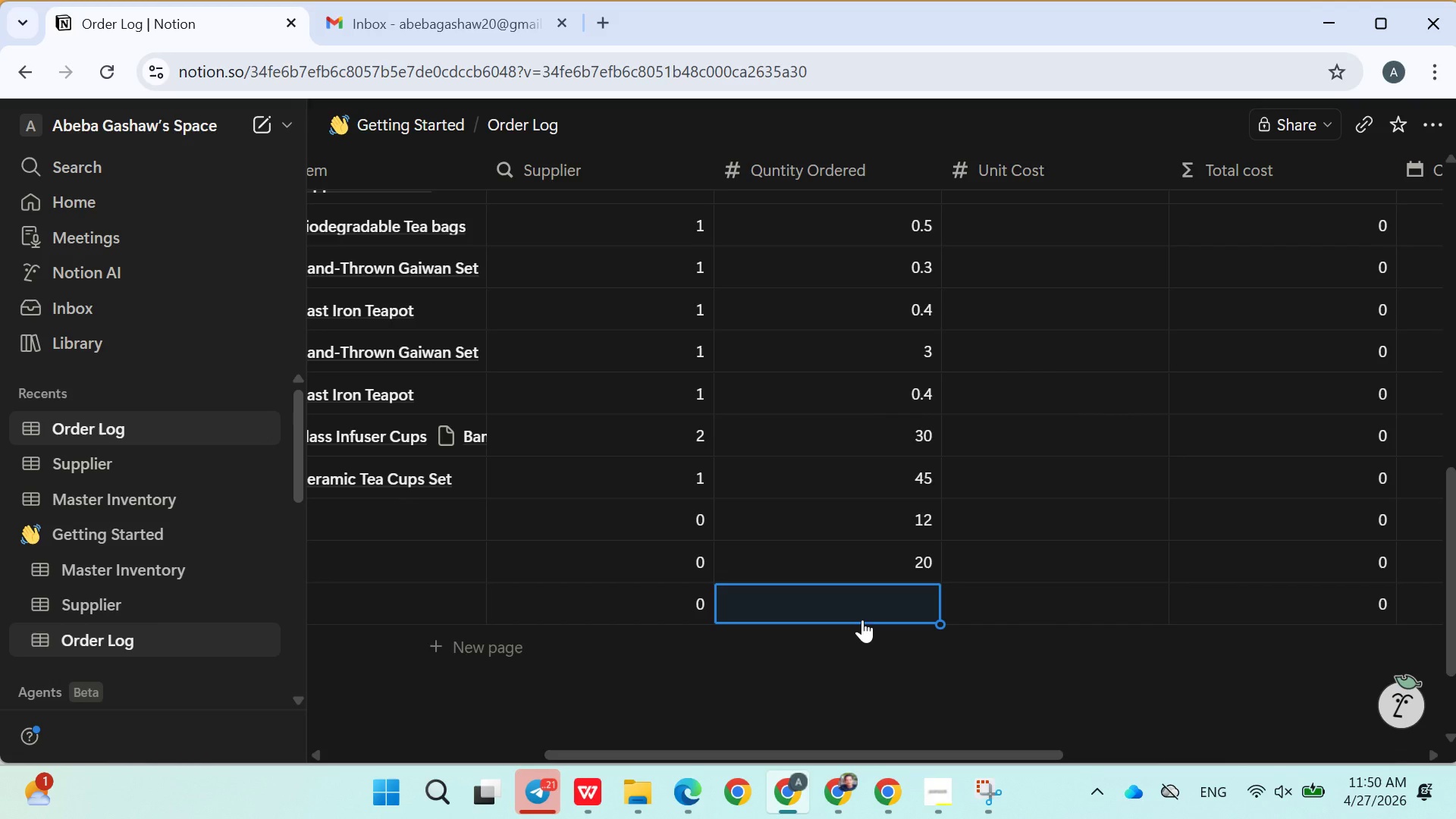 
type(18)
 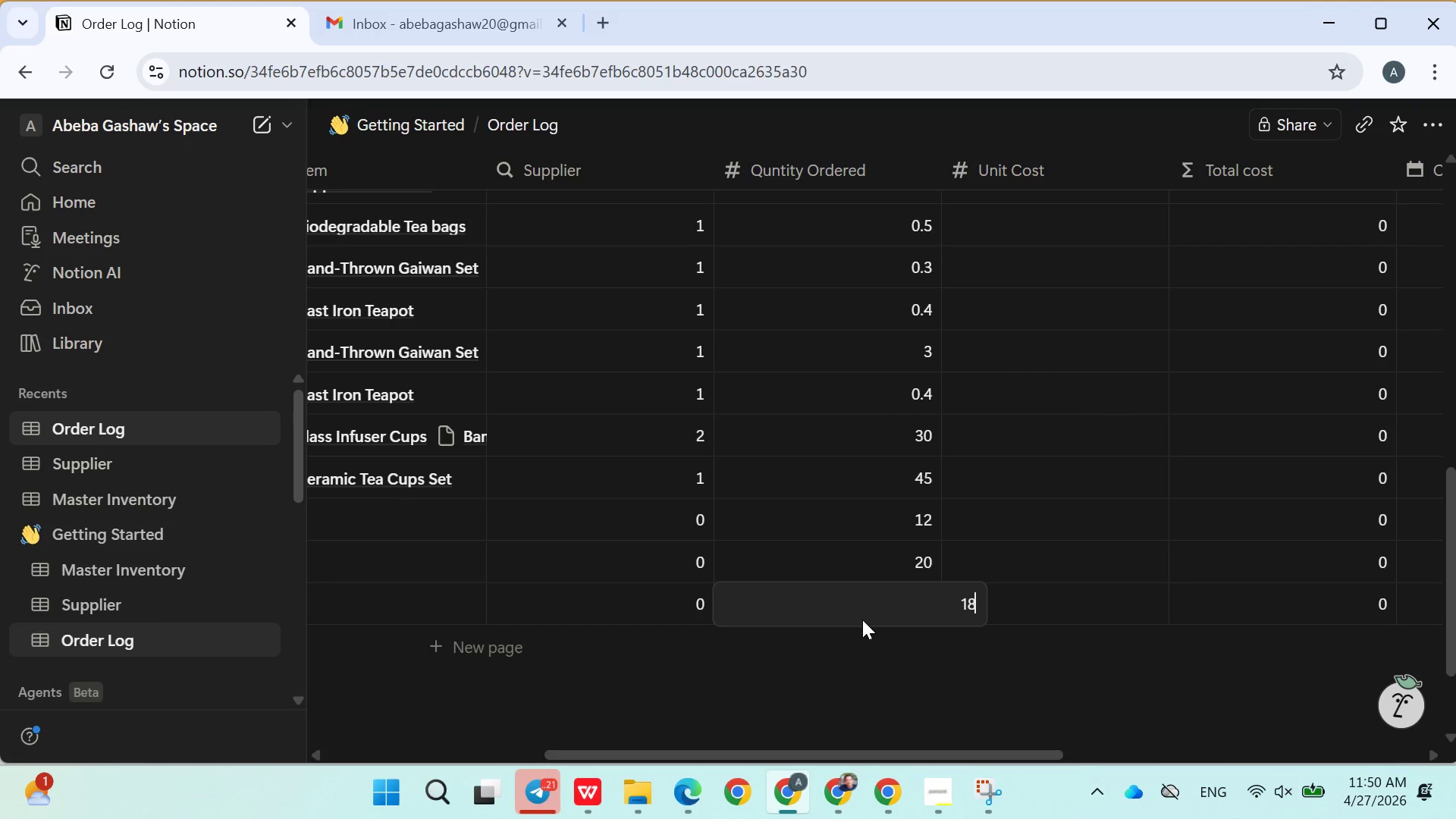 
key(Enter)
 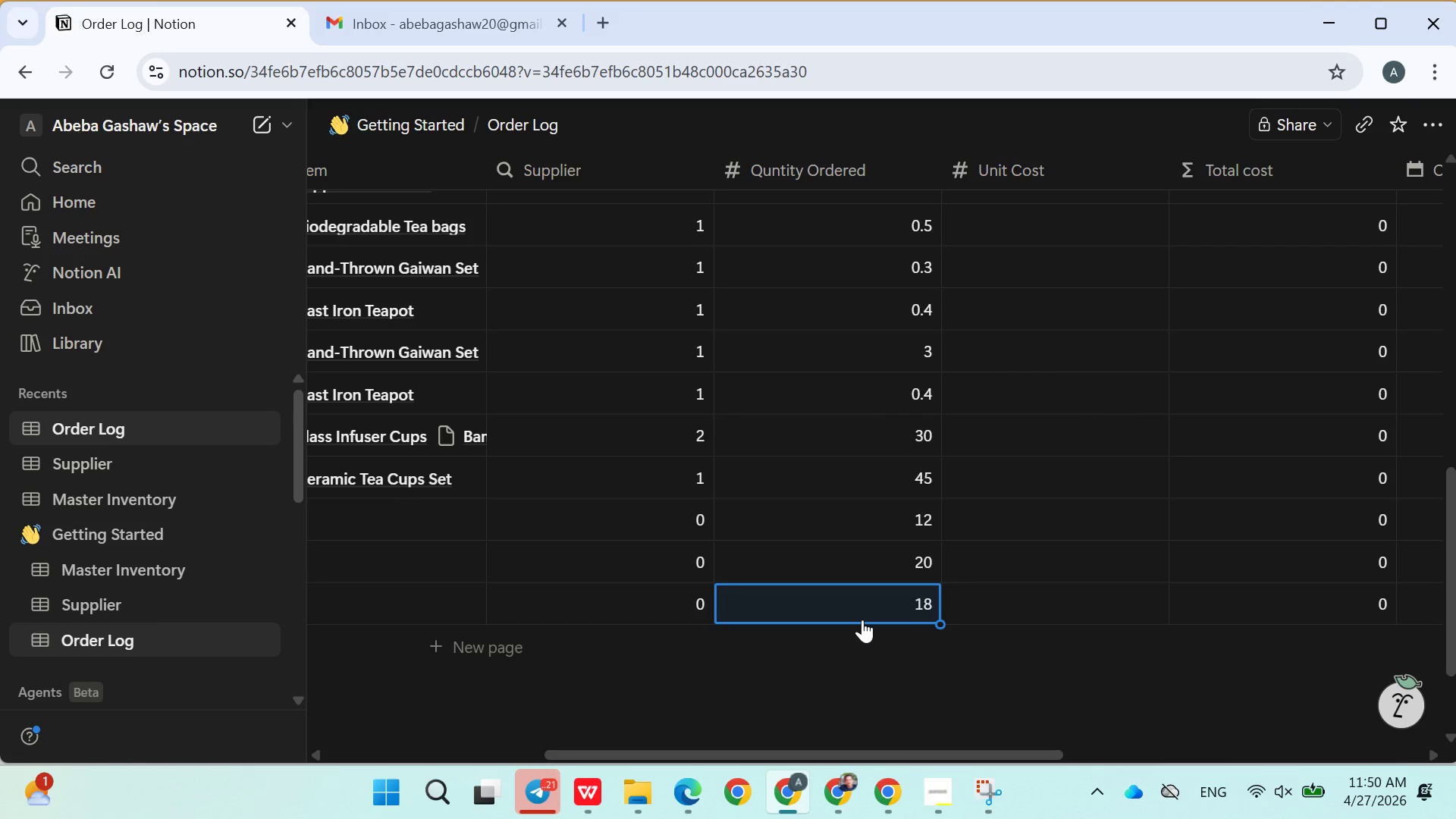 
type(28)
 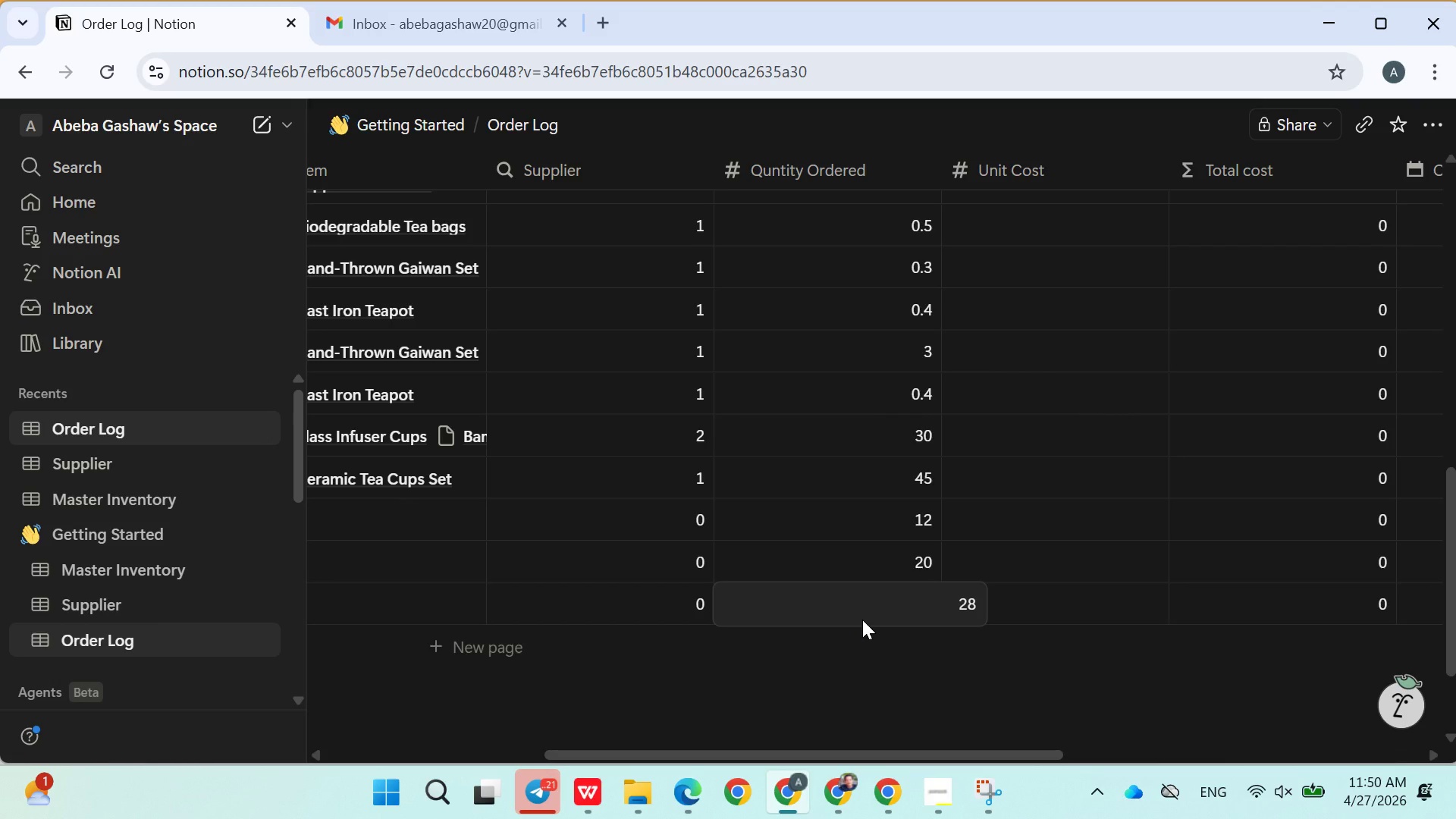 
key(Enter)
 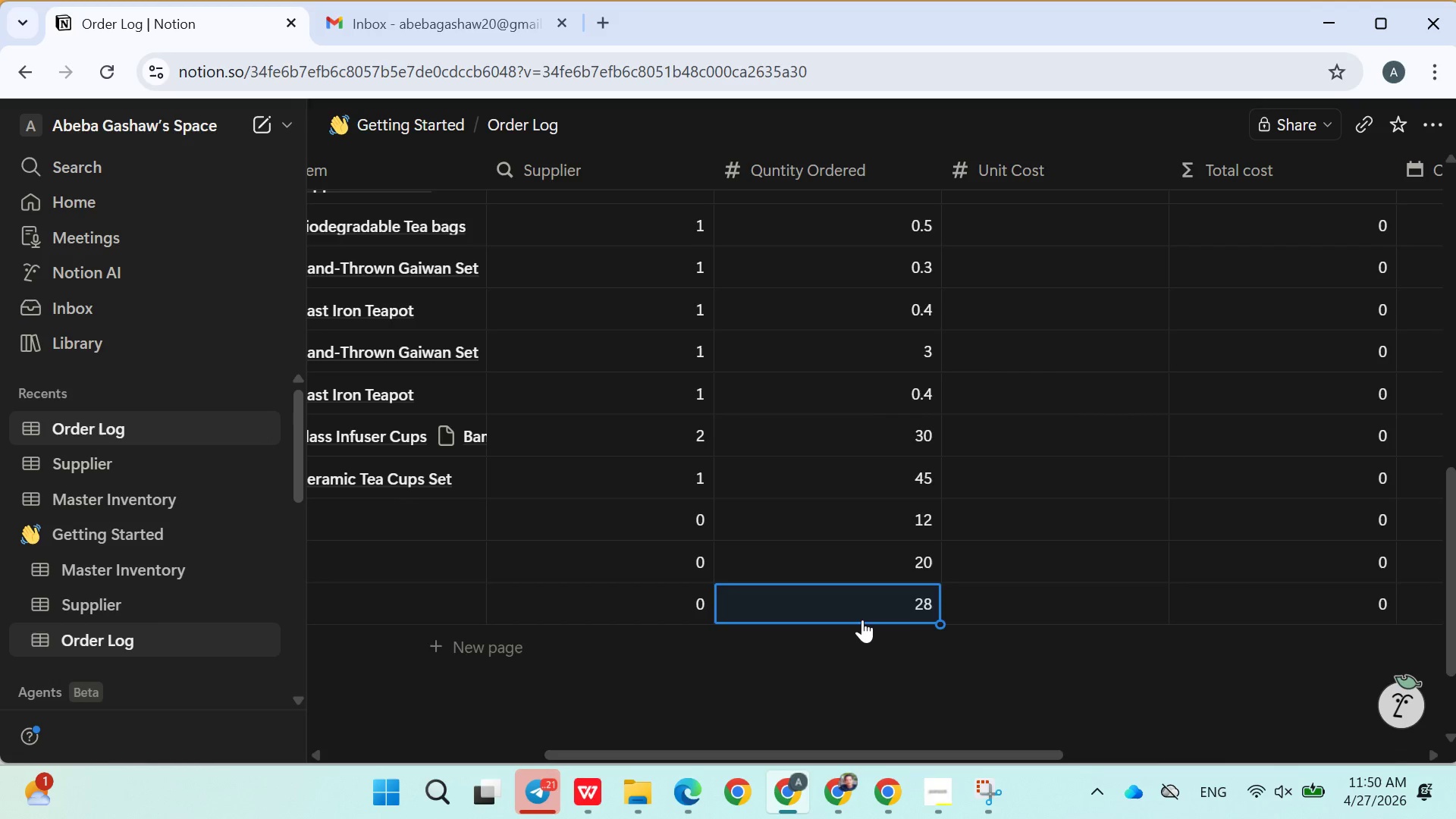 
type(22)
 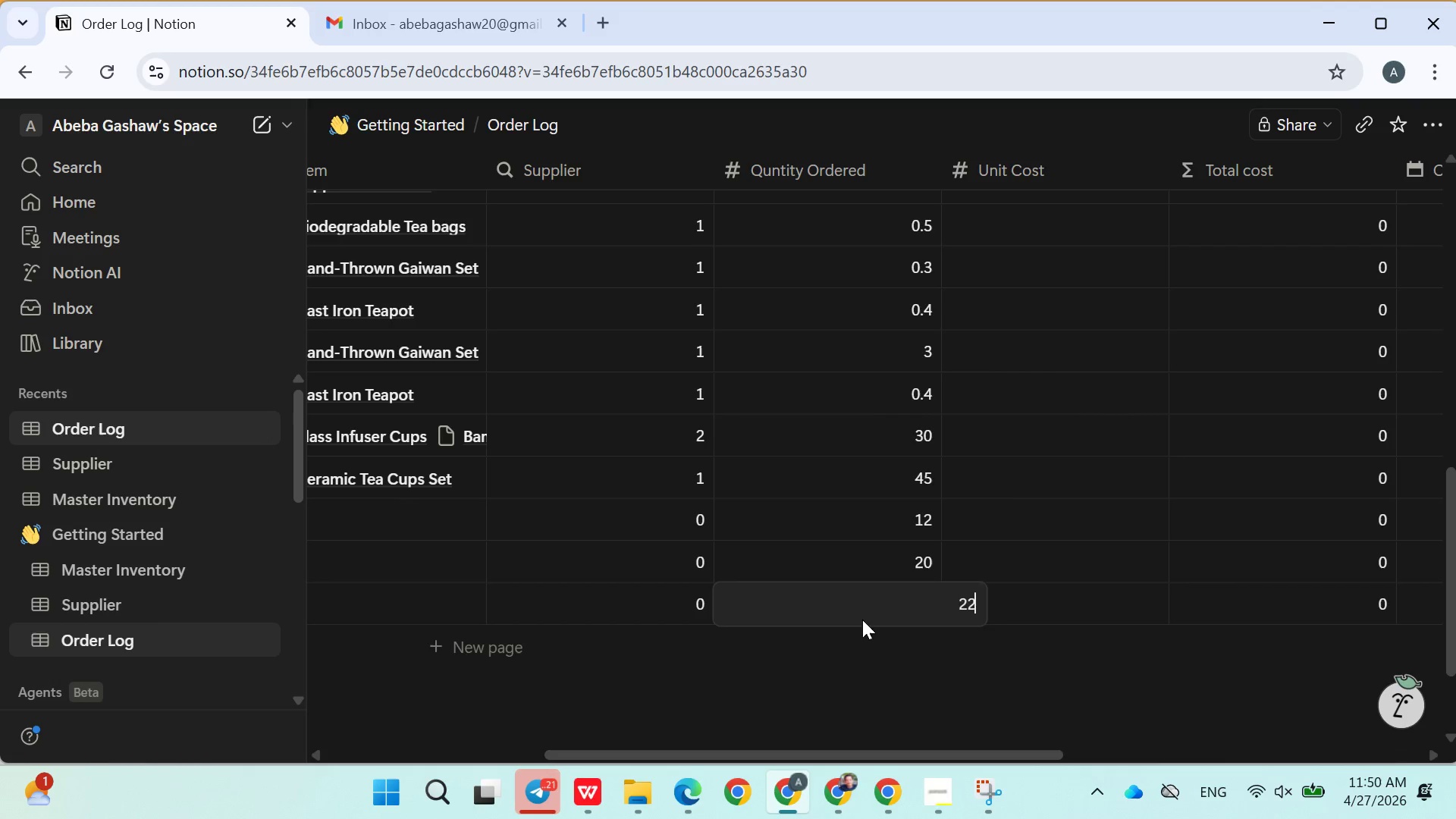 
key(Enter)
 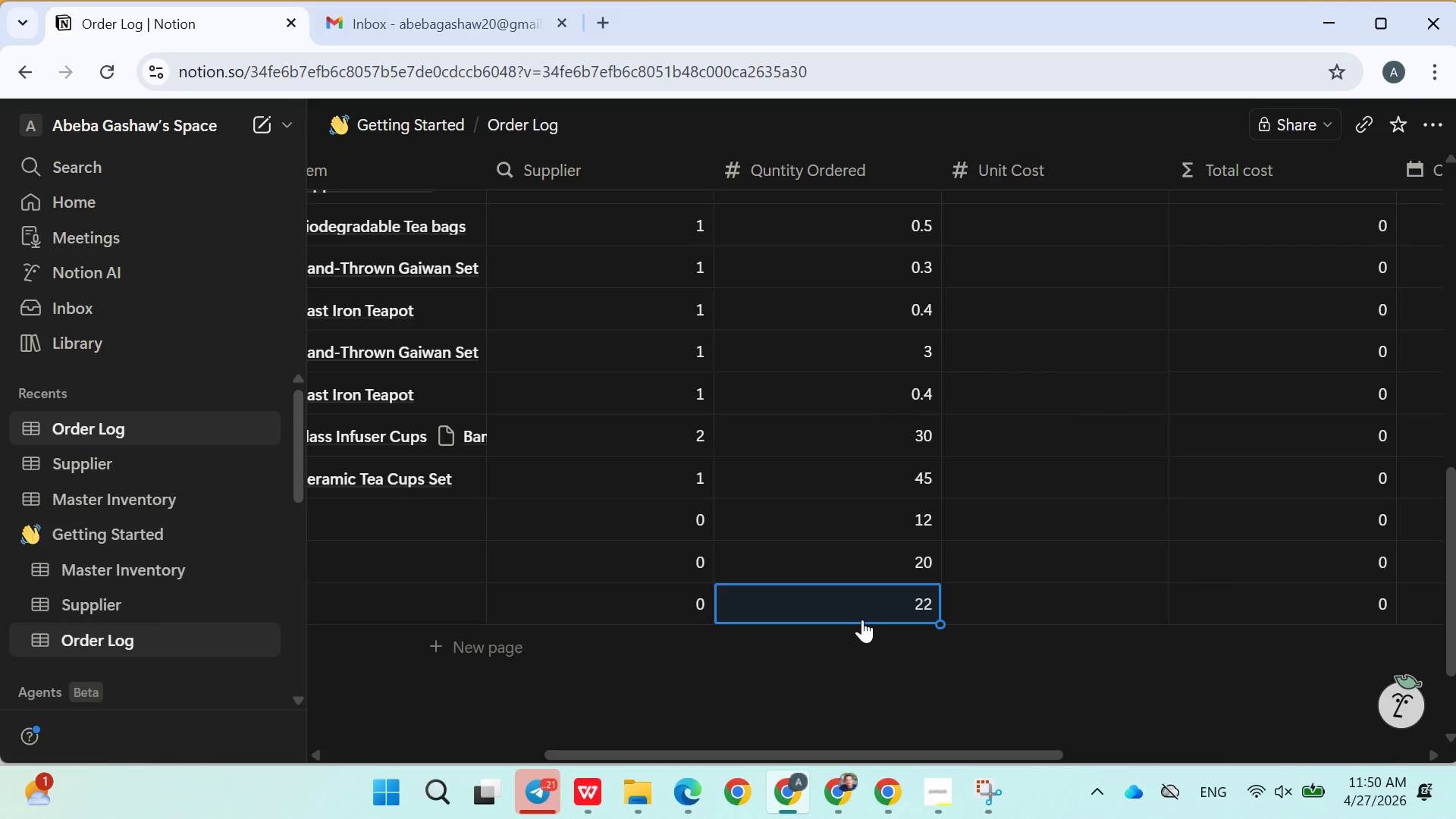 
left_click([763, 681])
 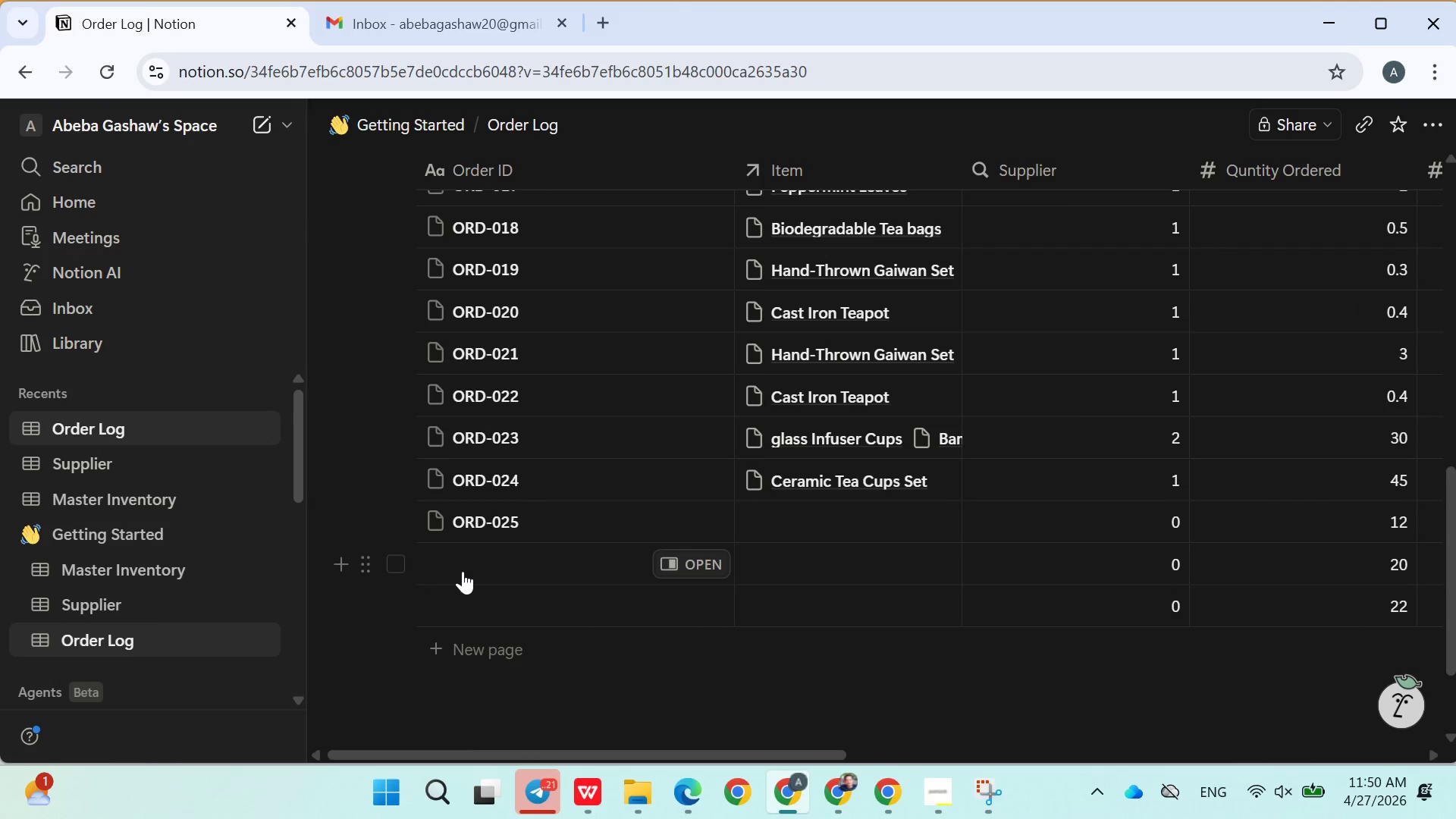 
left_click([403, 572])
 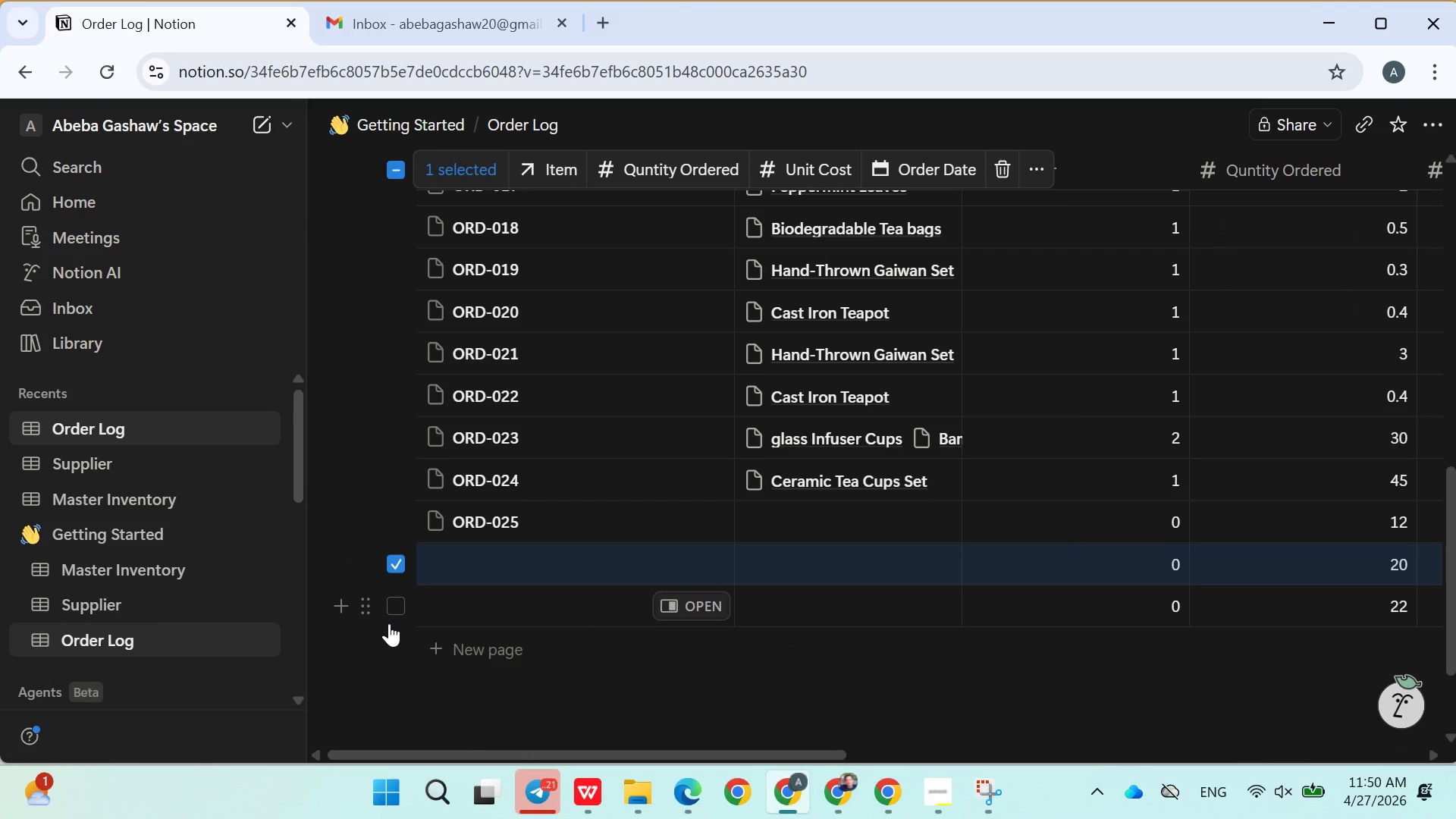 
left_click([392, 601])
 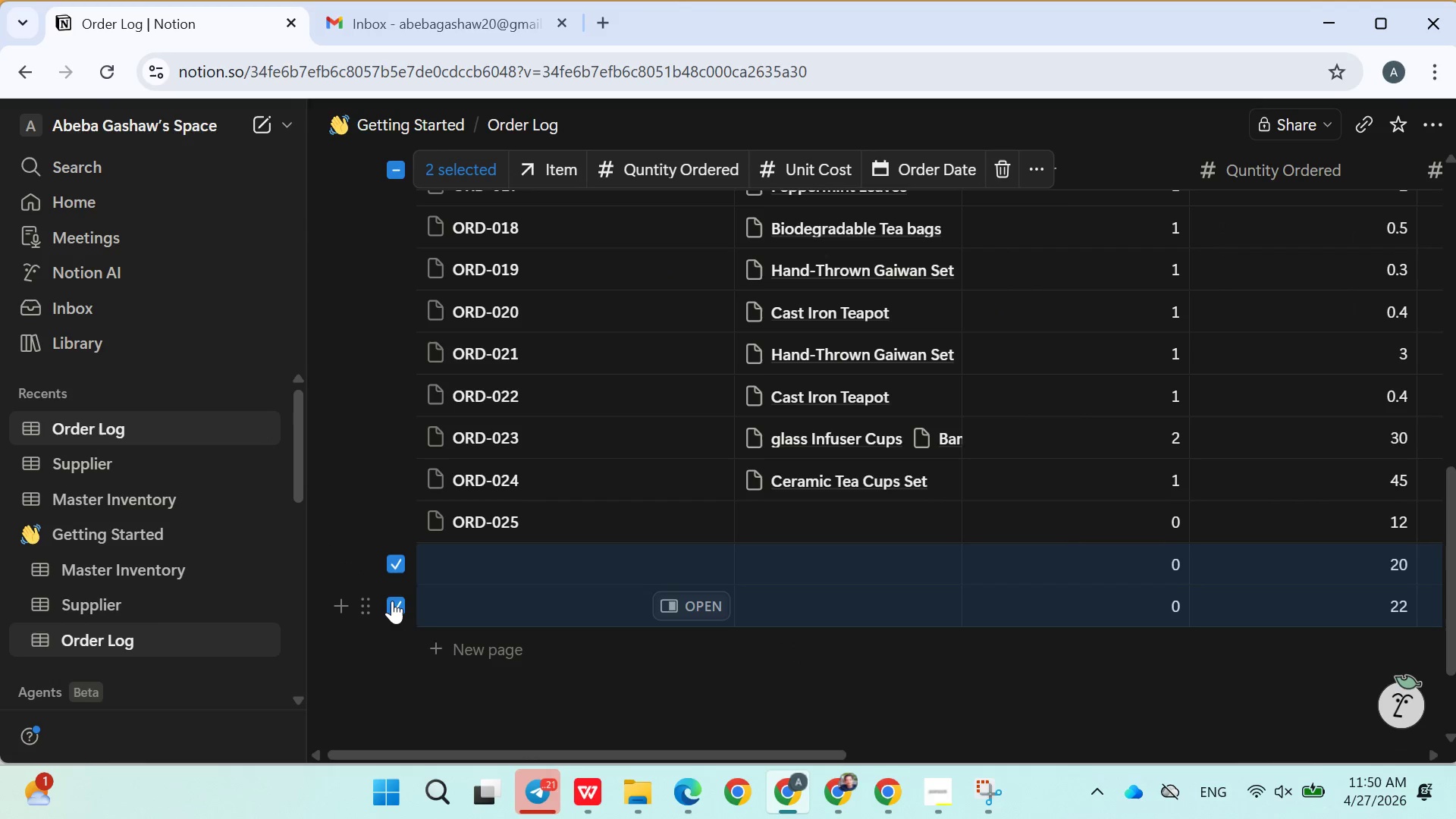 
key(Shift+Delete)
 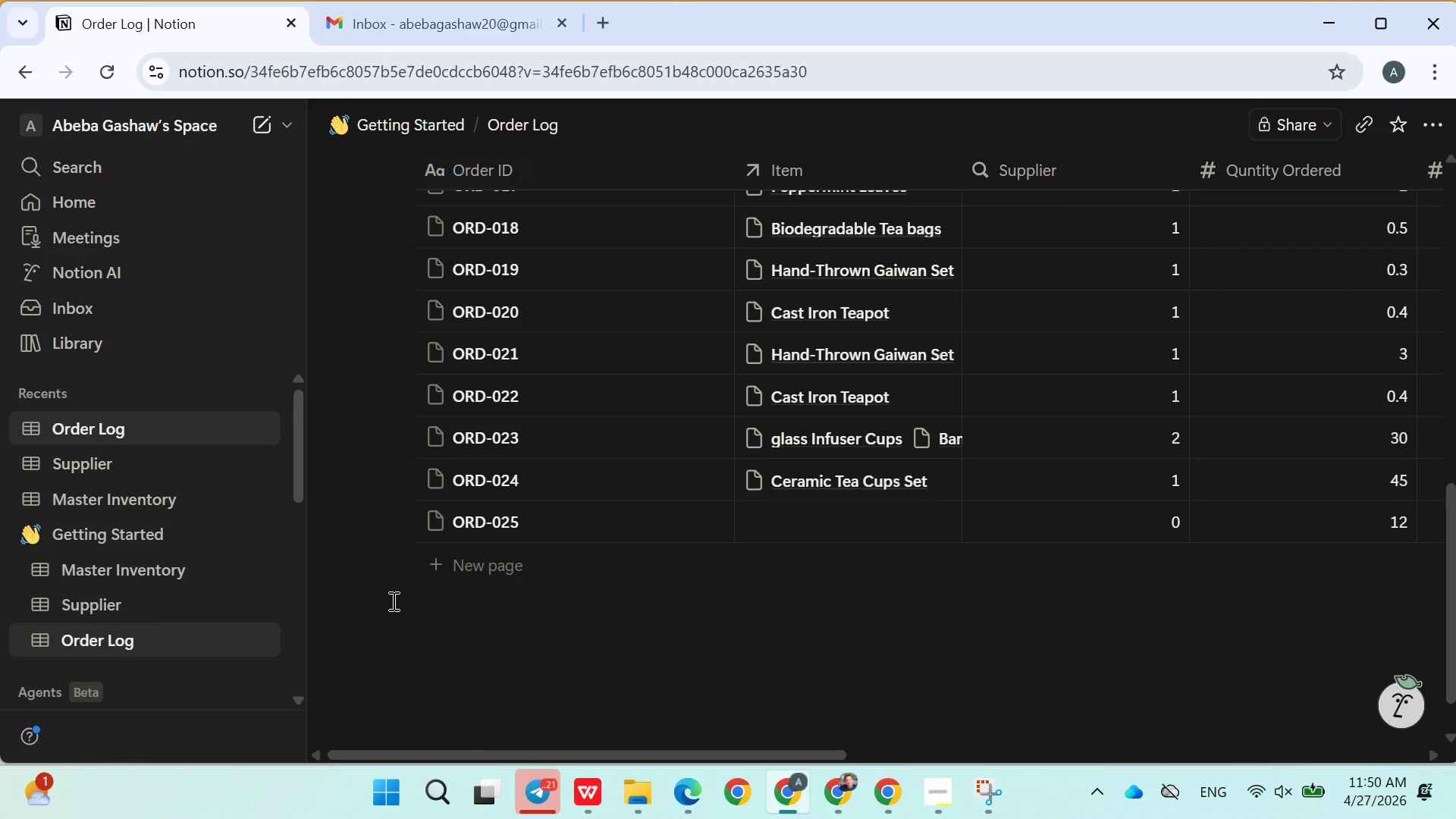 
key(Enter)
 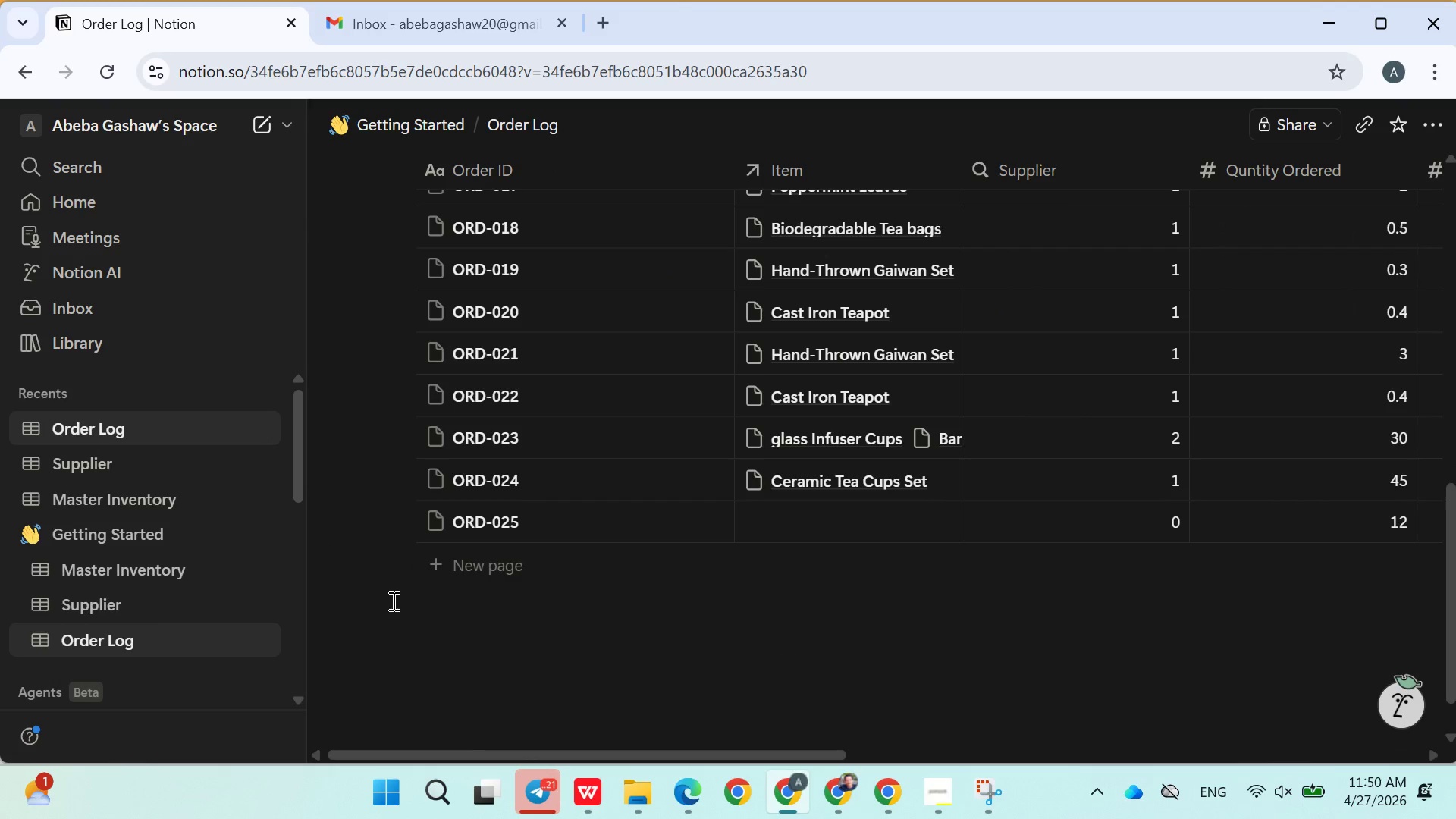 
left_click([581, 633])
 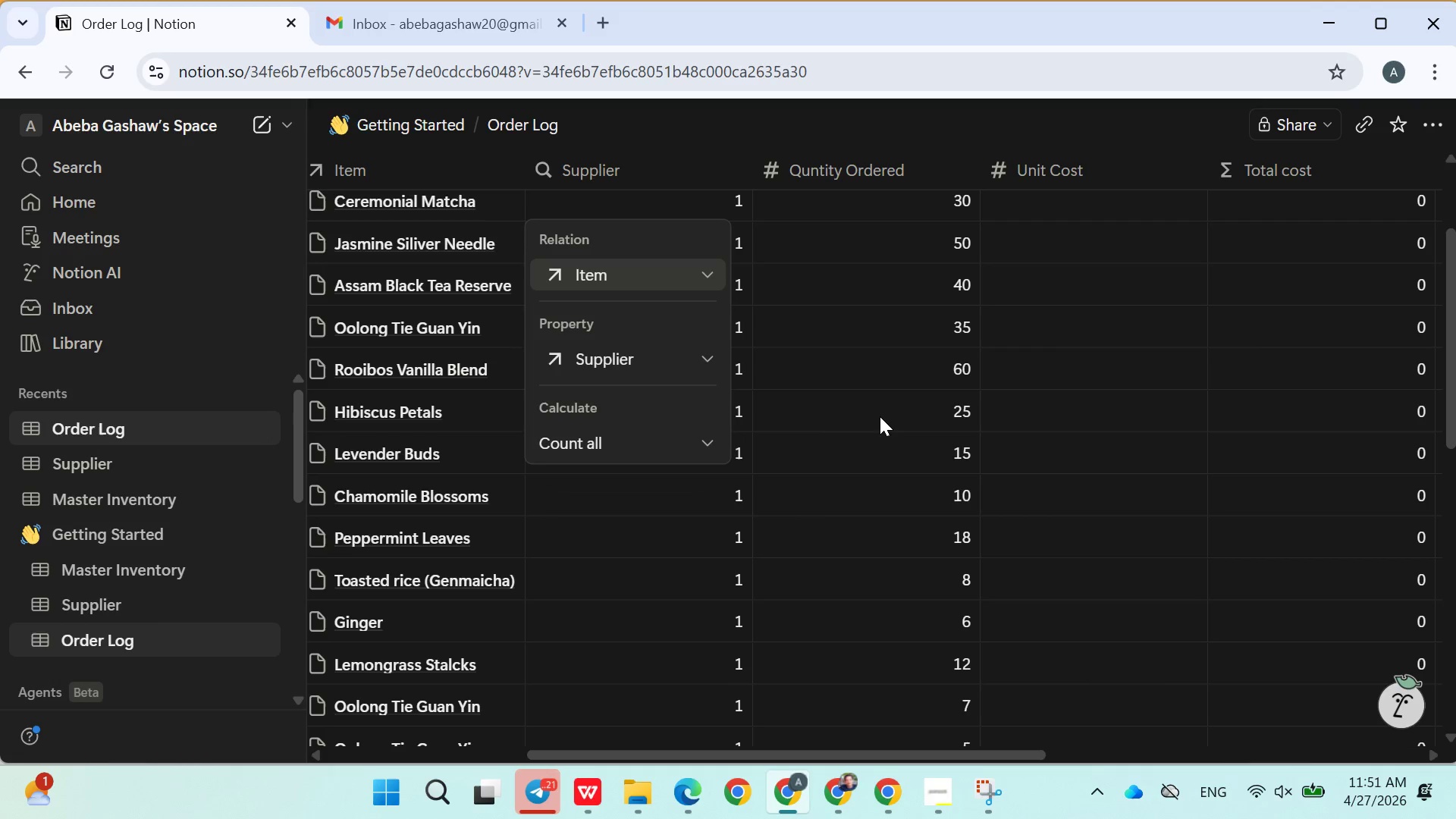 
wait(35.42)
 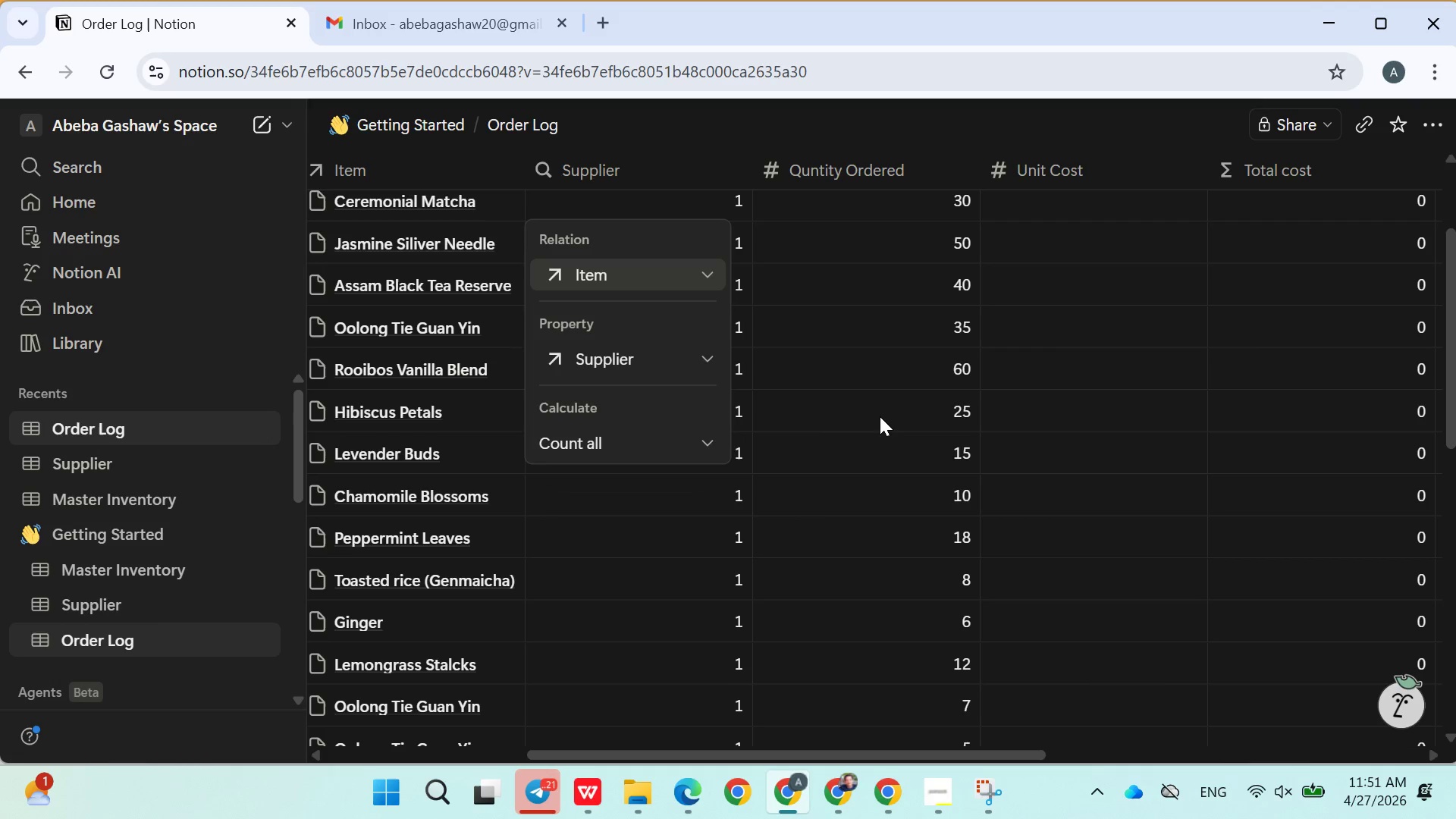 
double_click([1063, 207])
 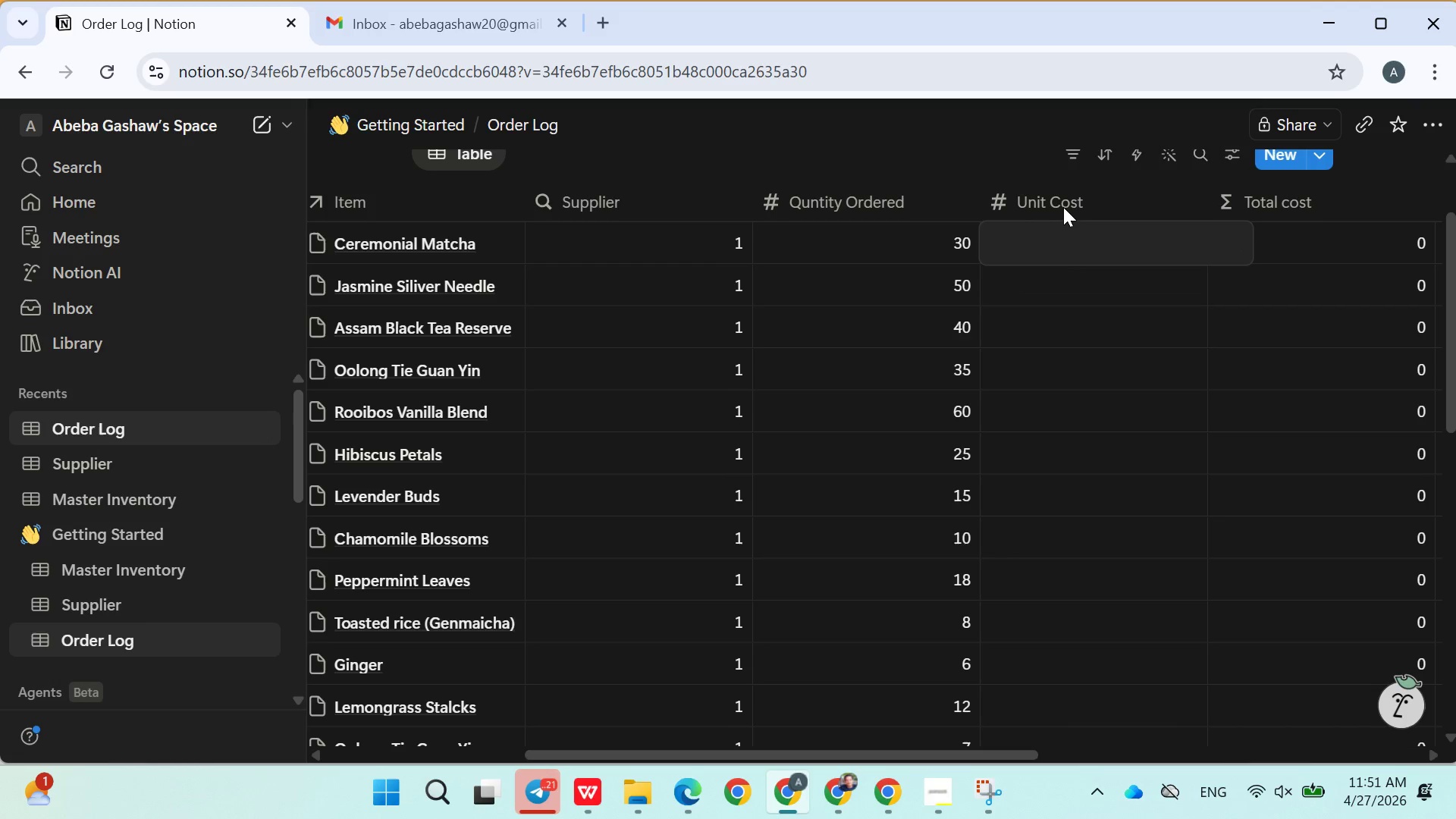 
wait(5.66)
 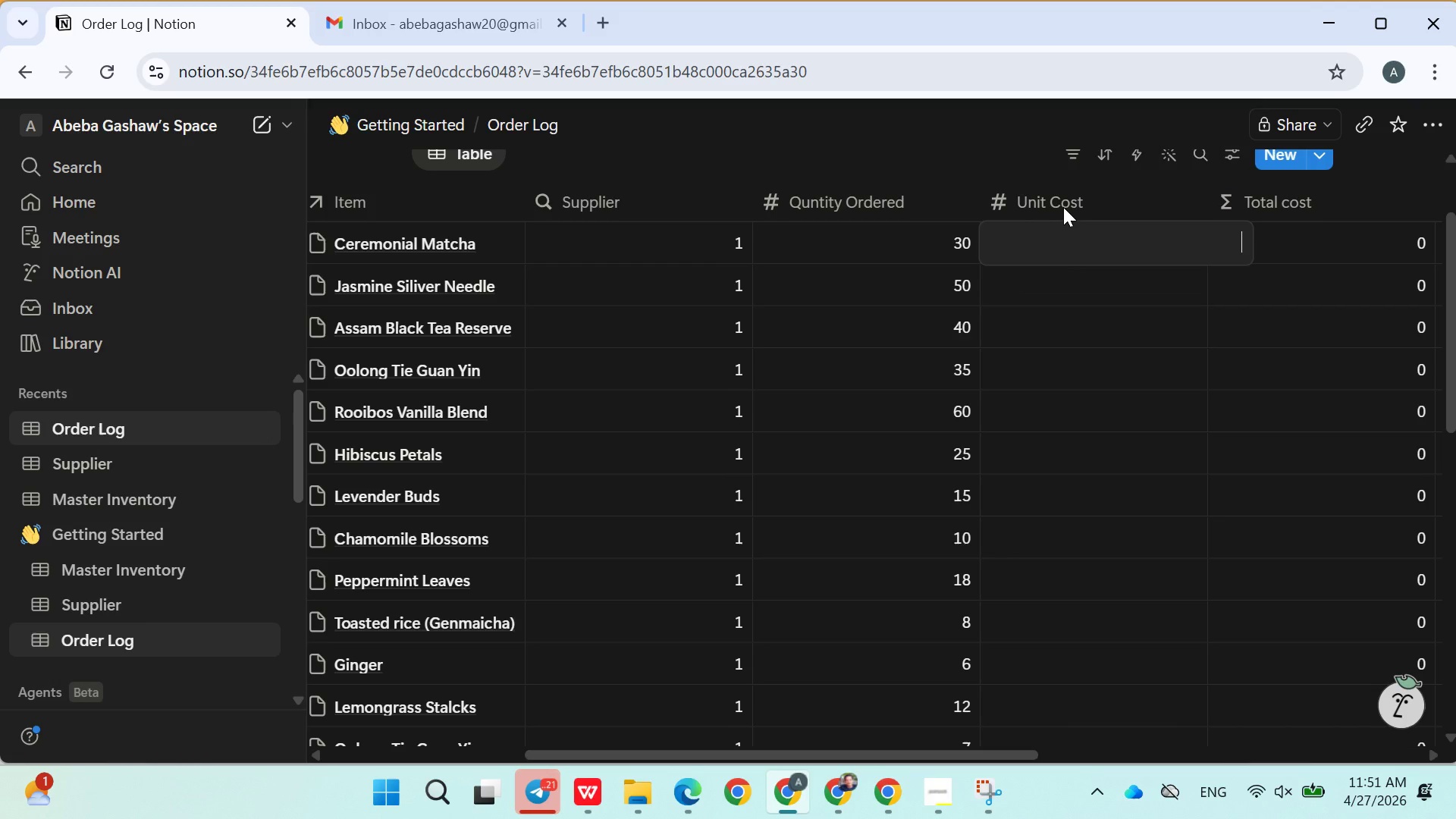 
type(15)
 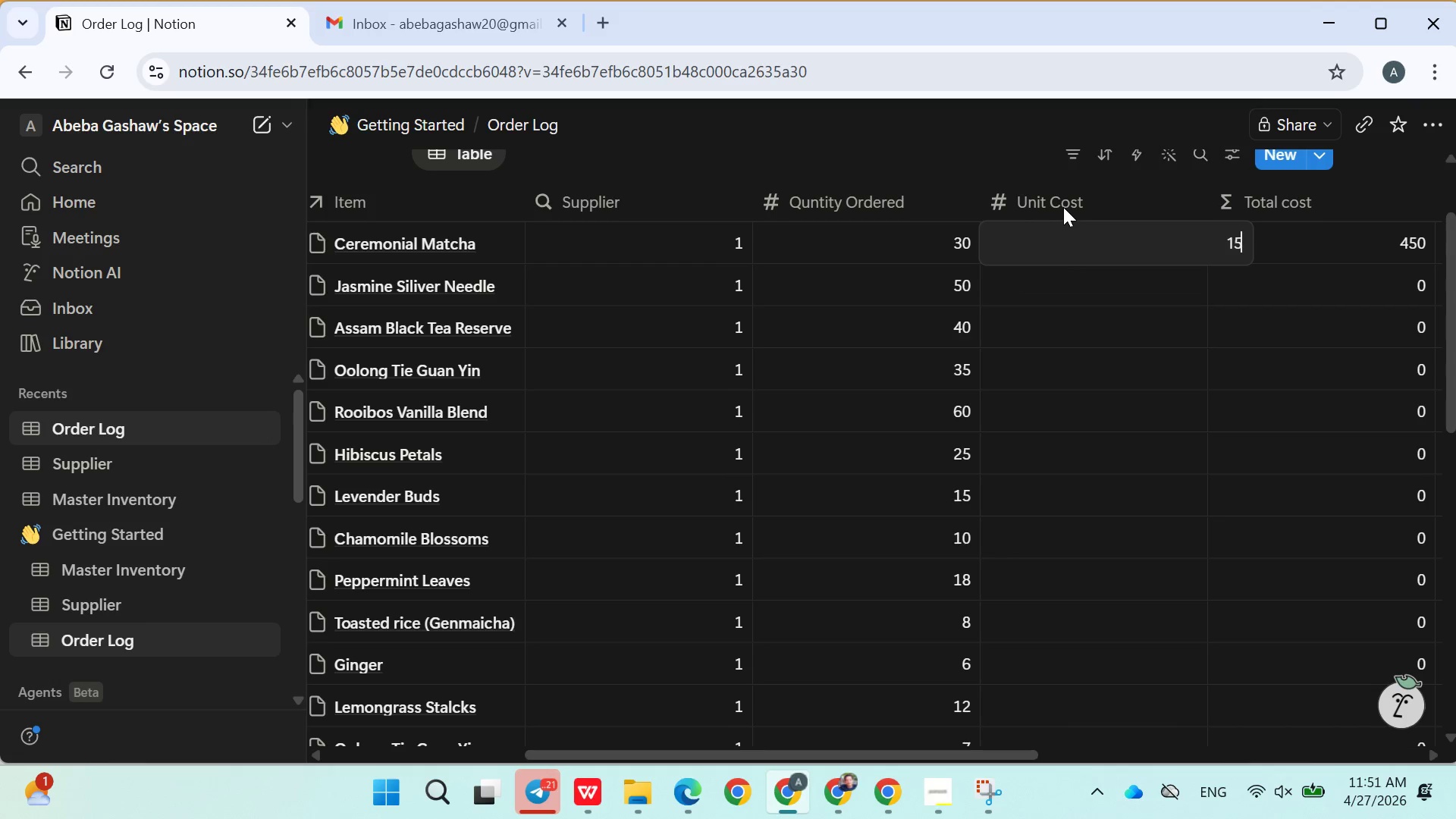 
key(ArrowRight)
 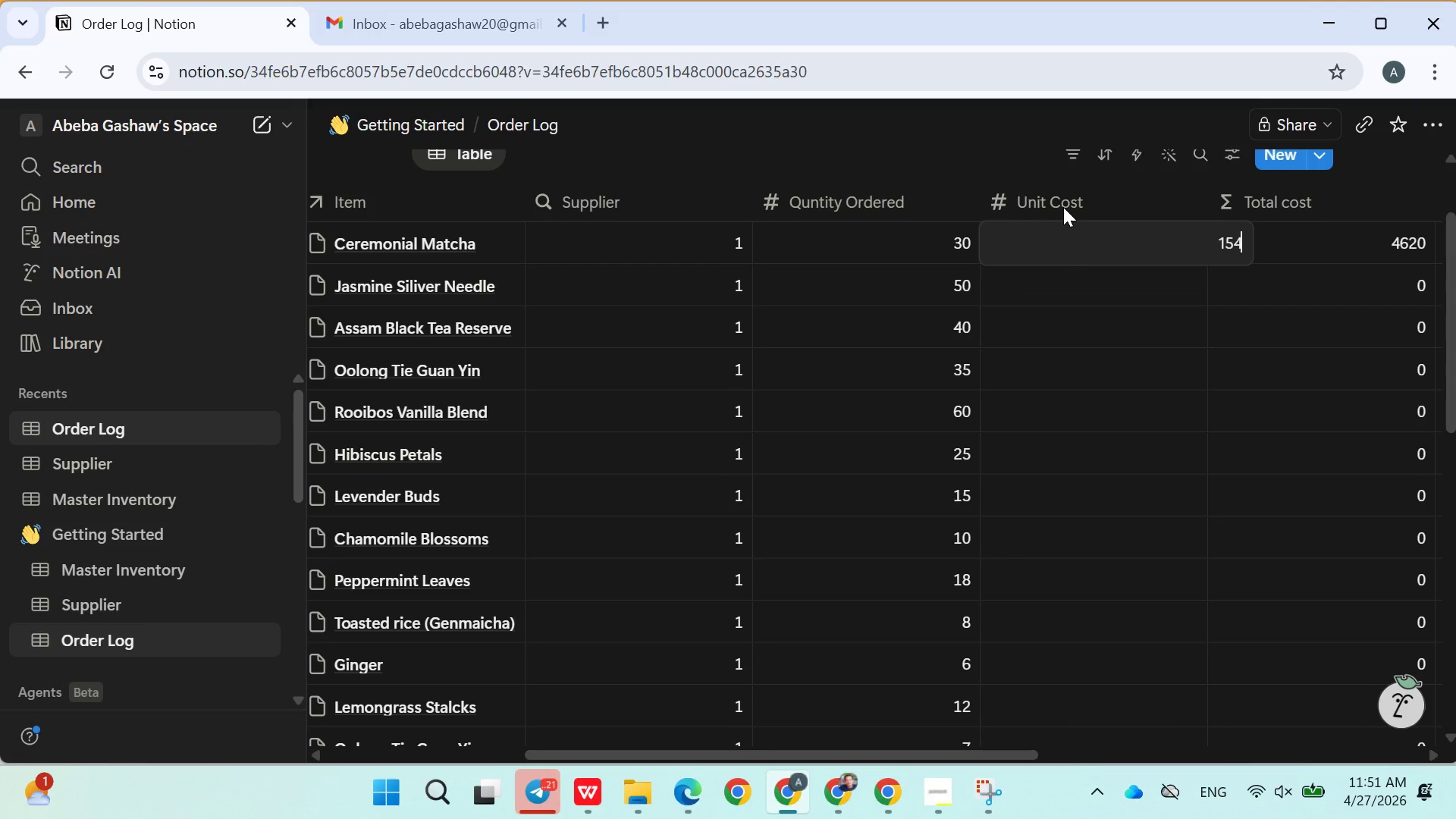 
type(45)
 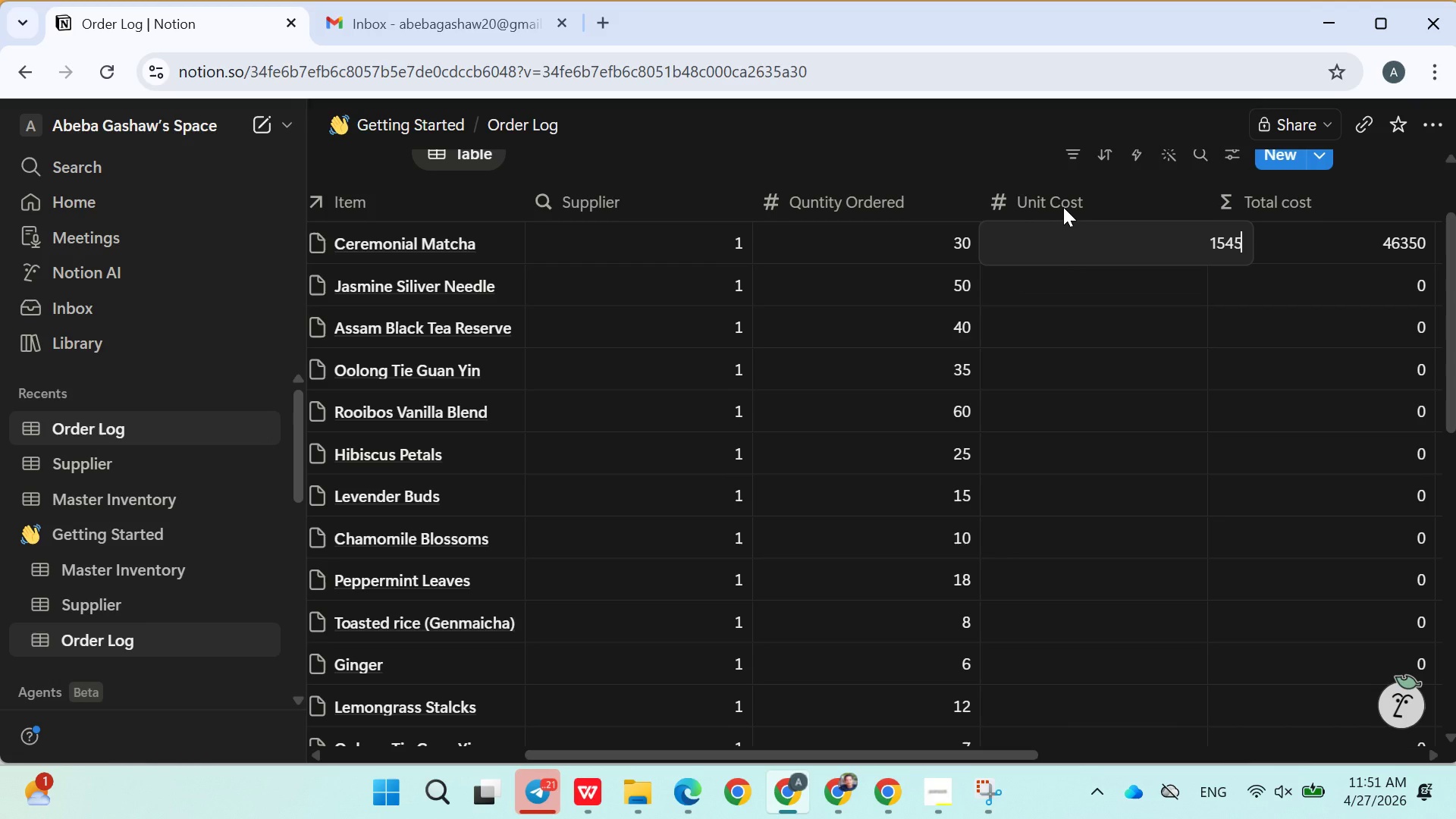 
key(ArrowRight)
 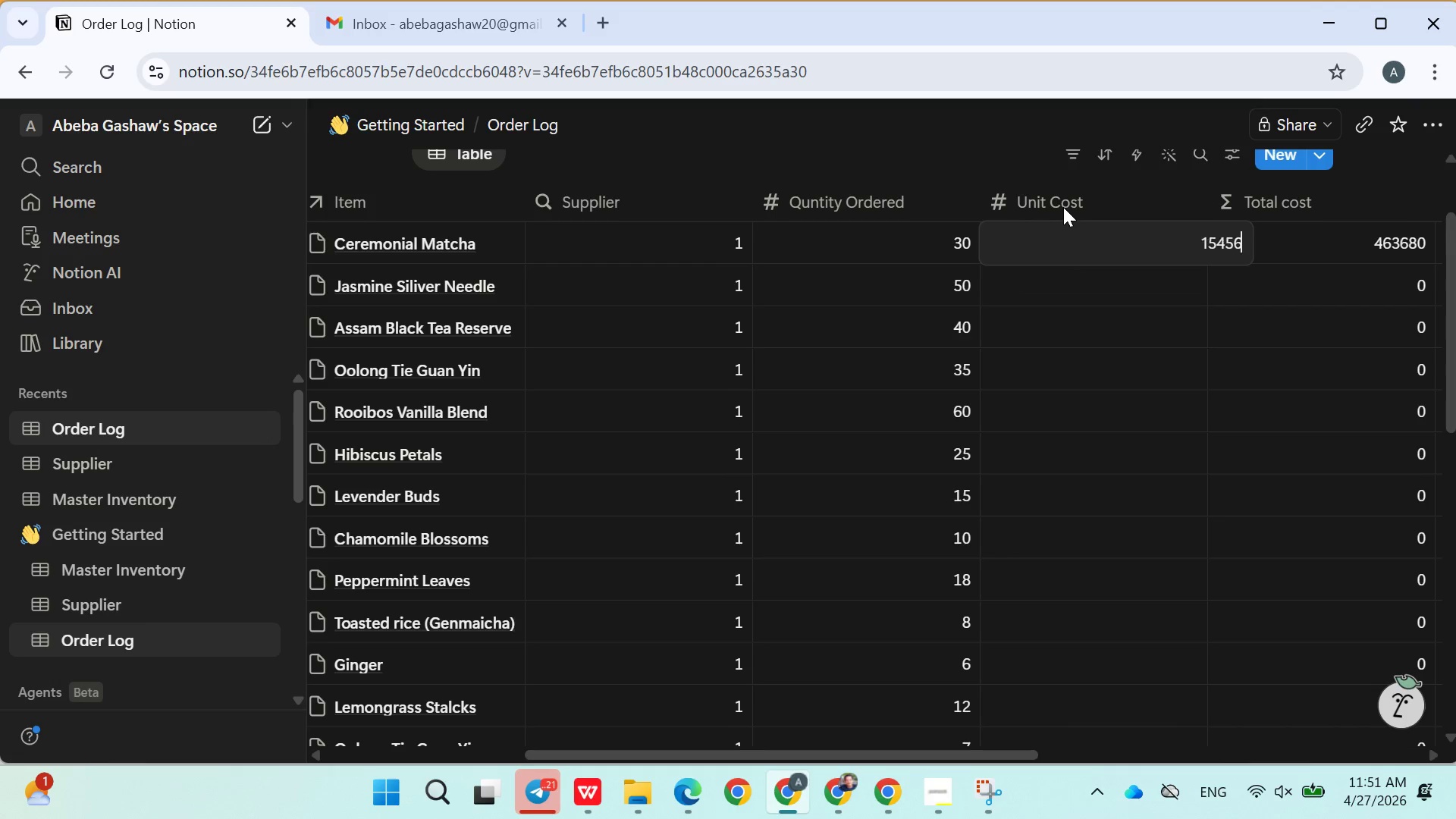 
type(67)
key(Backspace)
type(0)
key(Backspace)
key(Backspace)
key(Backspace)
key(Backspace)
 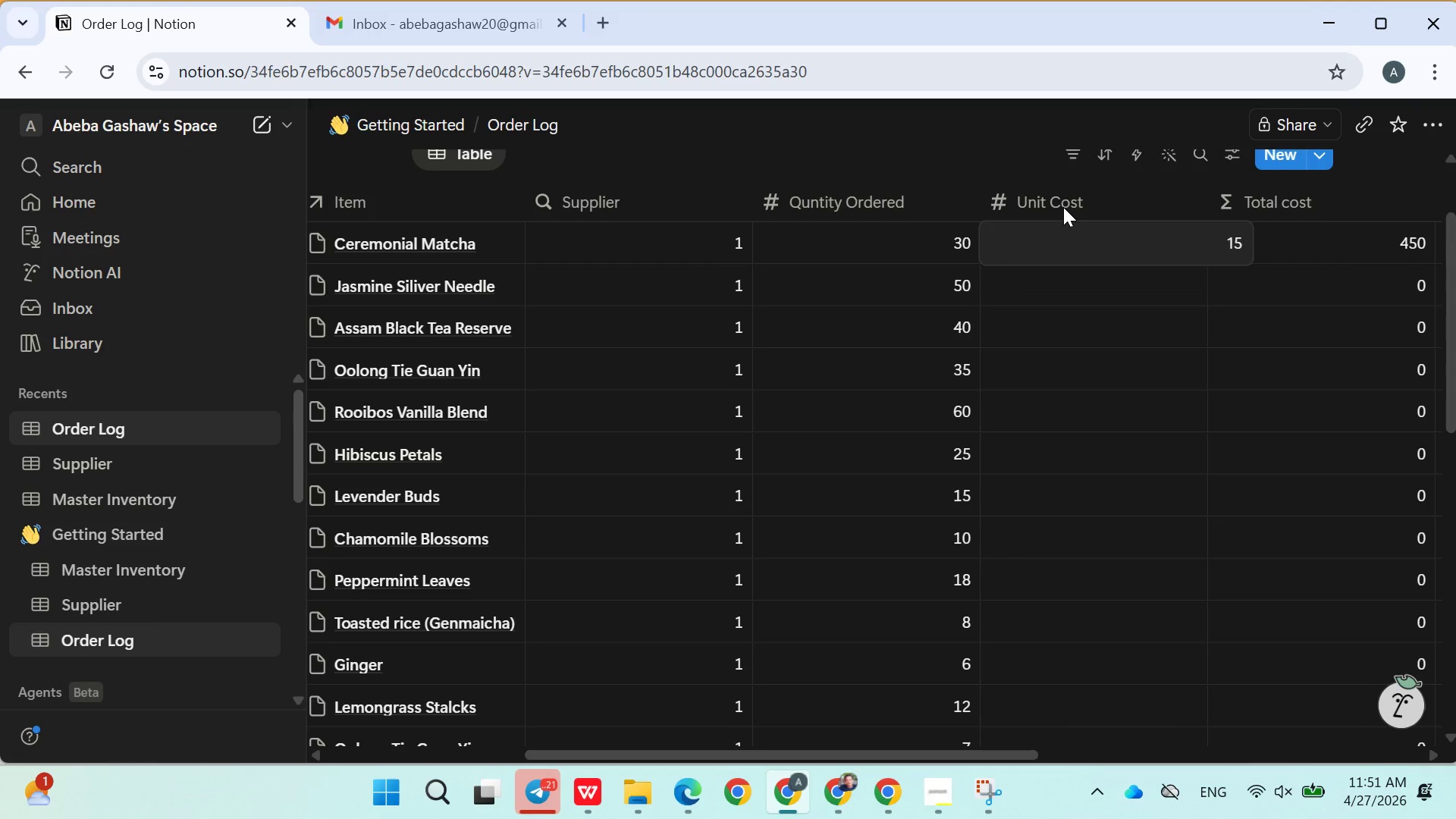 
key(Enter)
 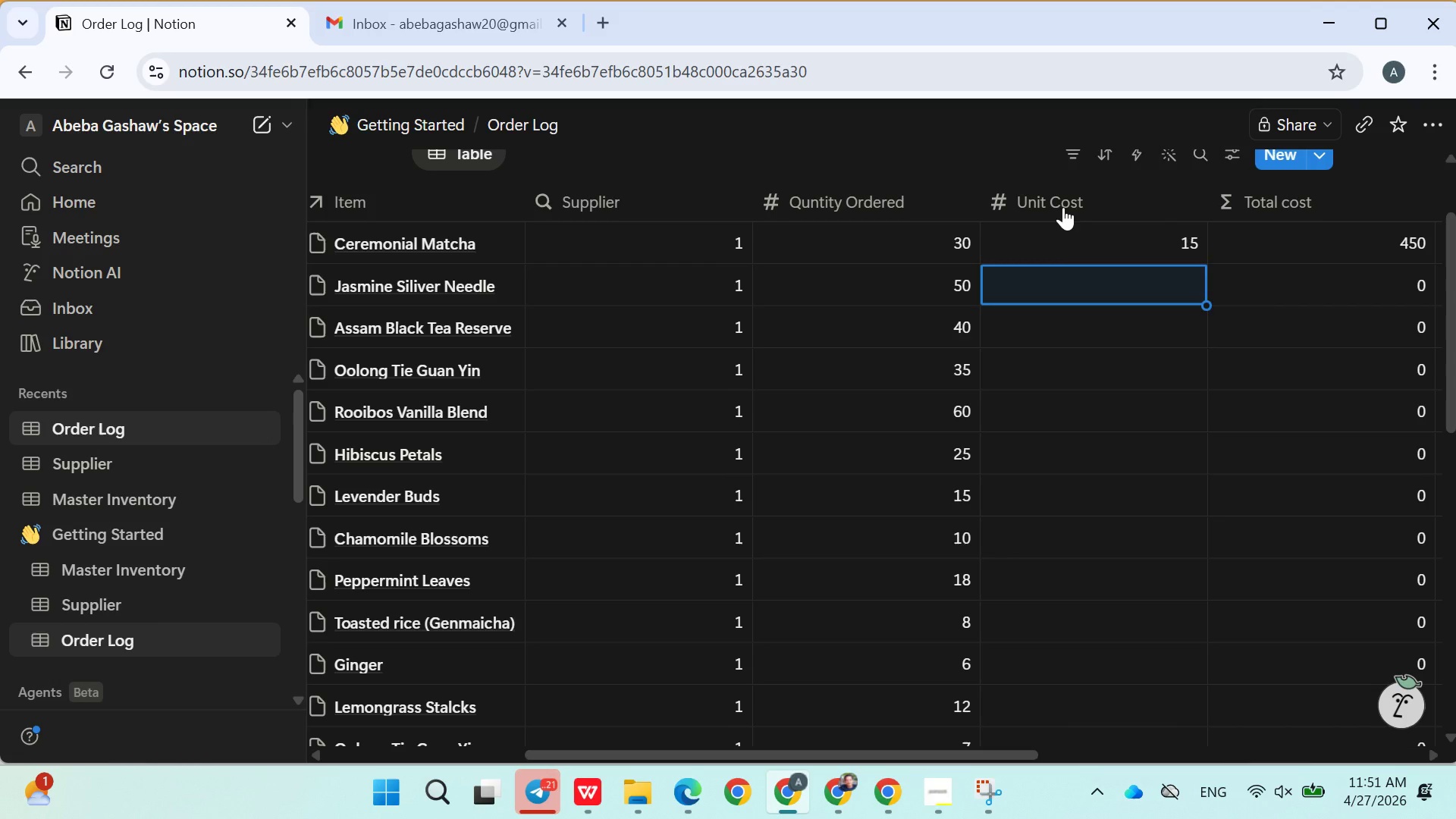 
type(45)
 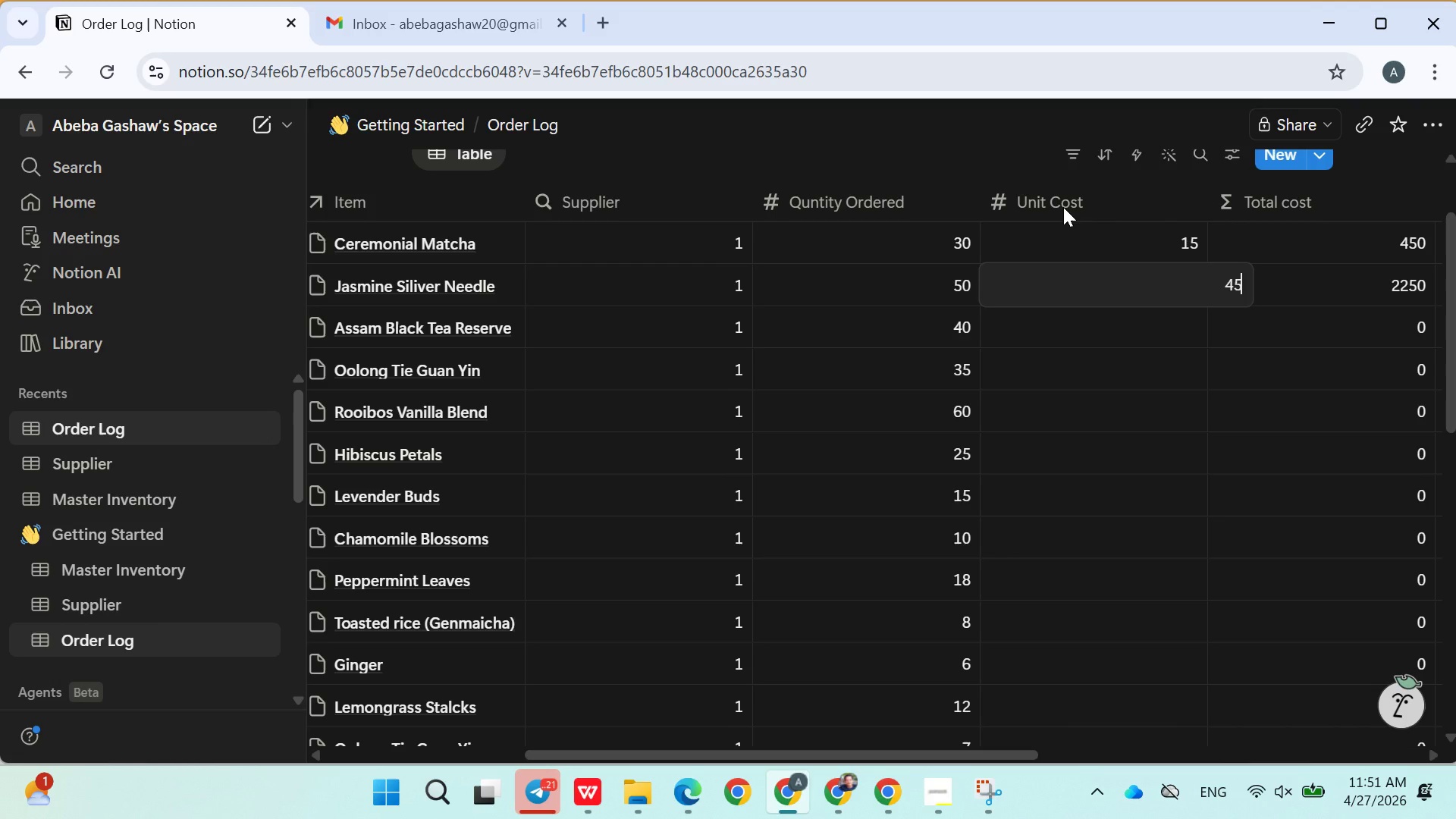 
key(Enter)
 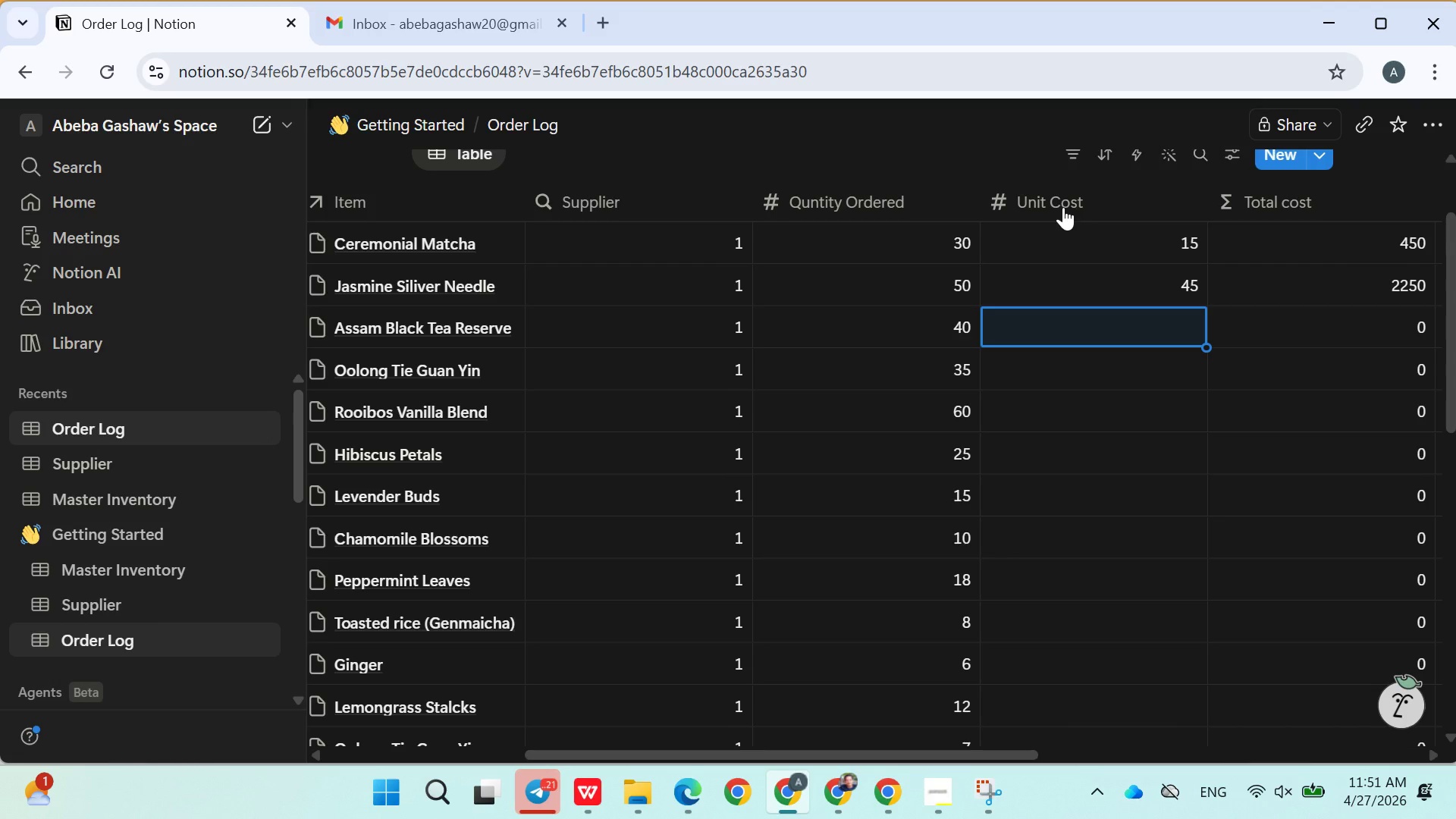 
type(60)
 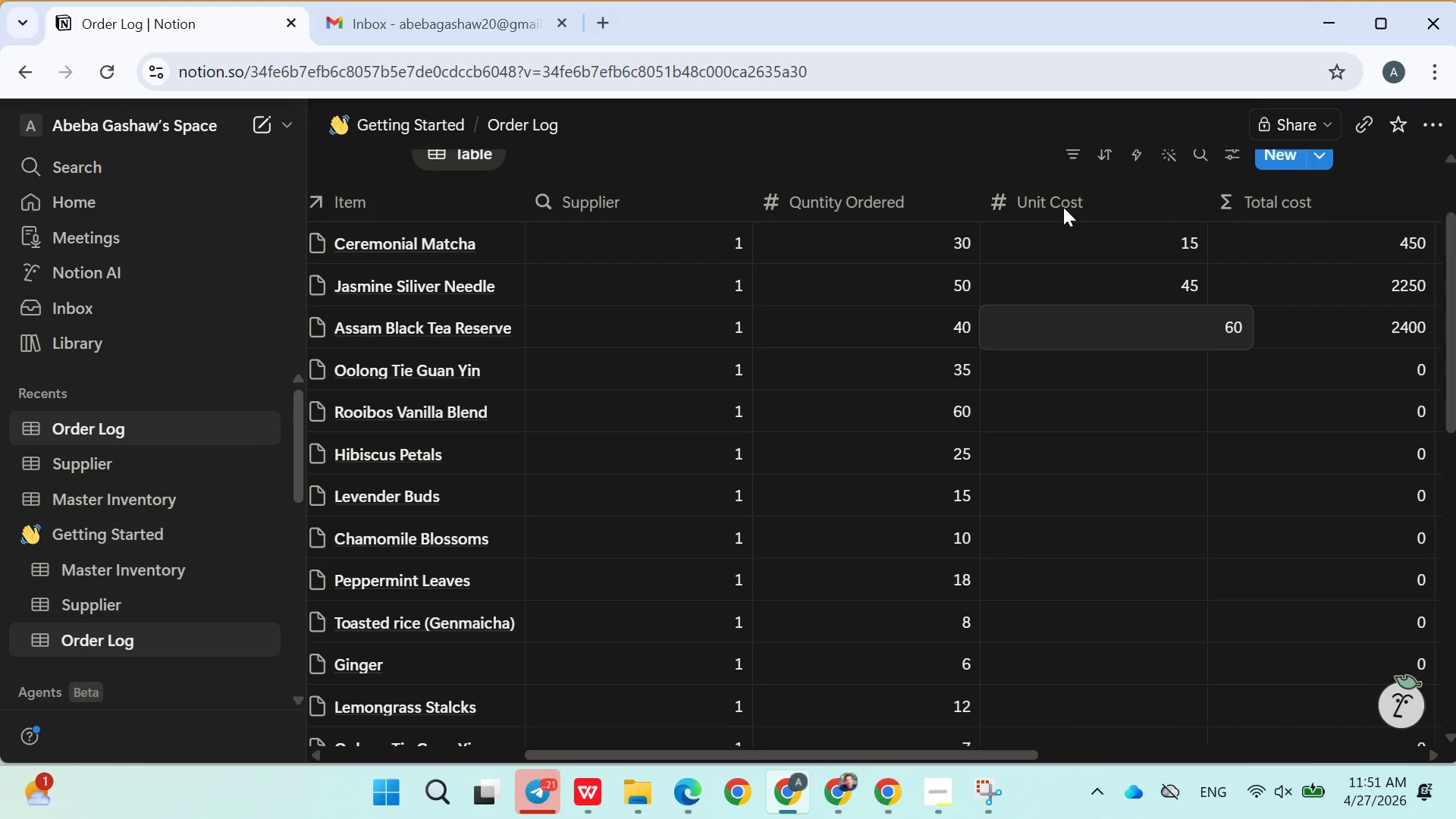 
key(Enter)
 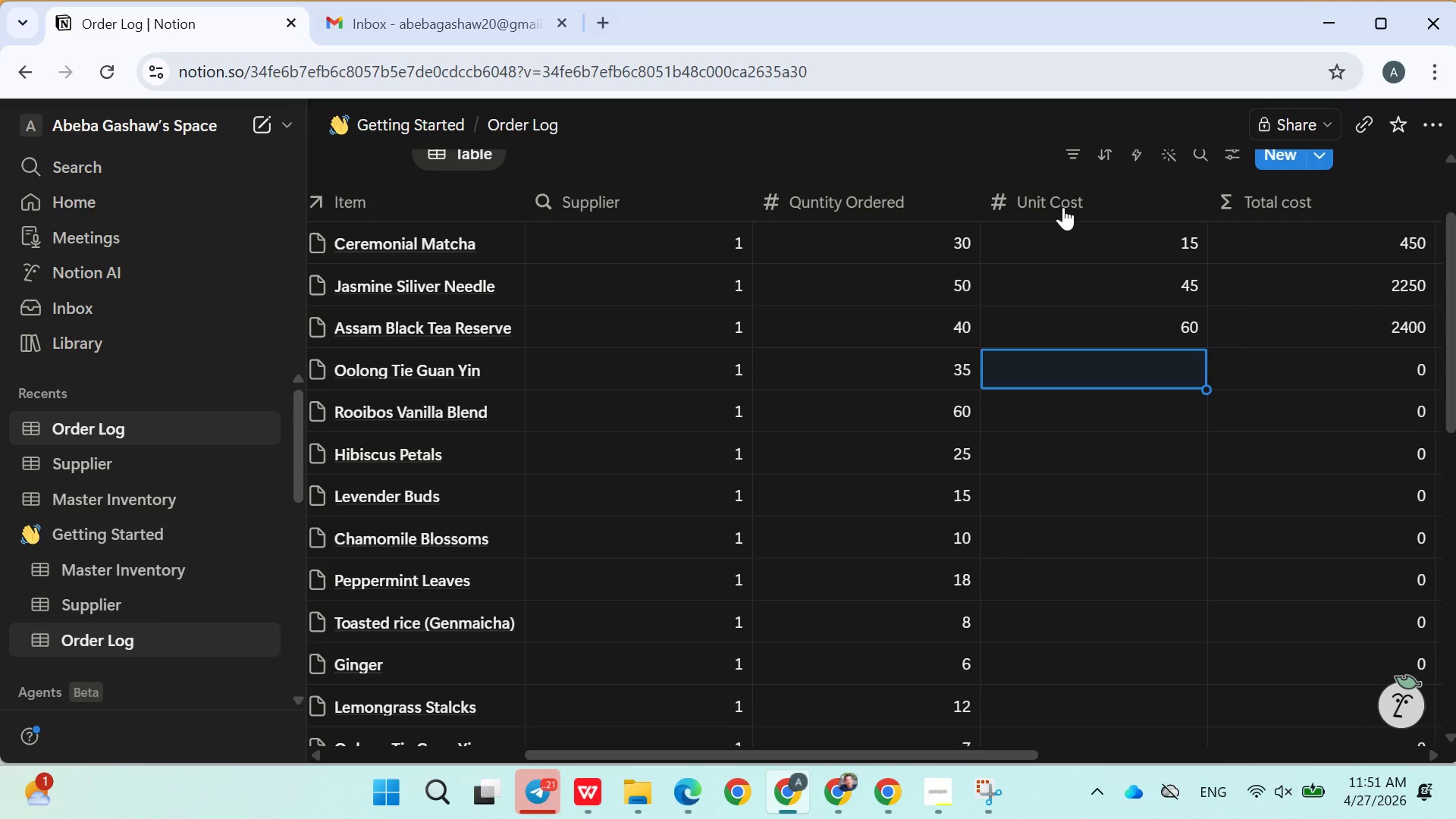 
type(25)
 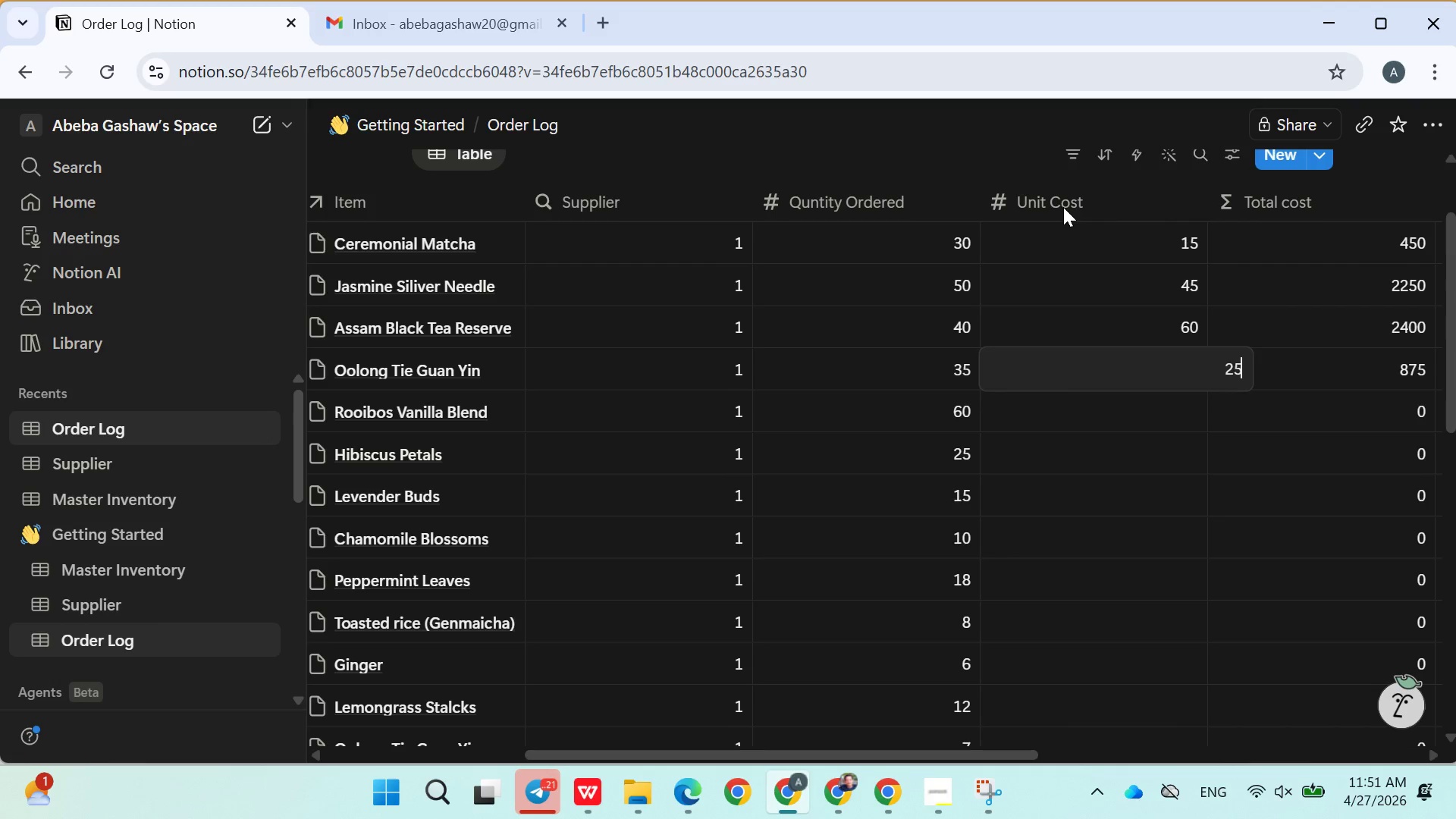 
key(Enter)
 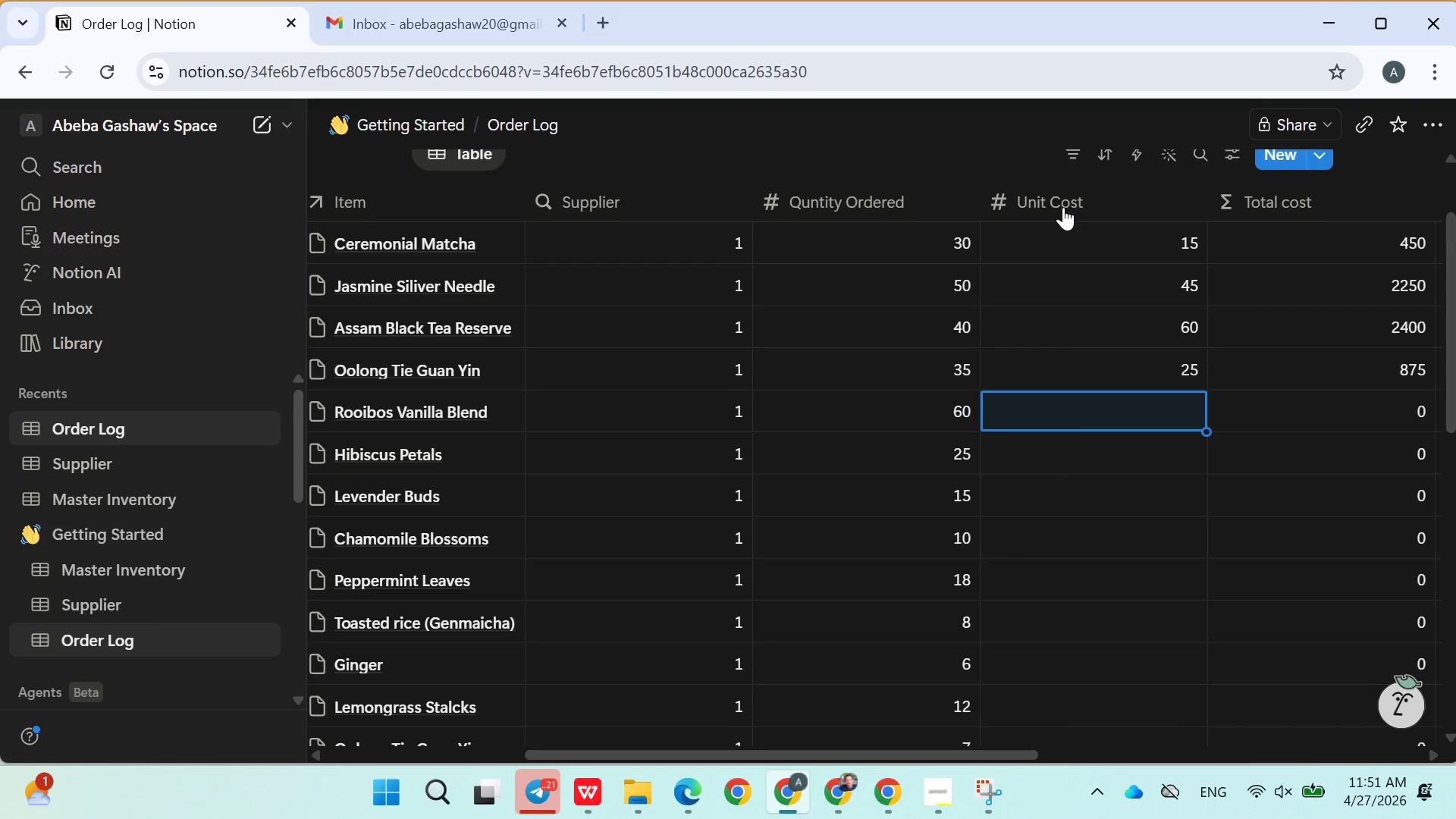 
type(20)
 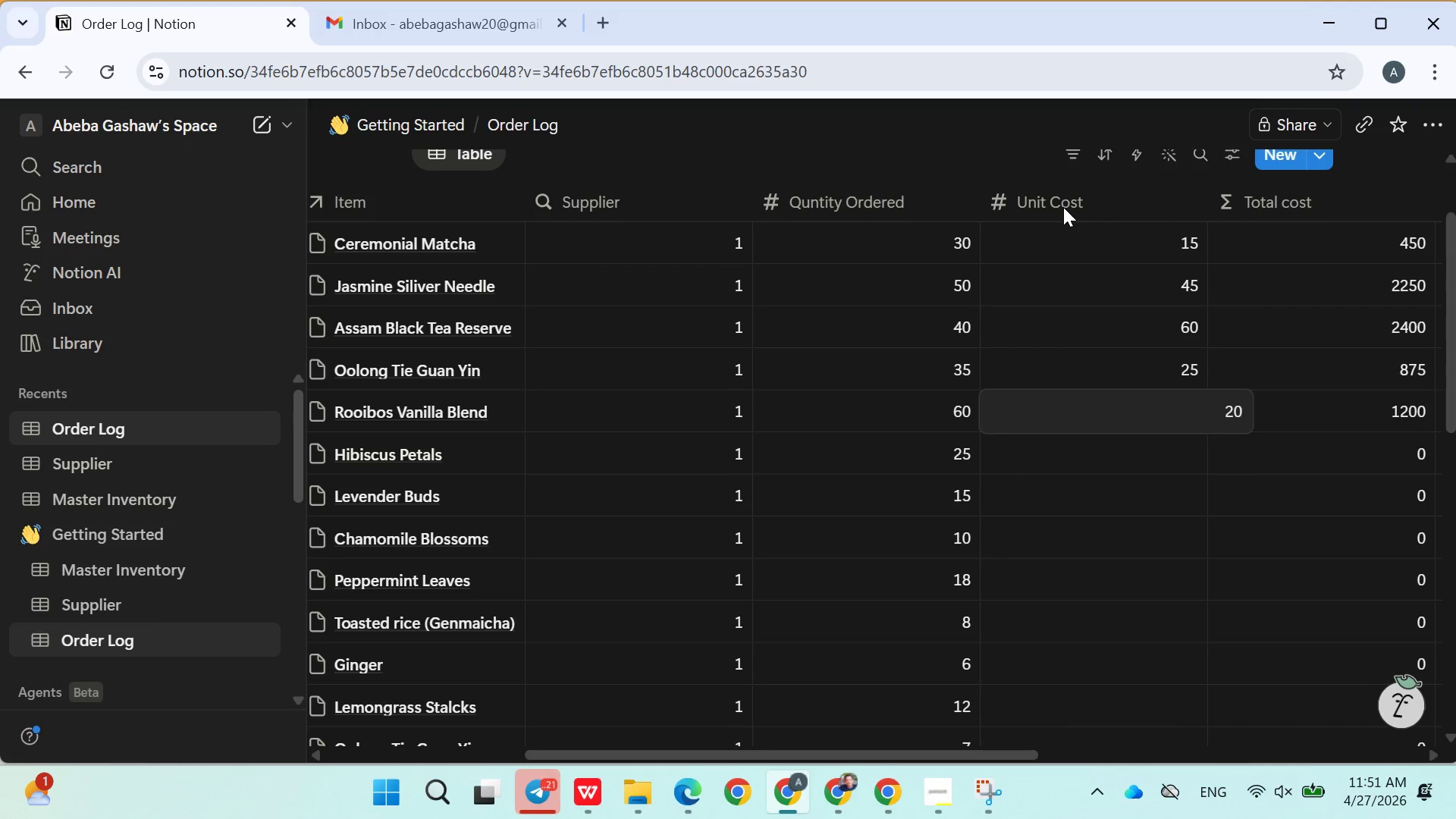 
key(Enter)
 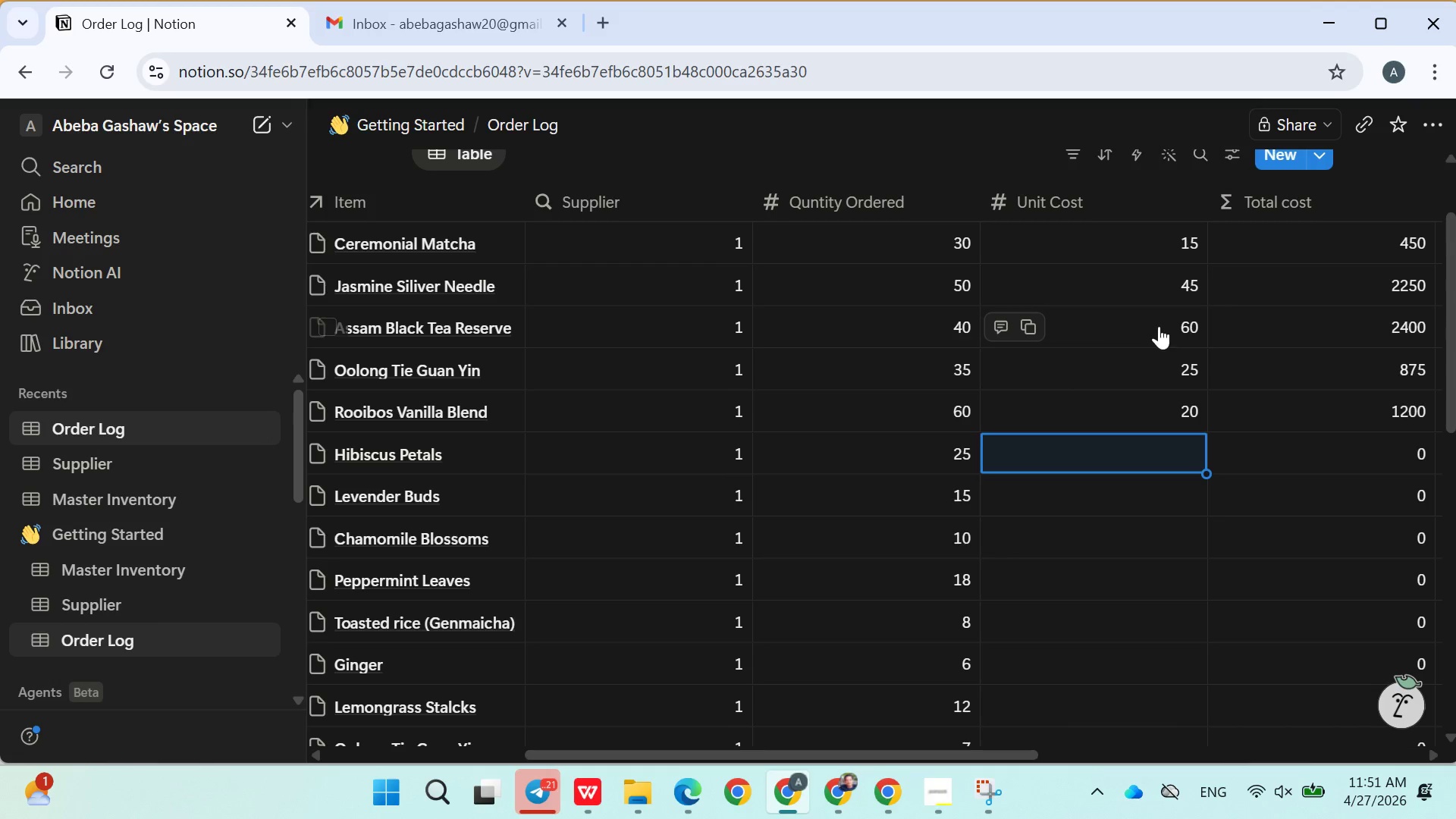 
wait(6.12)
 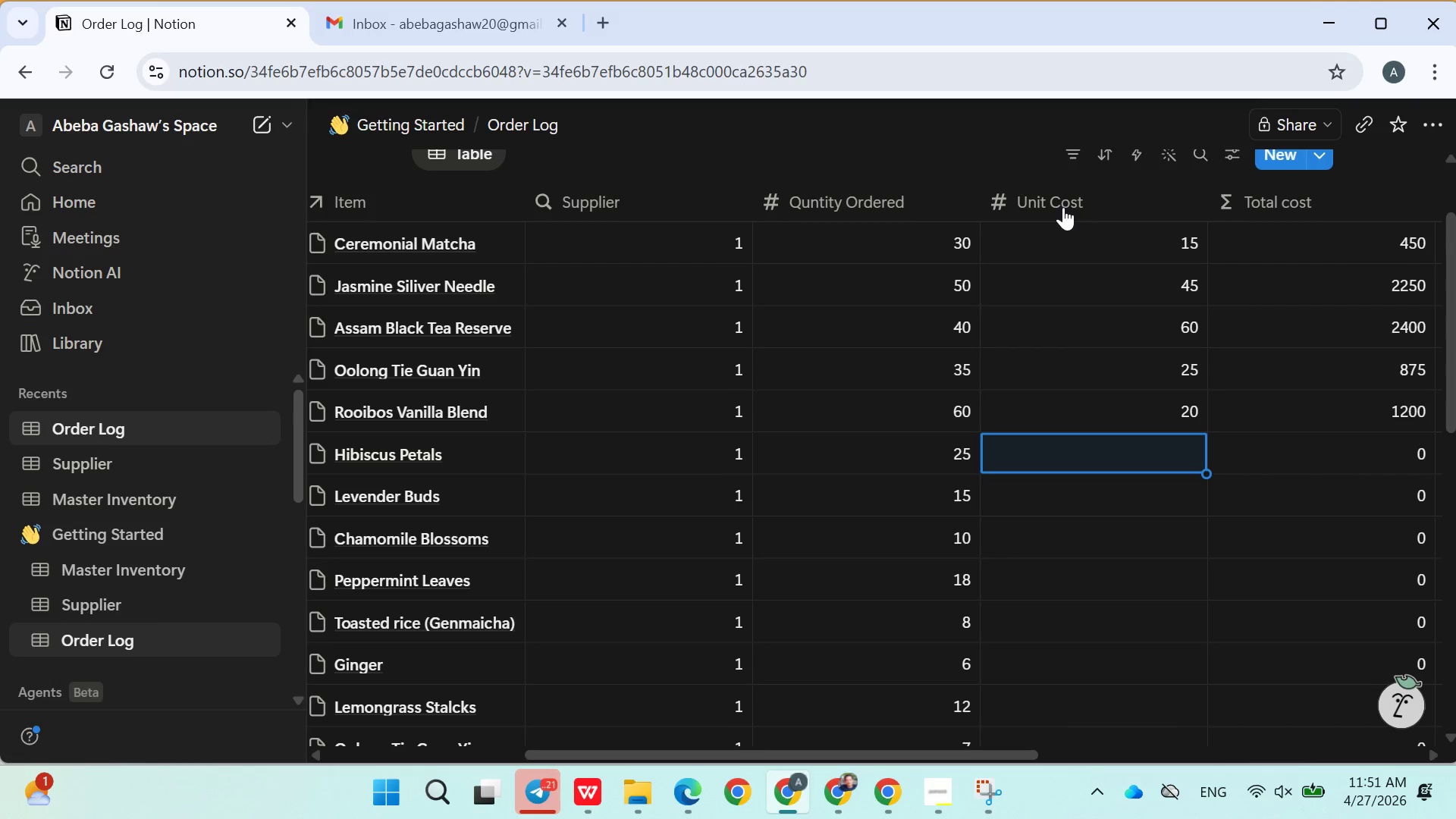 
double_click([1150, 288])
 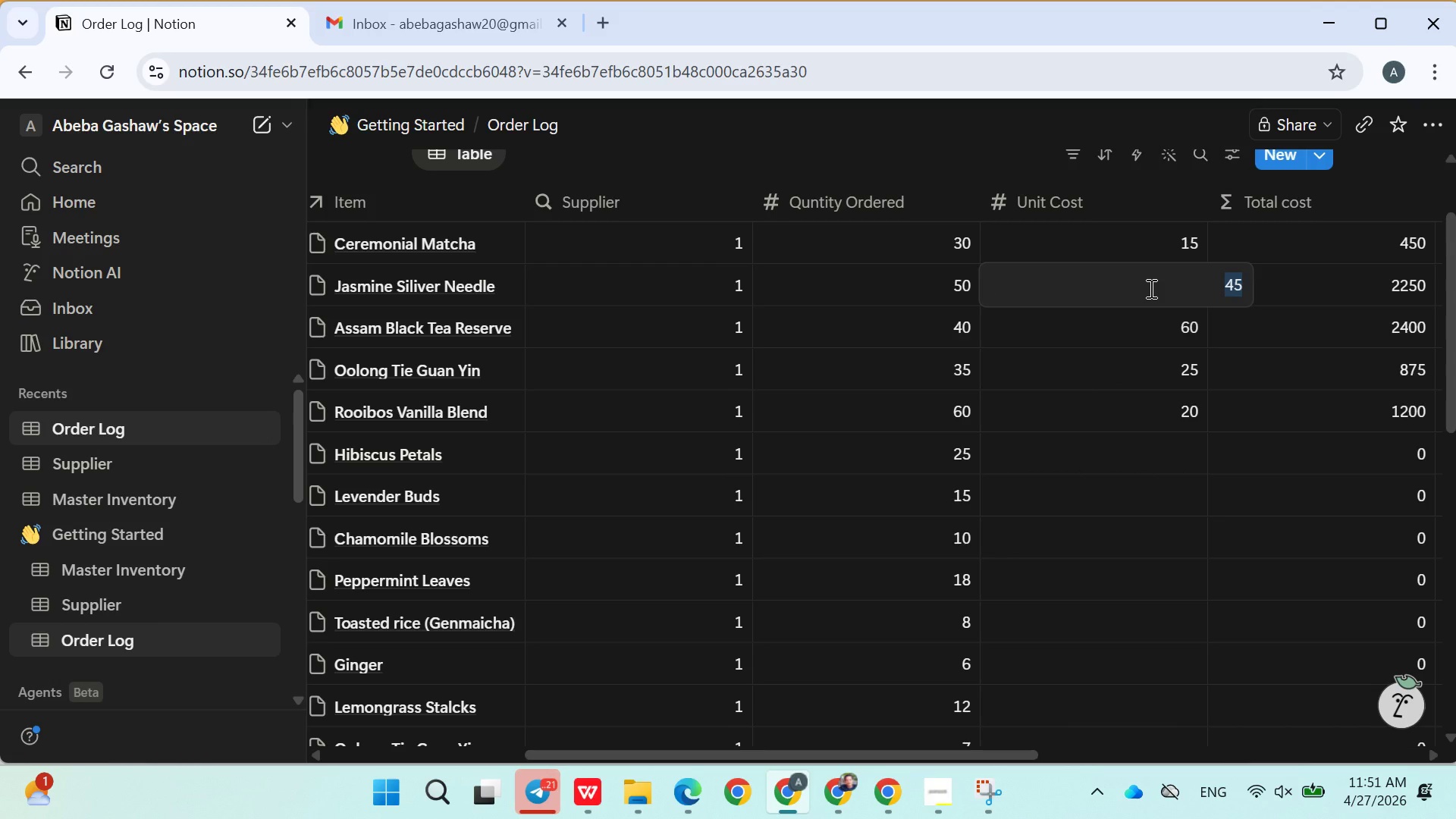 
left_click([1156, 445])
 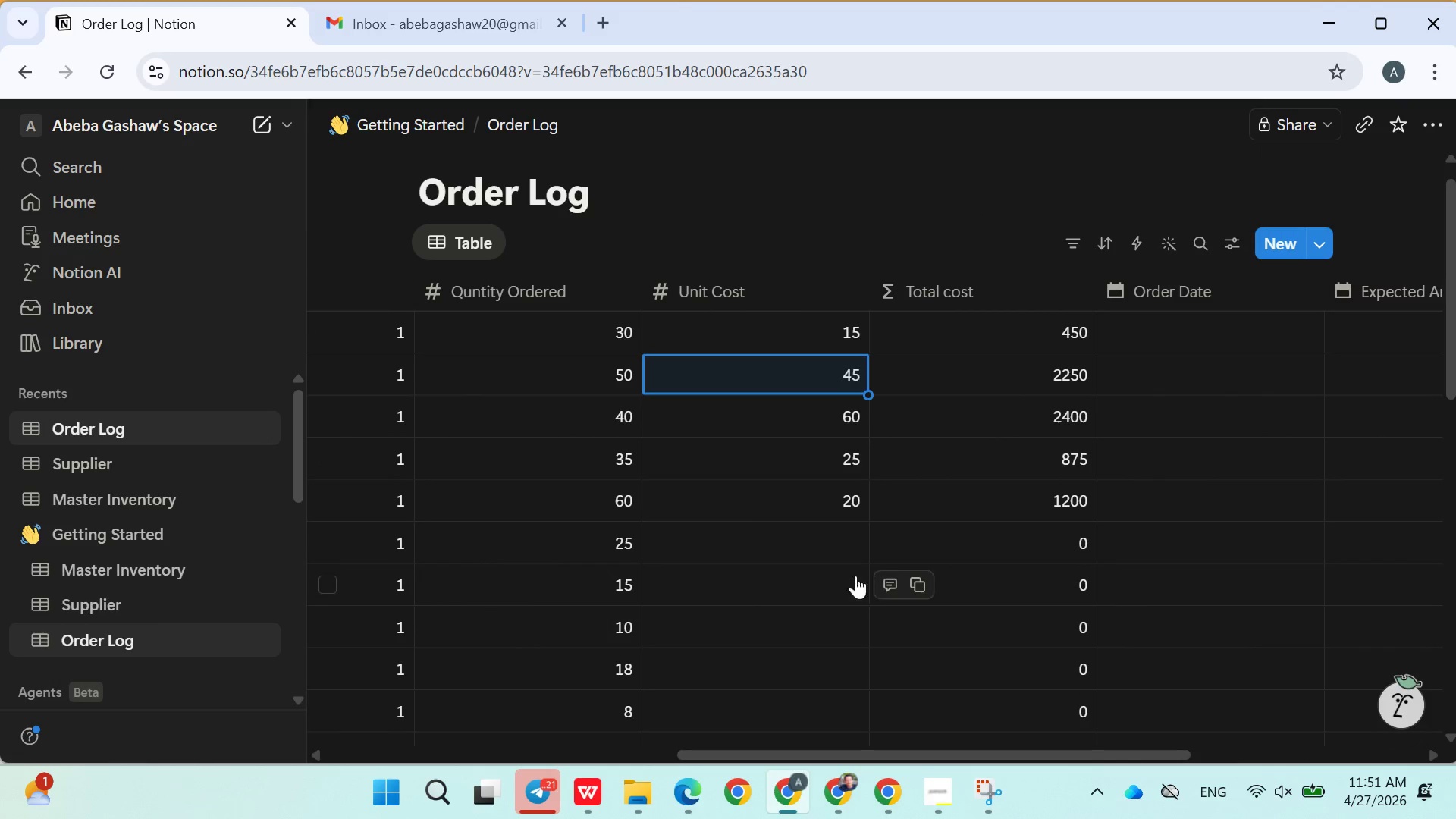 
left_click([798, 545])
 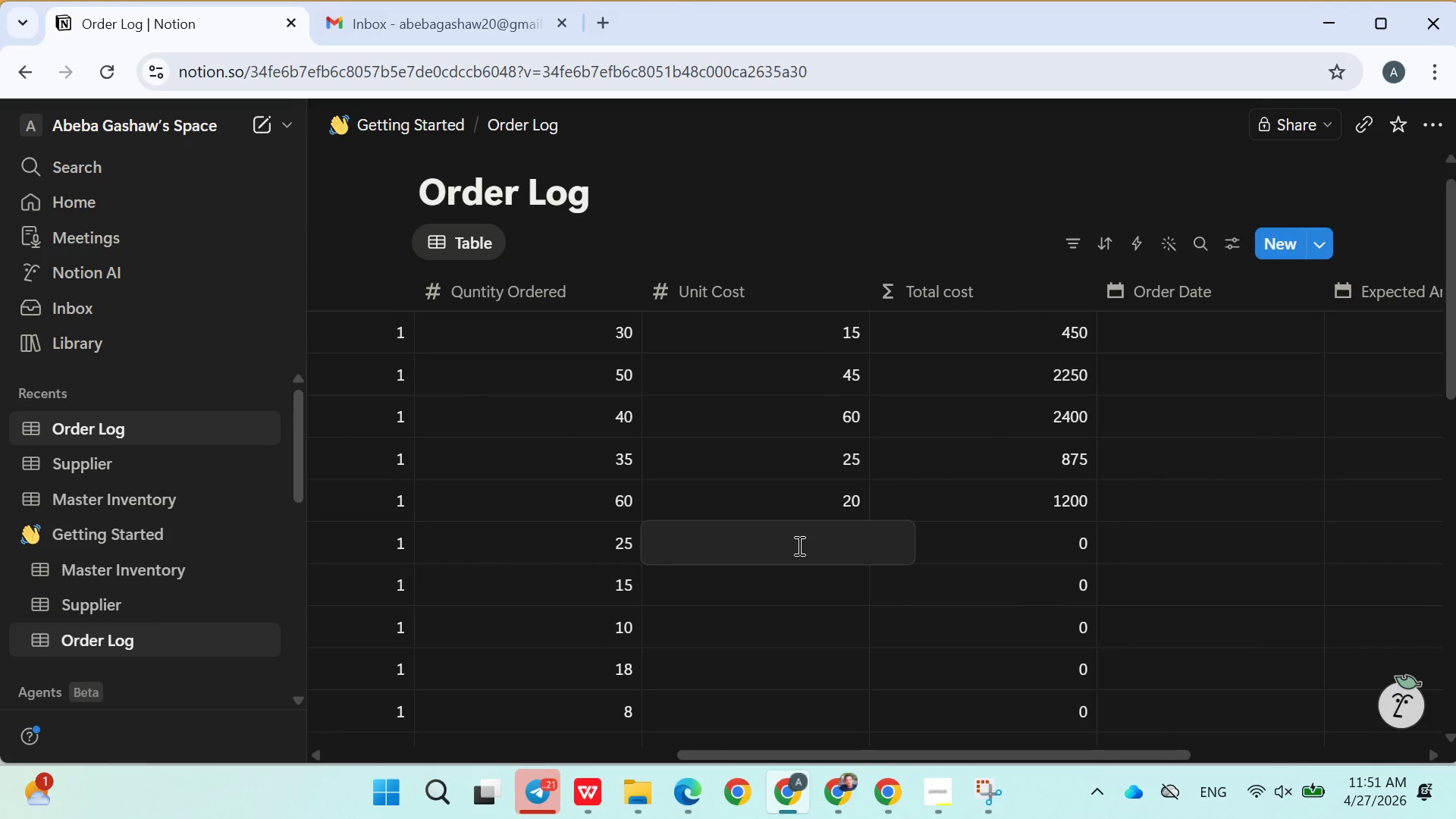 
type(34)
 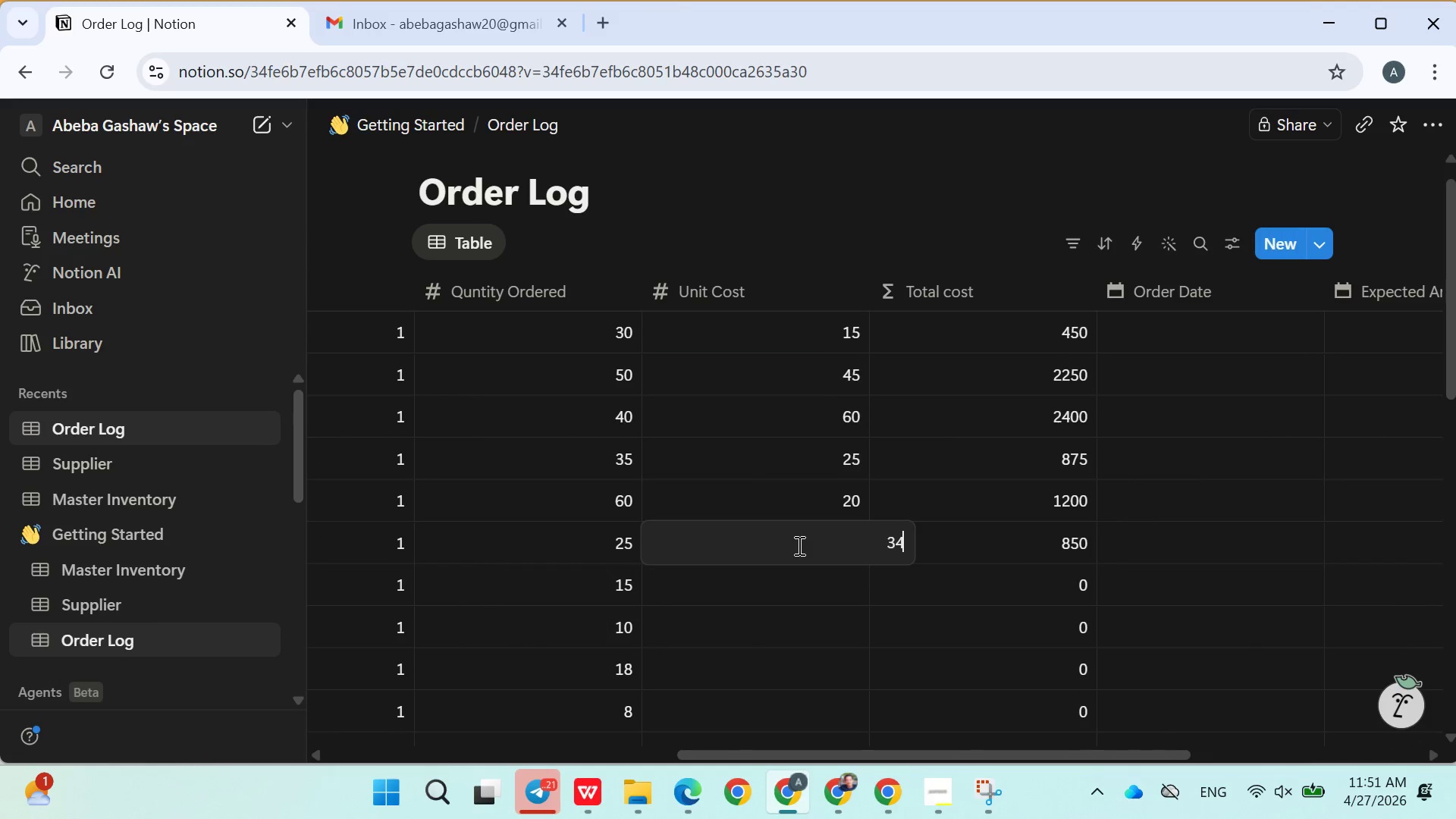 
key(Enter)
 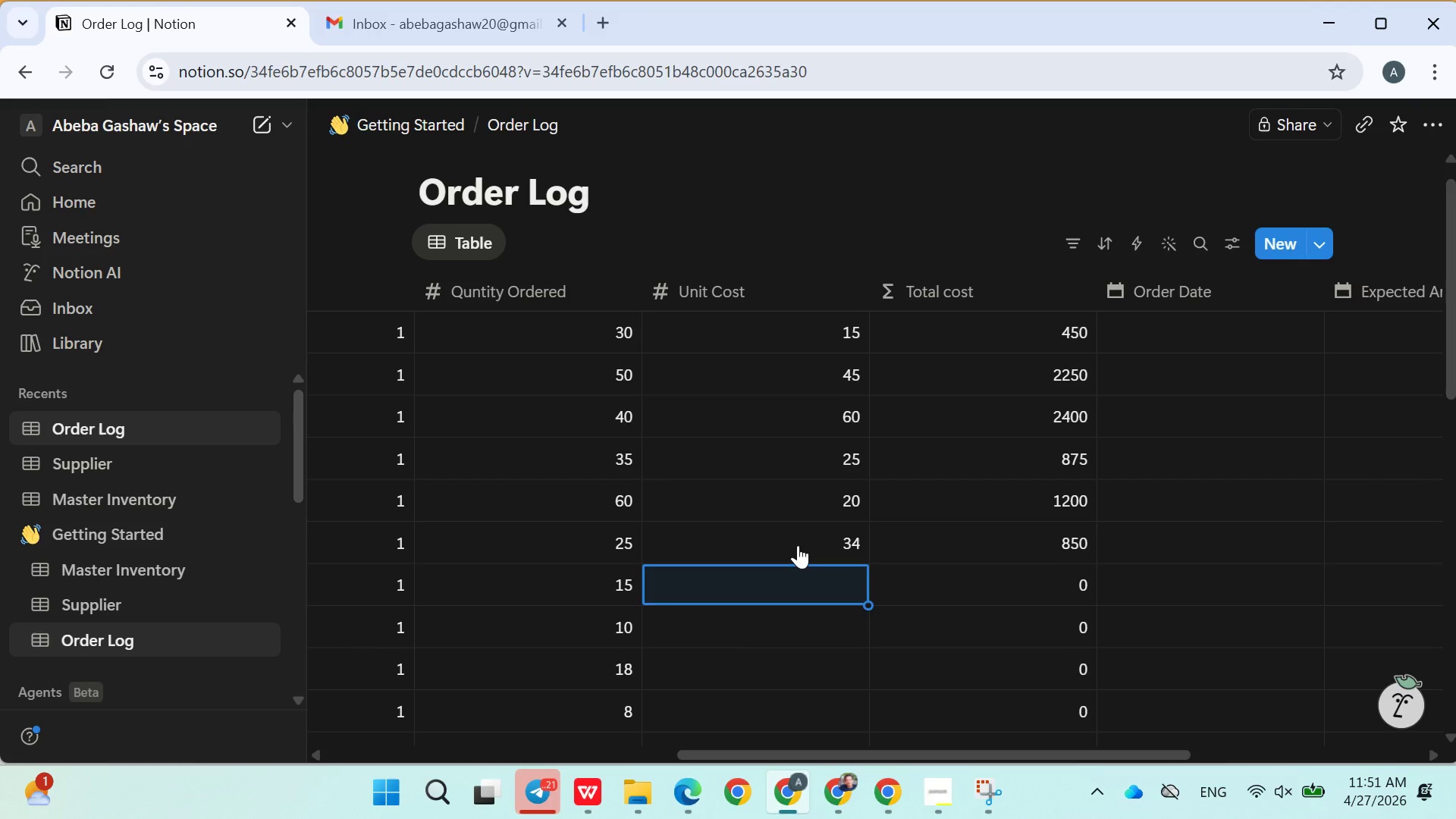 
type(54)
 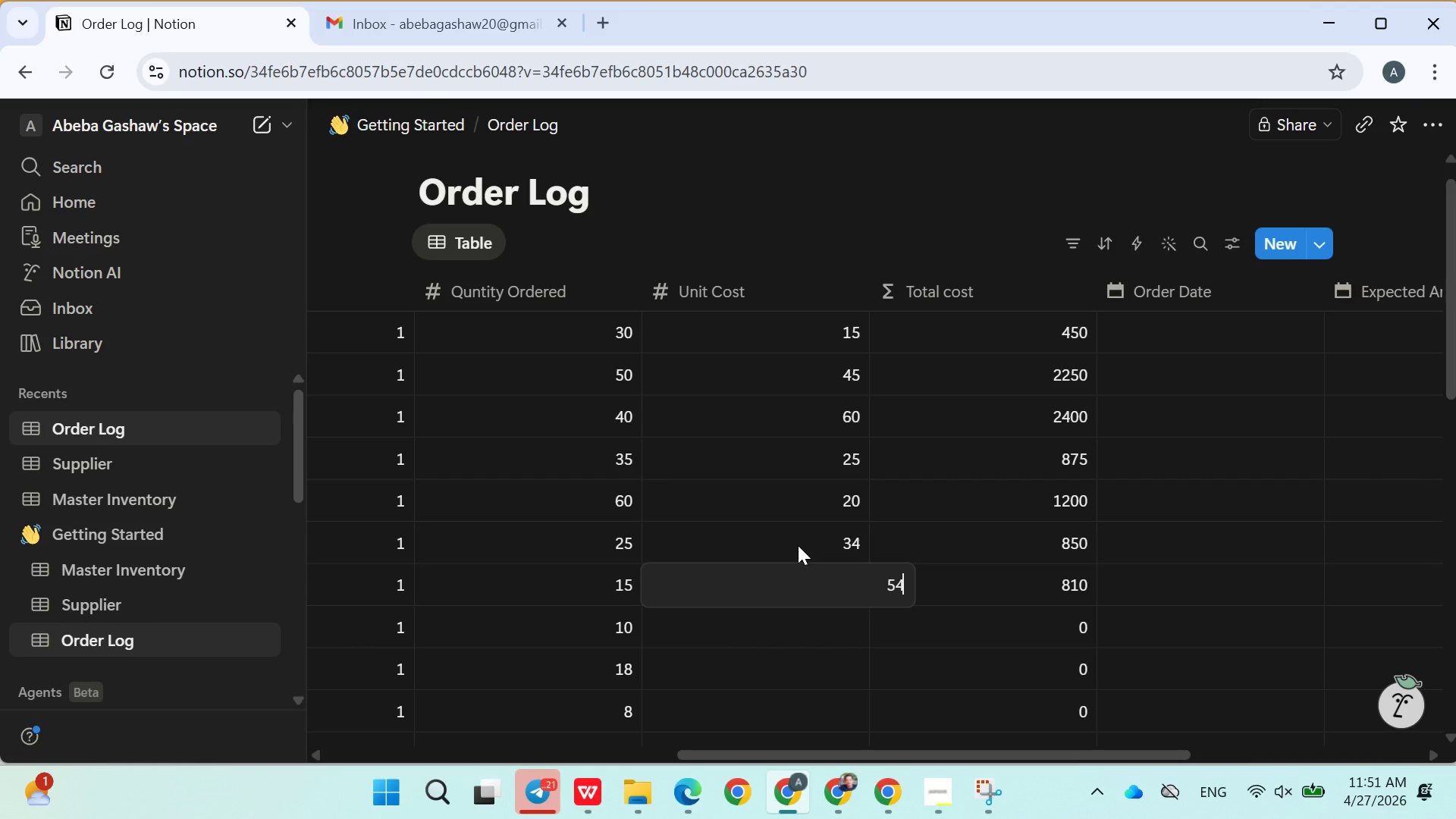 
key(Enter)
 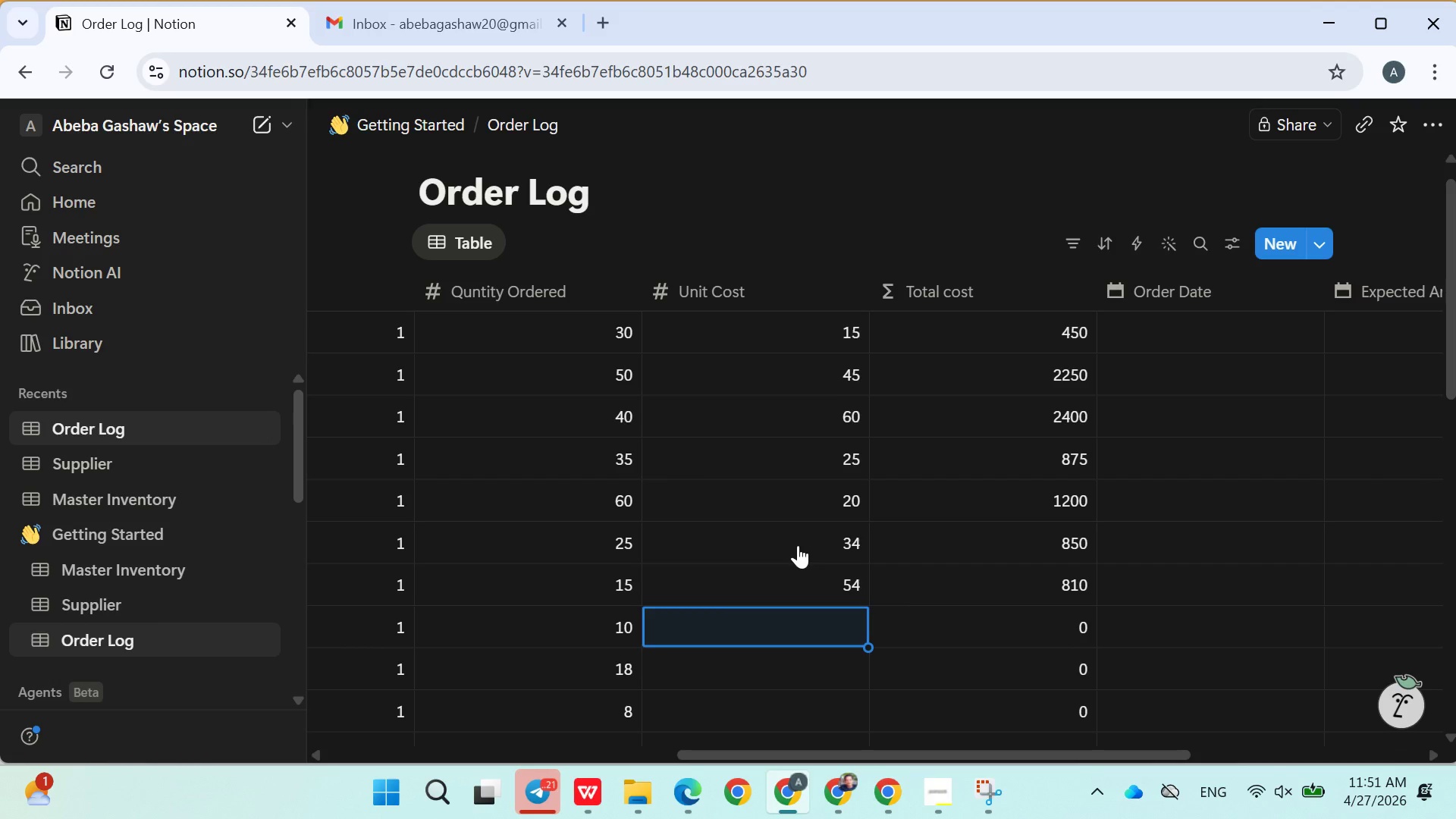 
type(66)
 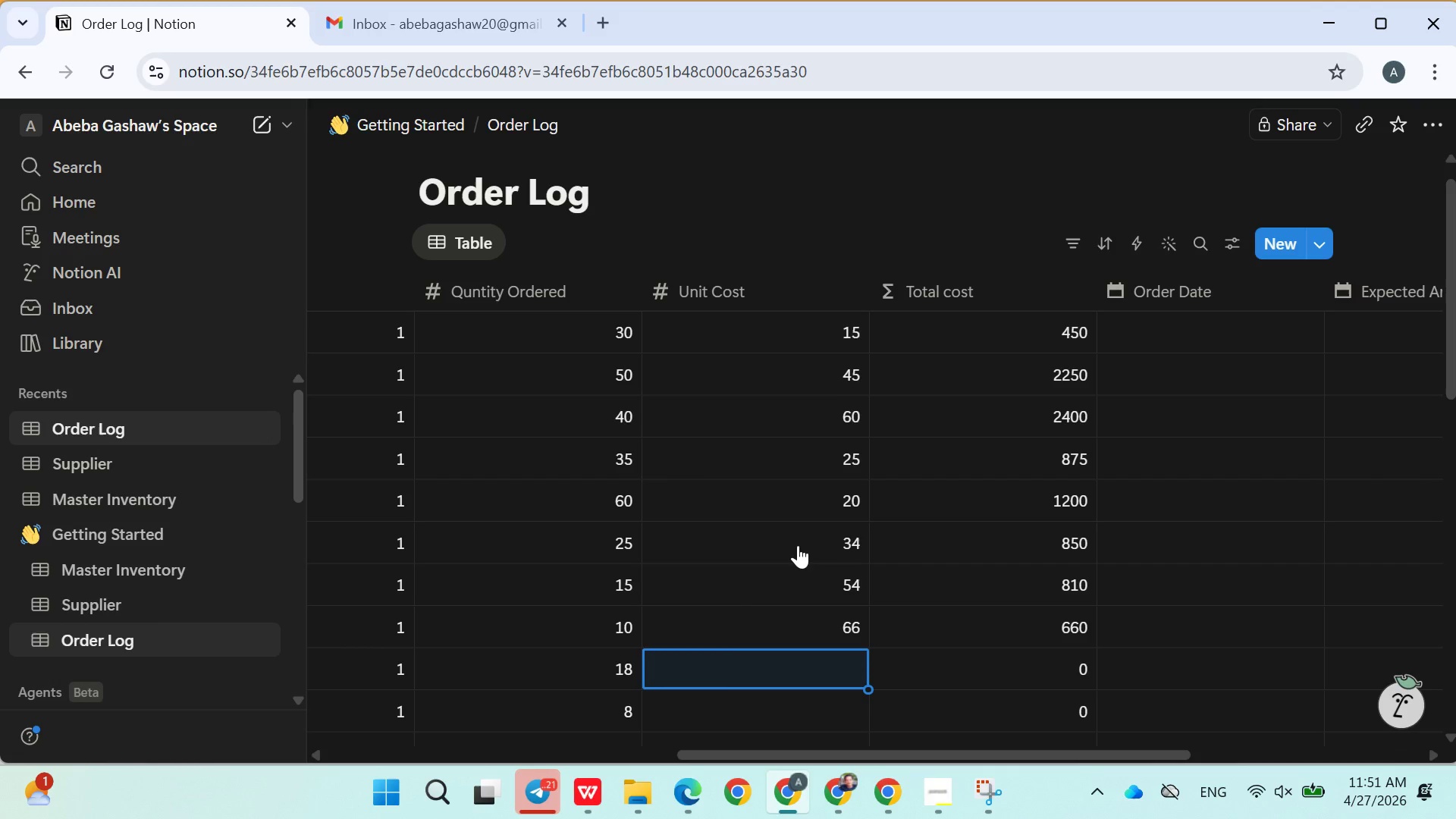 
key(Enter)
 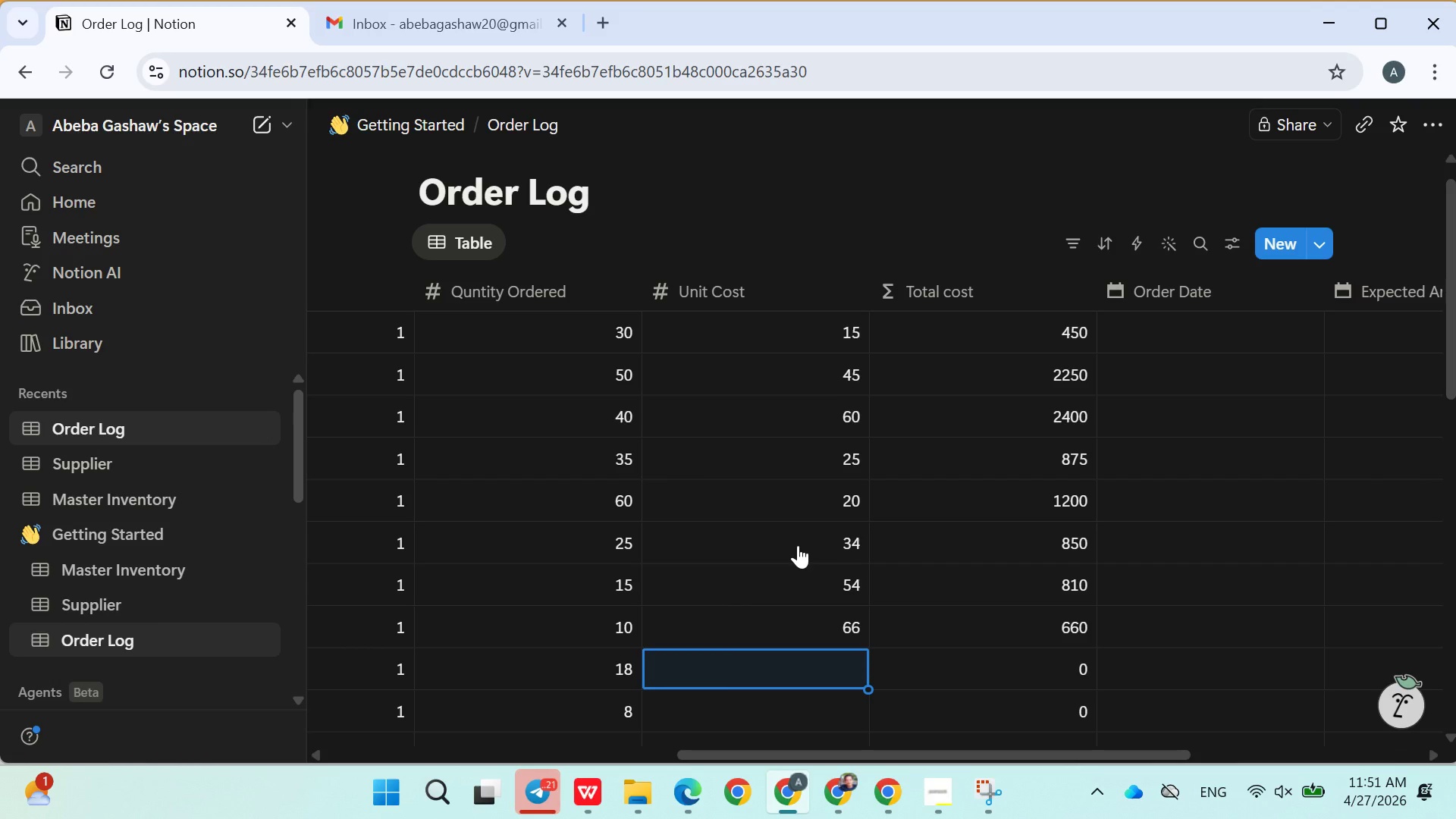 
type(21)
 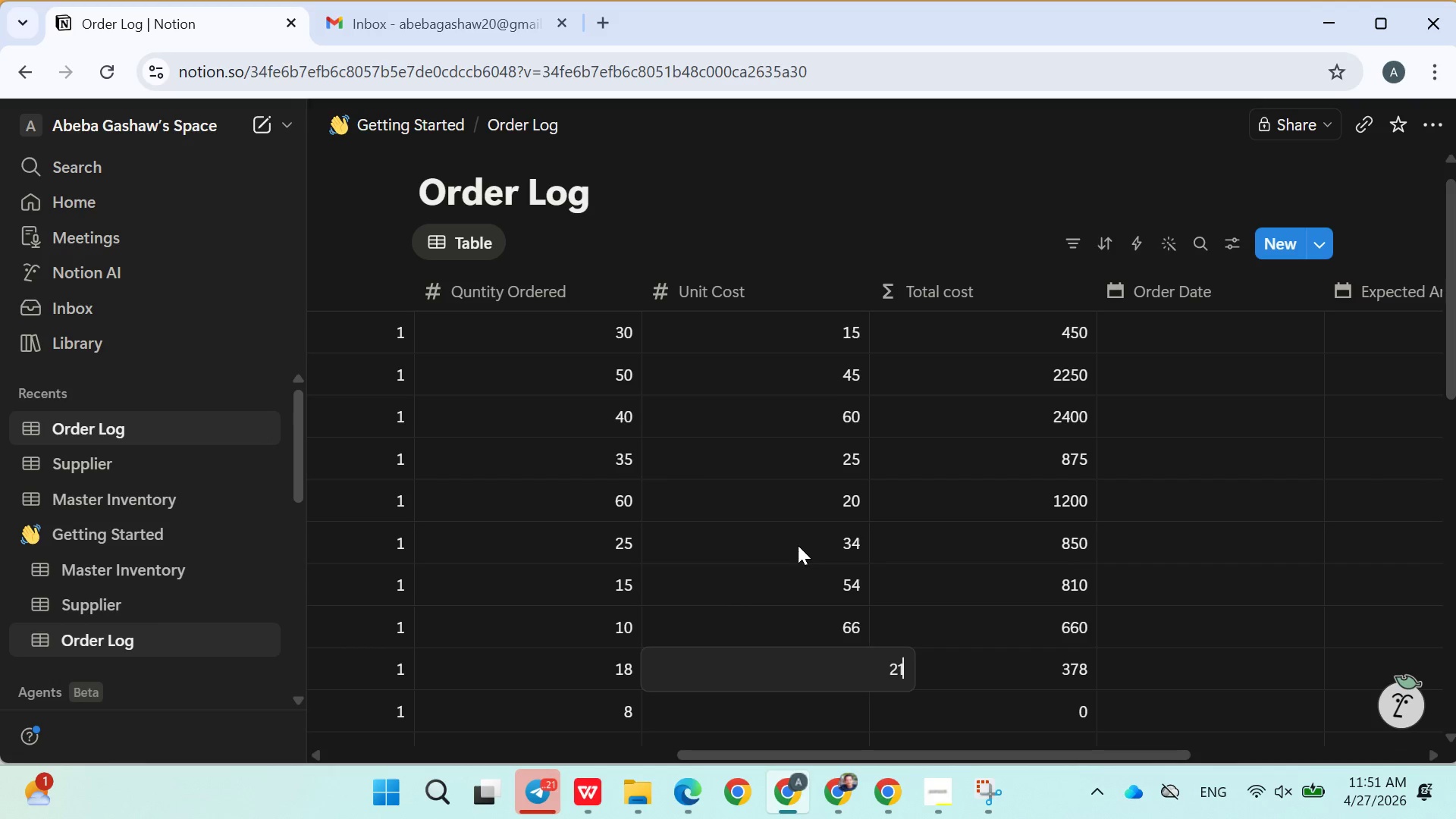 
key(Enter)
 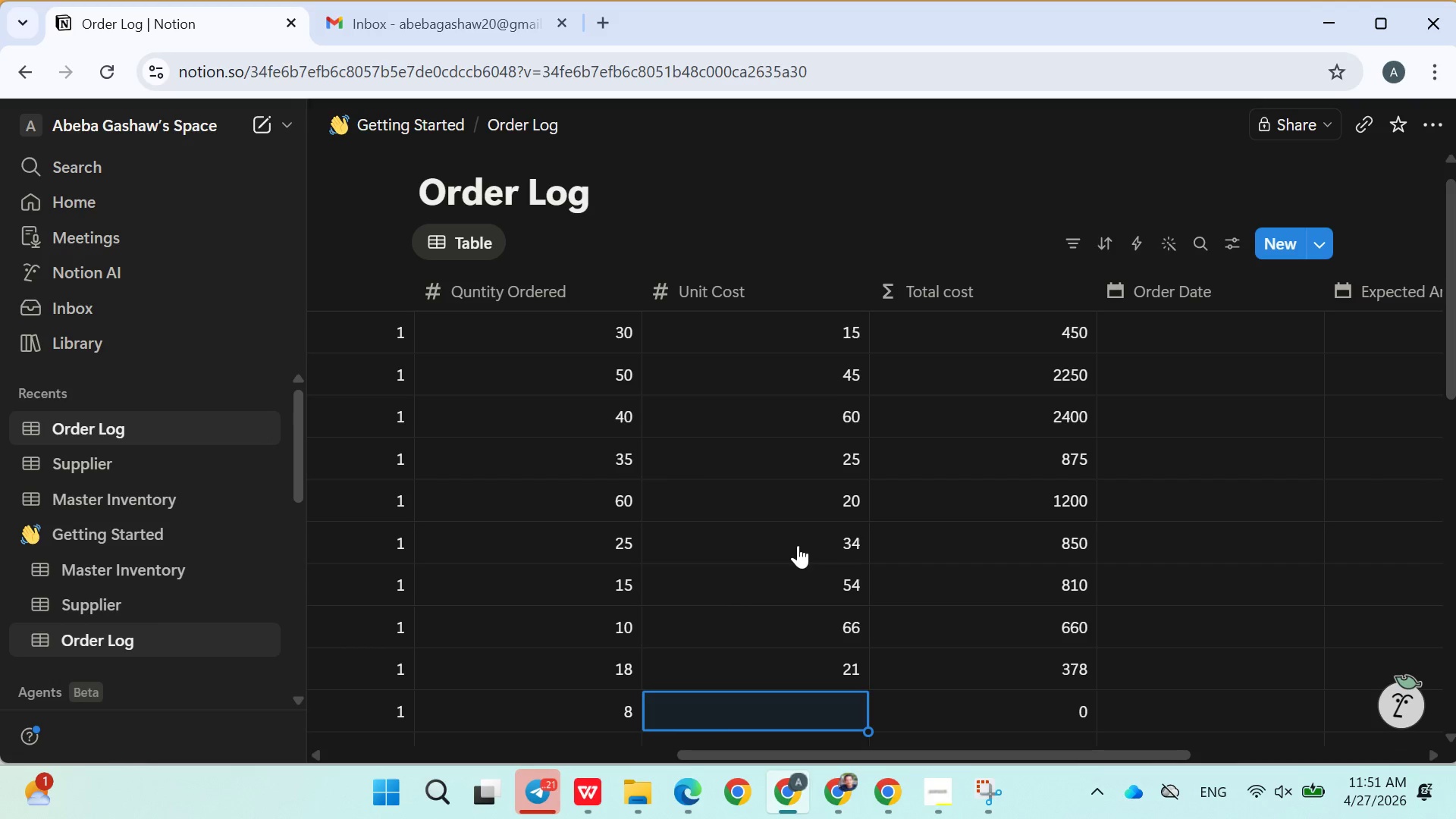 
type(34)
 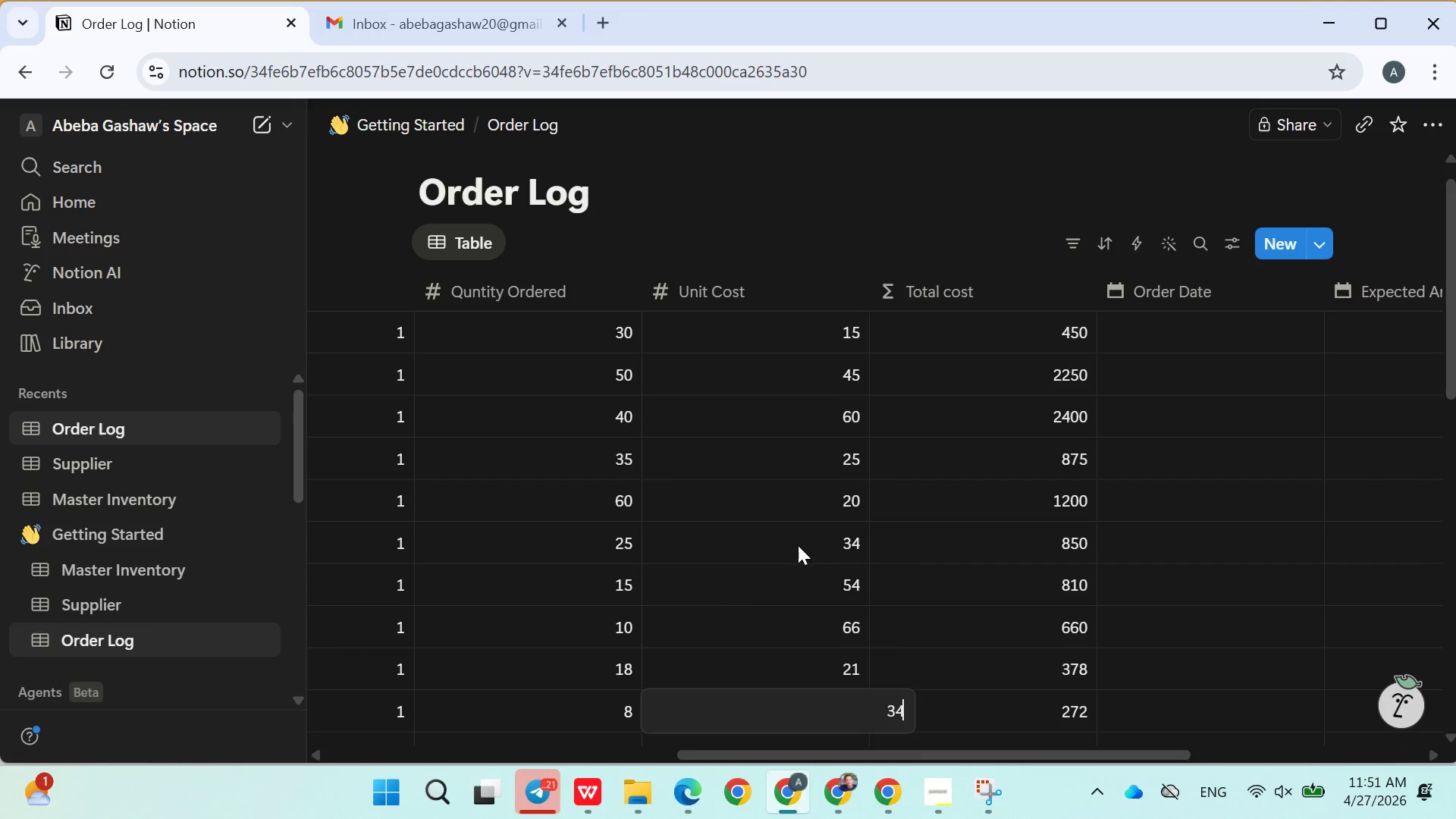 
key(Enter)
 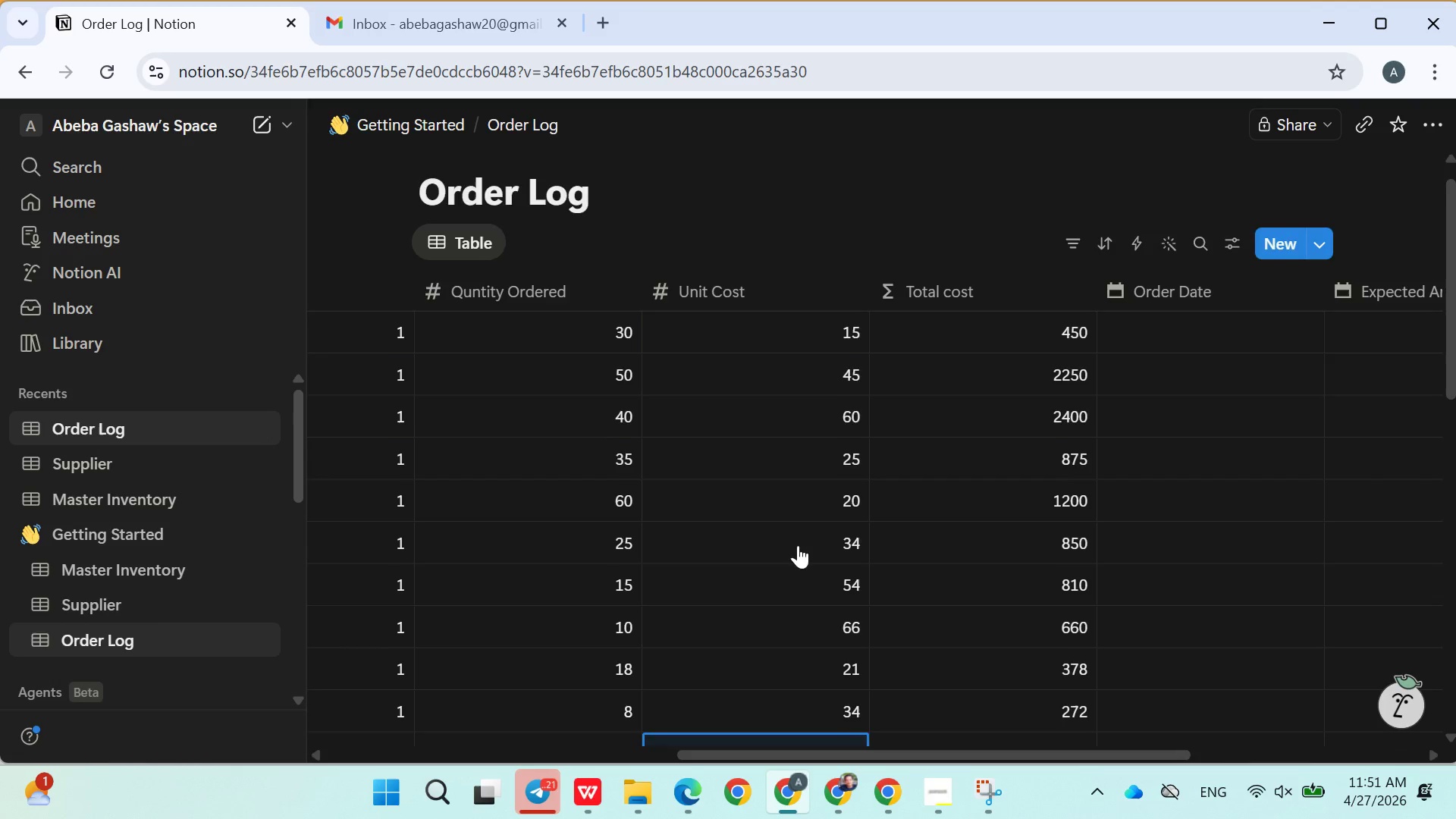 
type(65)
 